 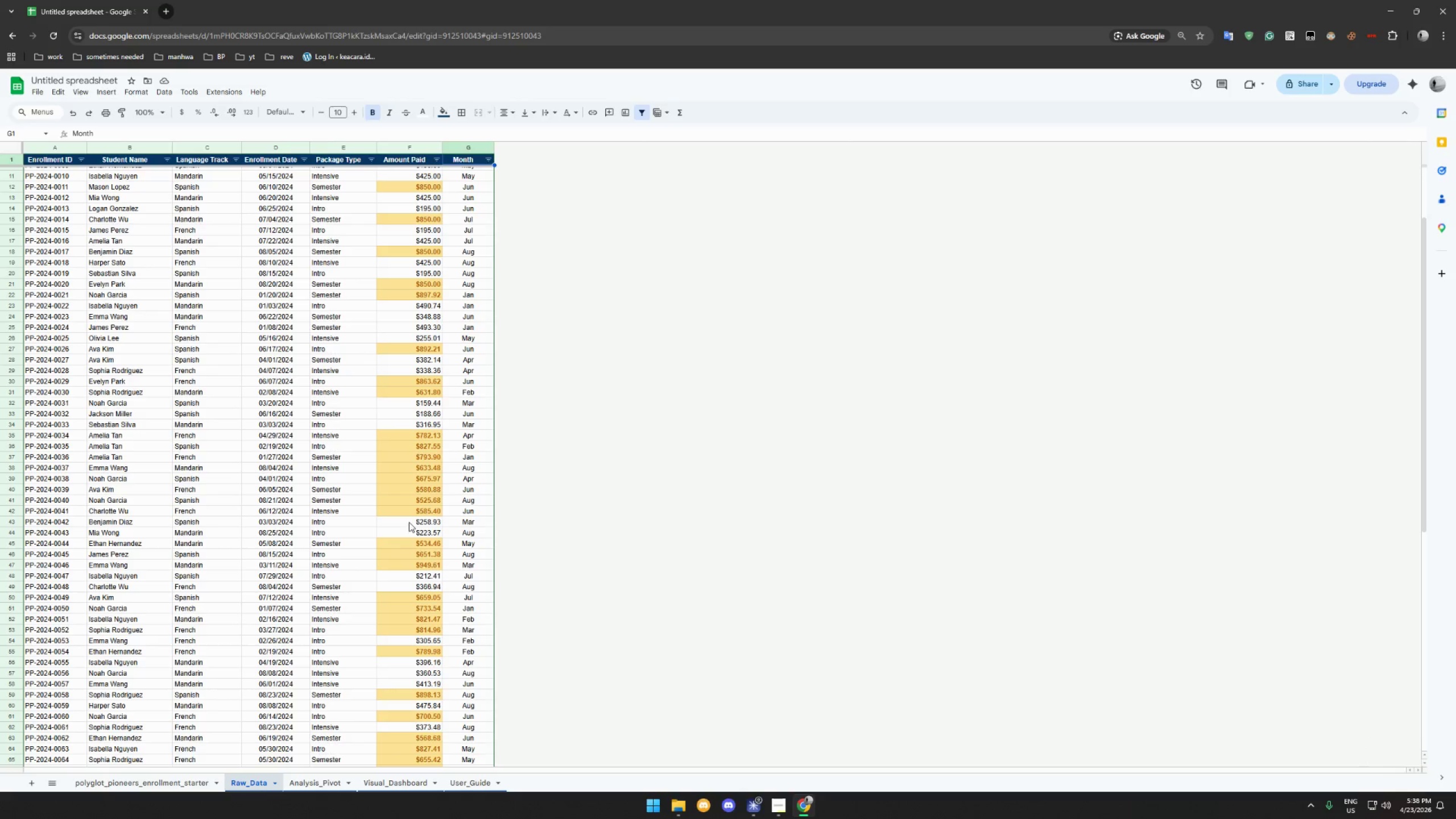 
left_click([426, 187])
 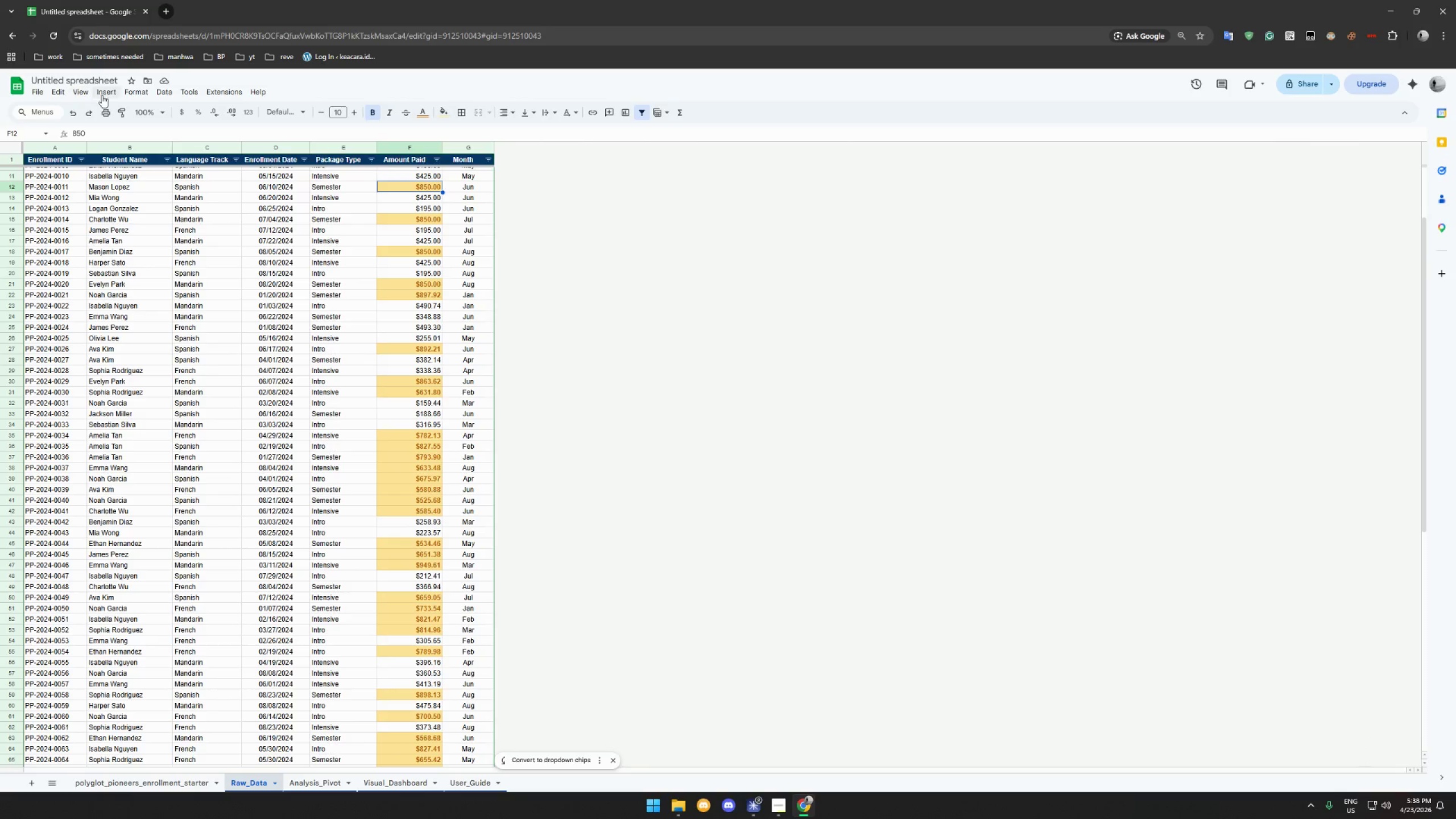 
left_click([129, 92])
 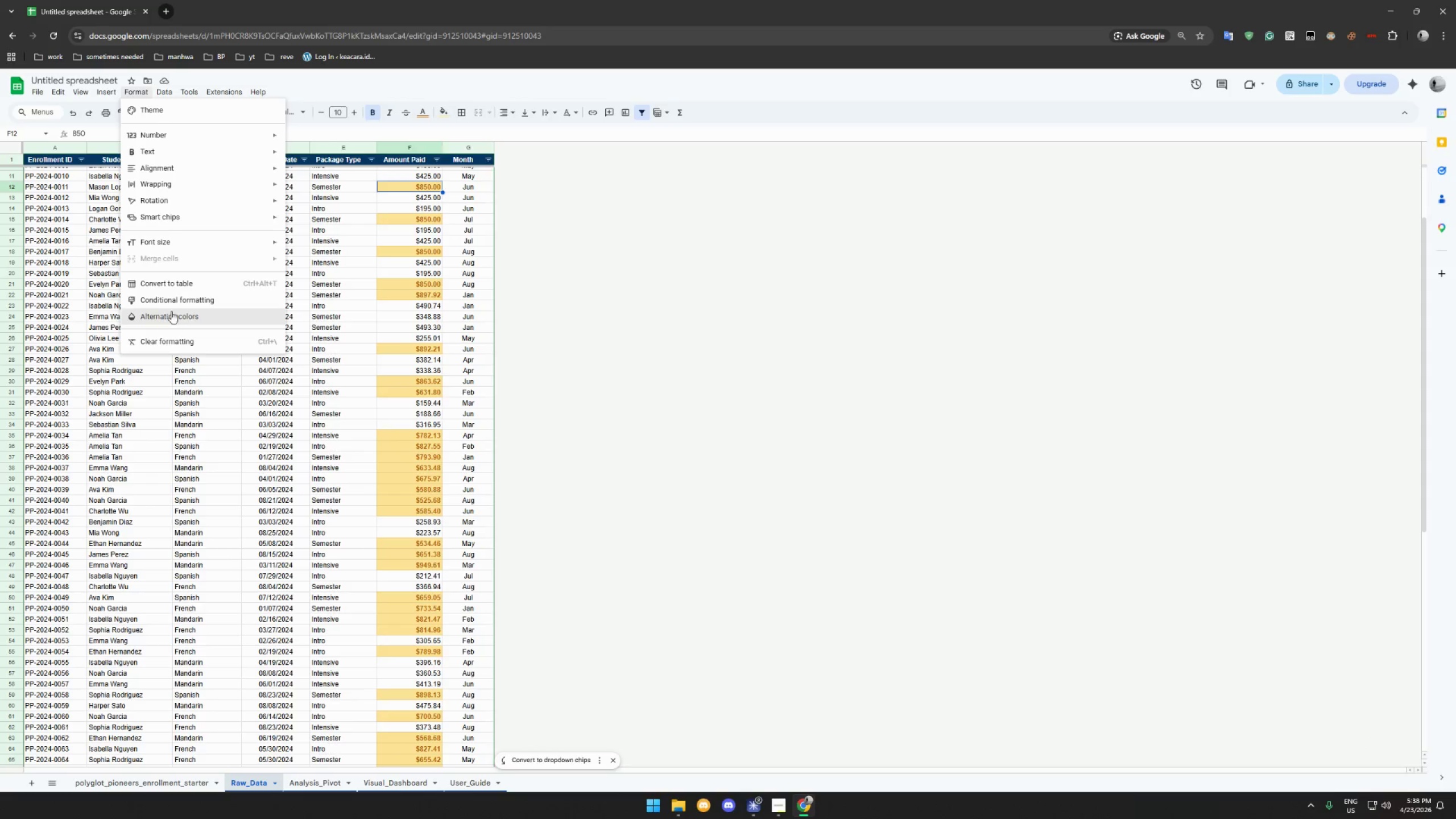 
left_click([176, 304])
 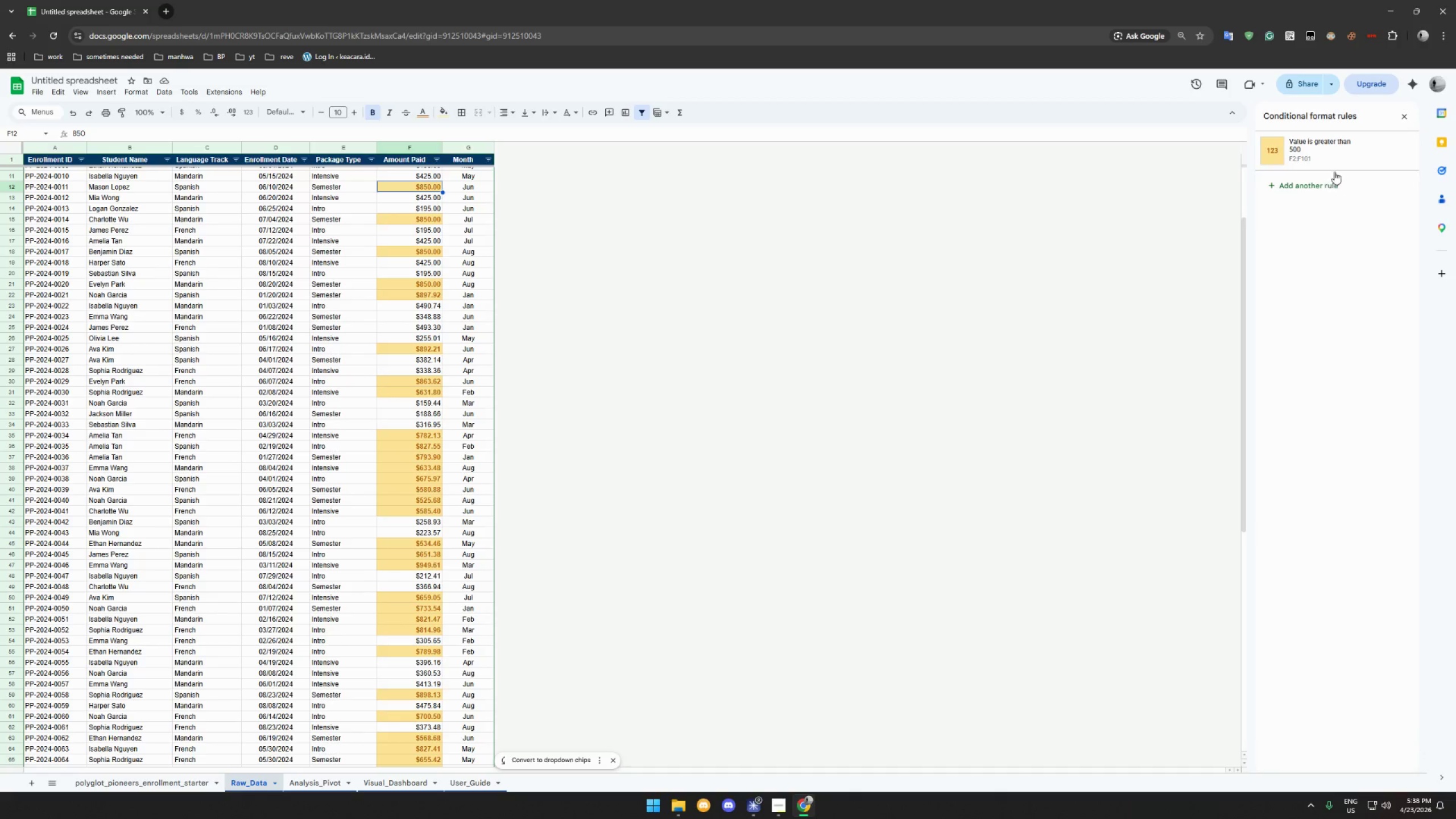 
left_click([1342, 154])
 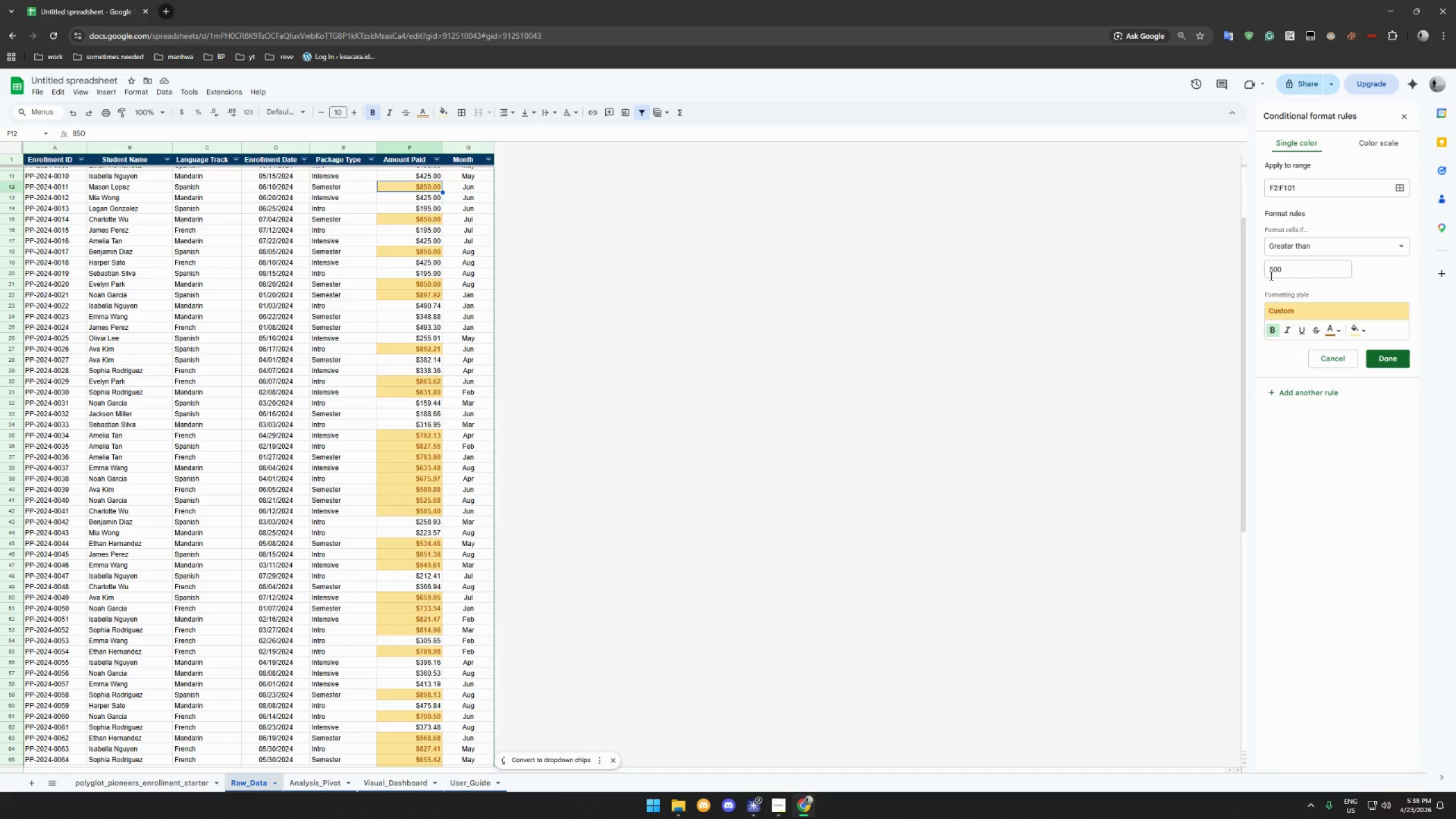 
left_click([1269, 275])
 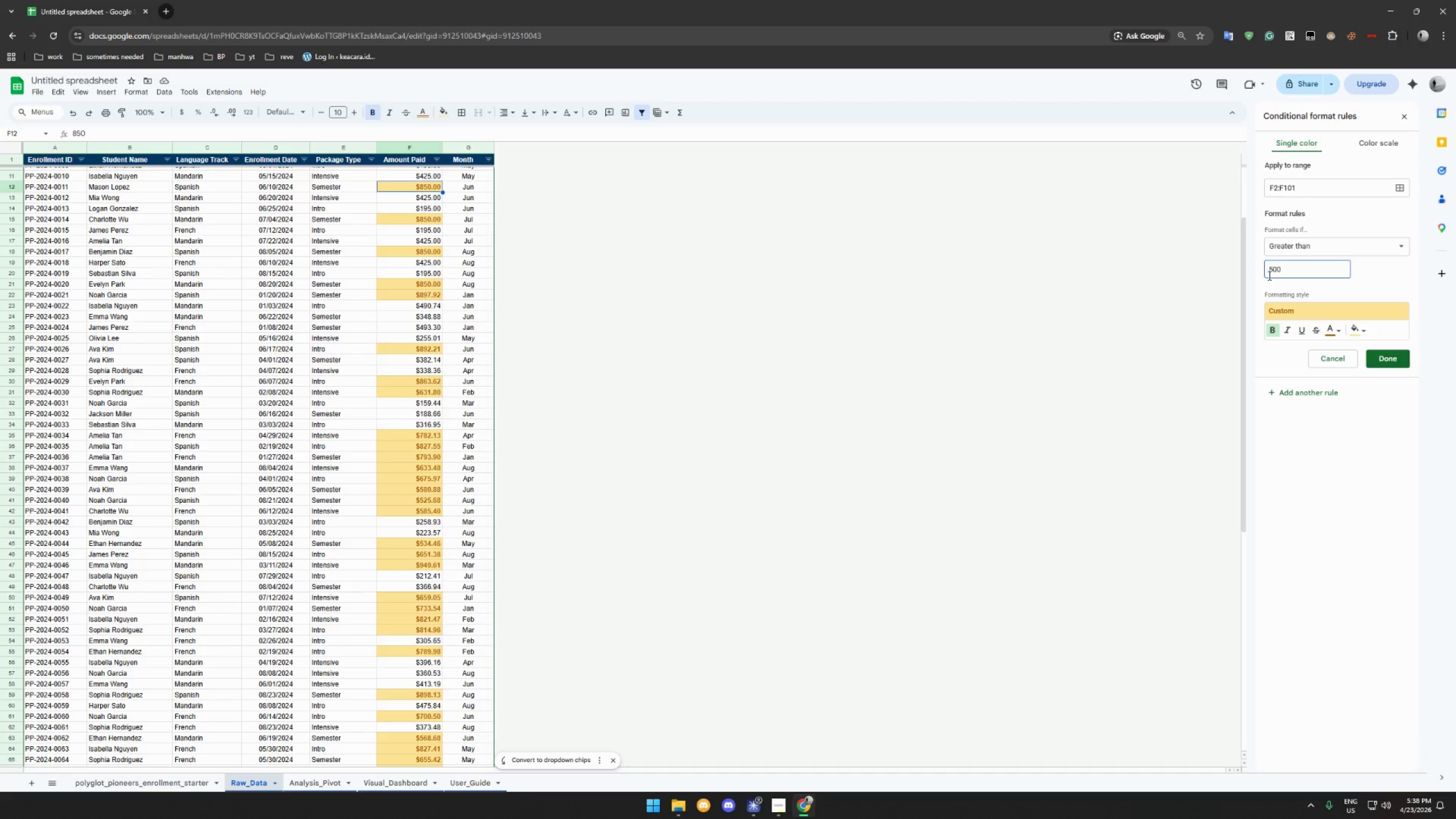 
hold_key(key=ShiftLeft, duration=1.52)
 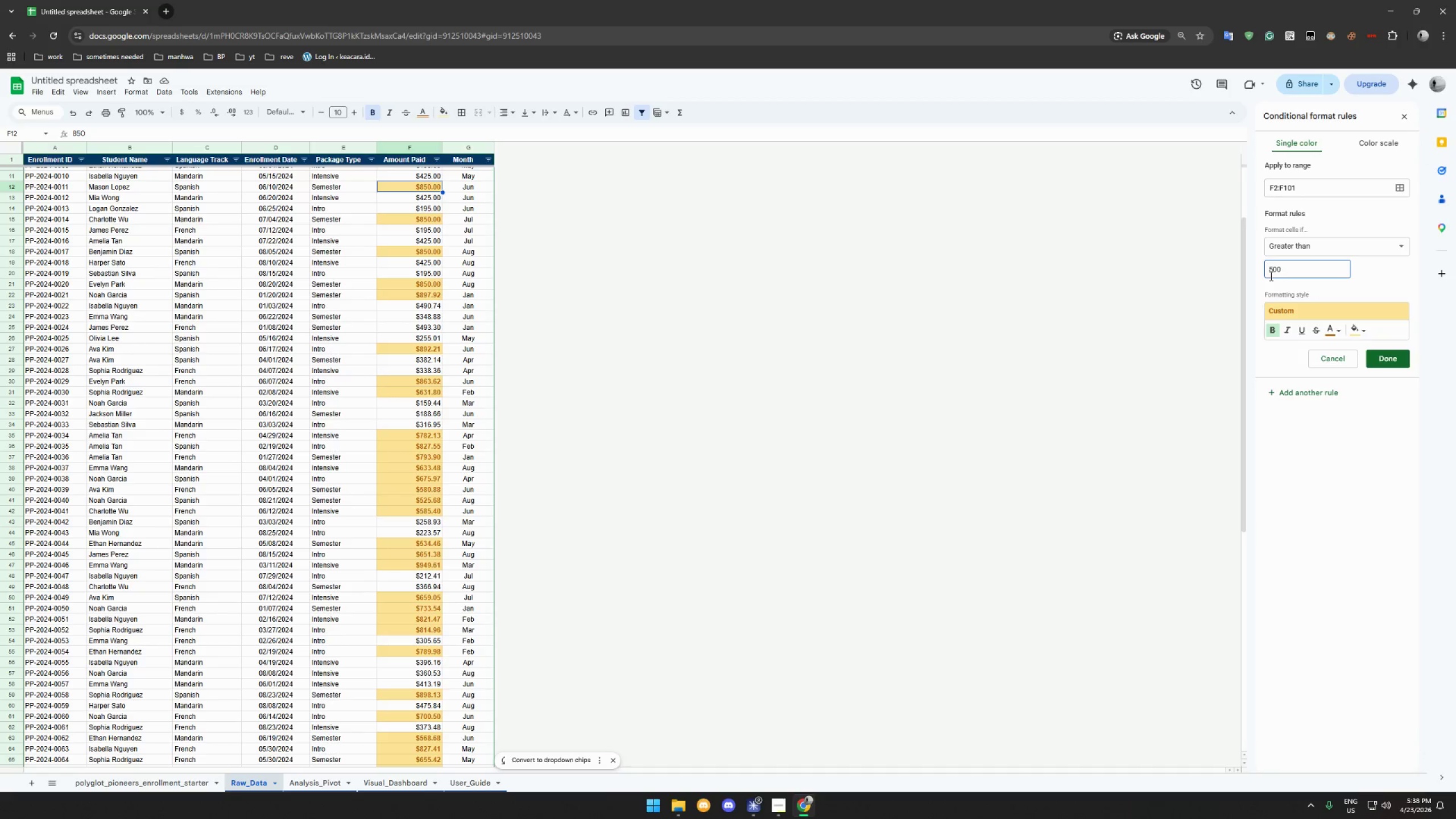 
key(Shift+4)
 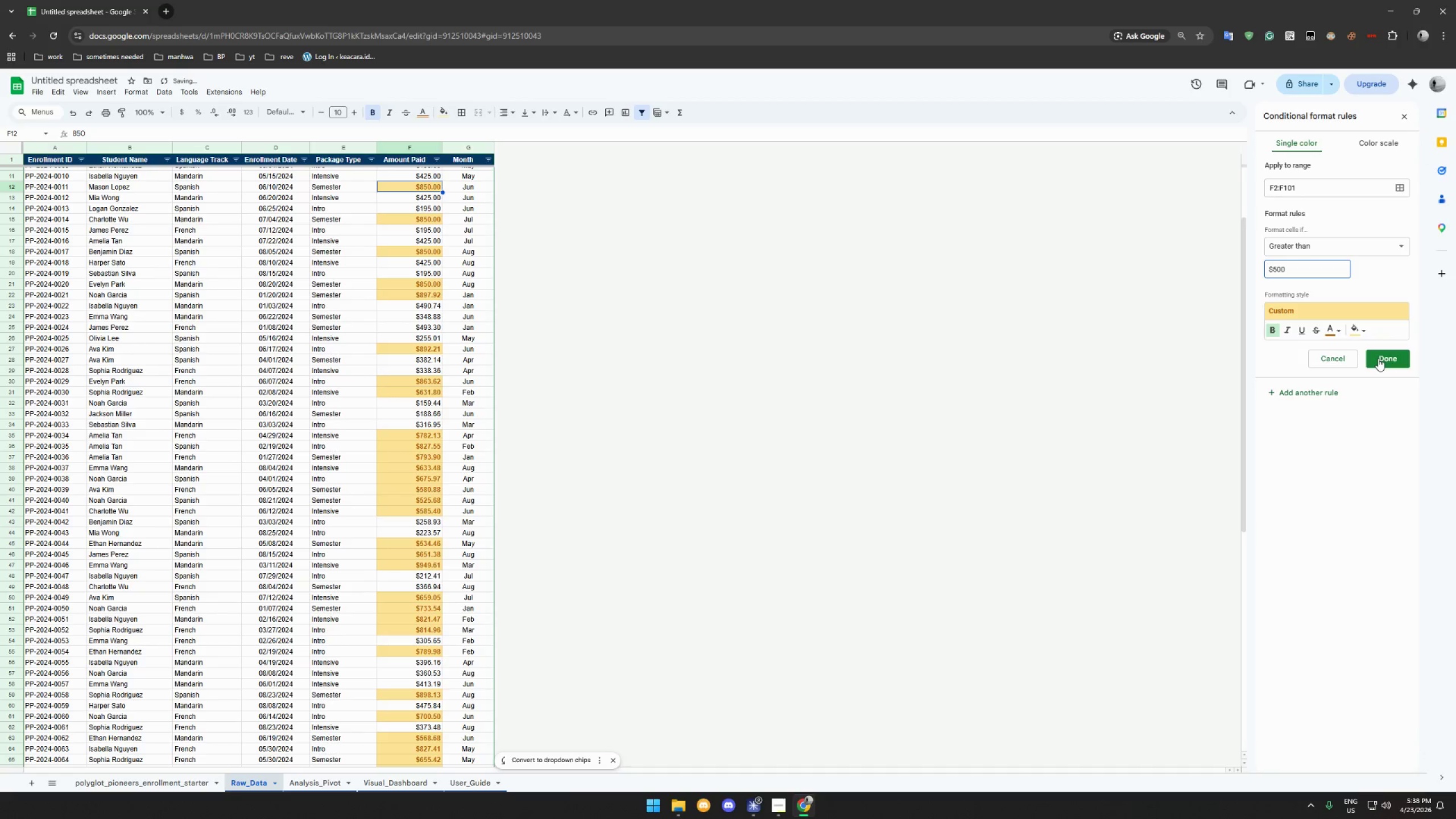 
left_click([1378, 358])
 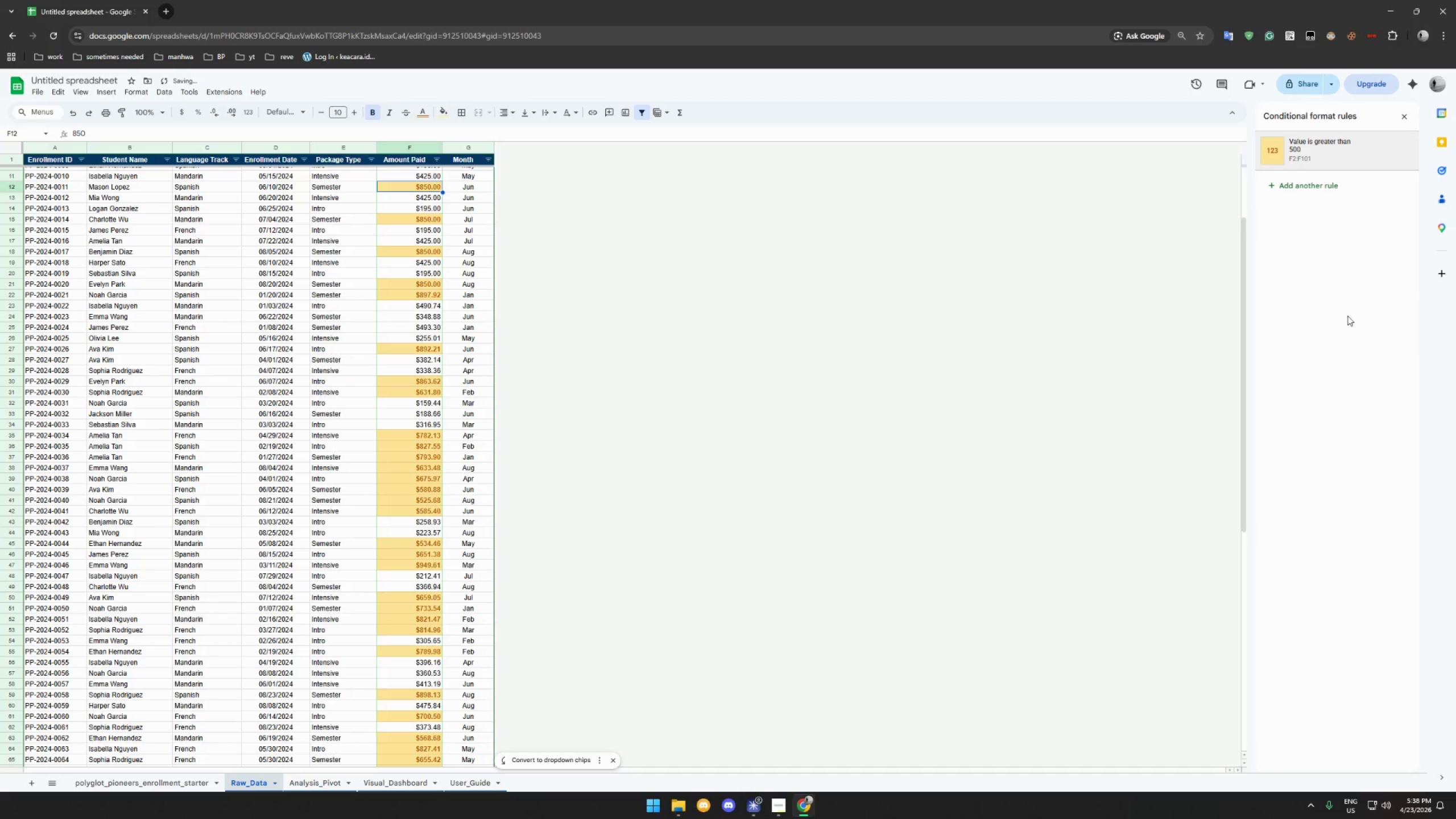 
mouse_move([1337, 173])
 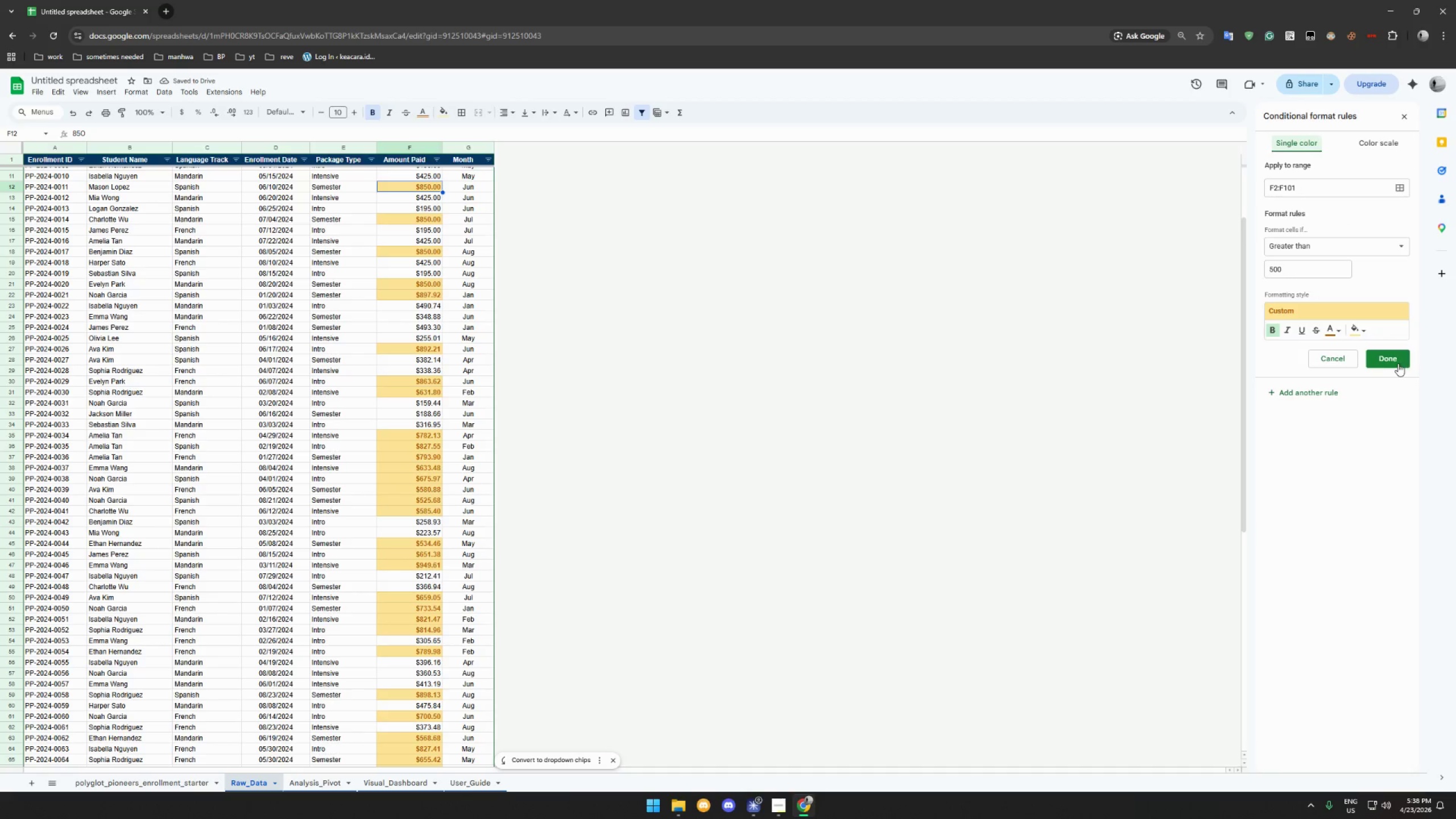 
left_click([1398, 363])
 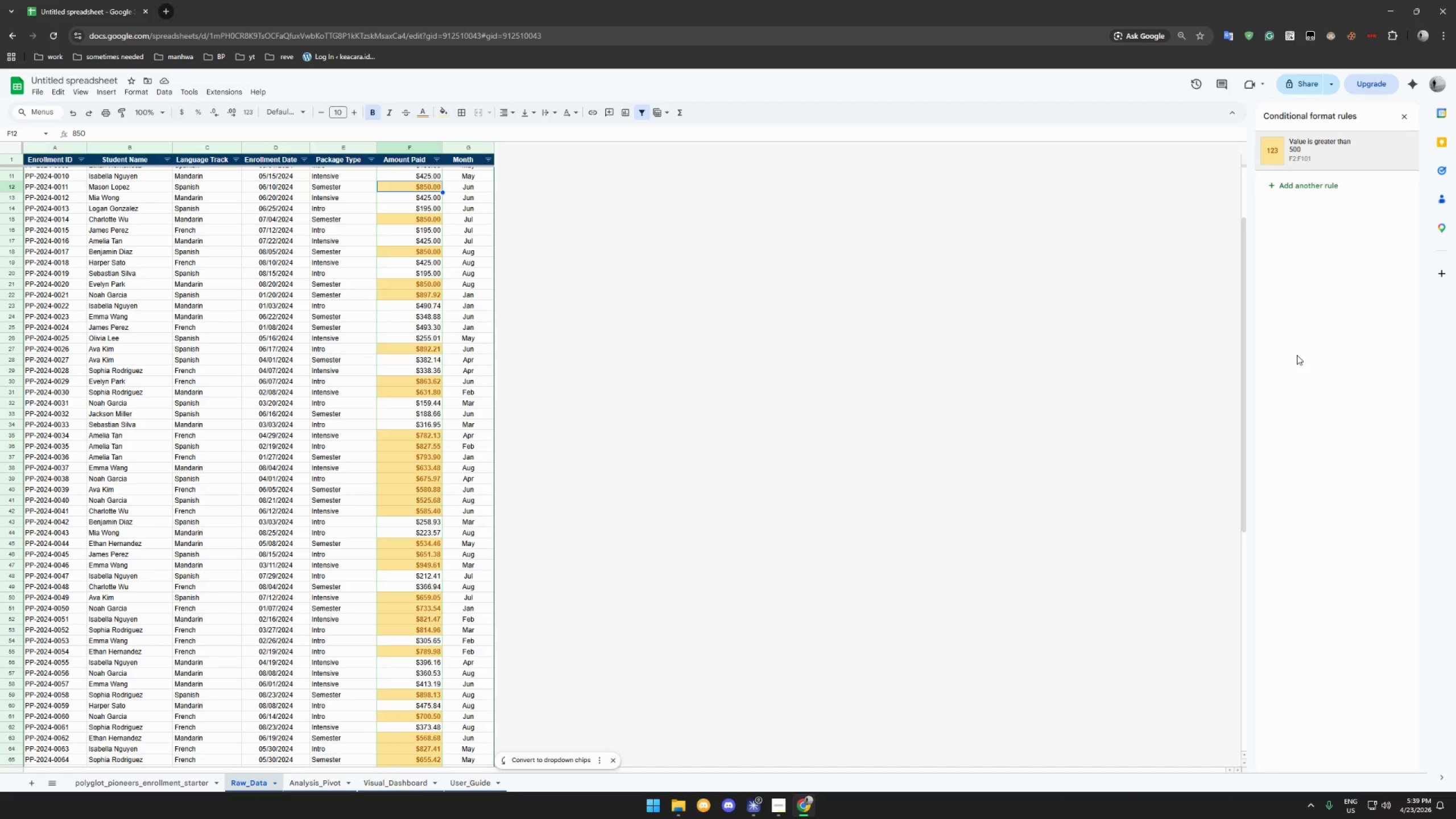 
wait(37.47)
 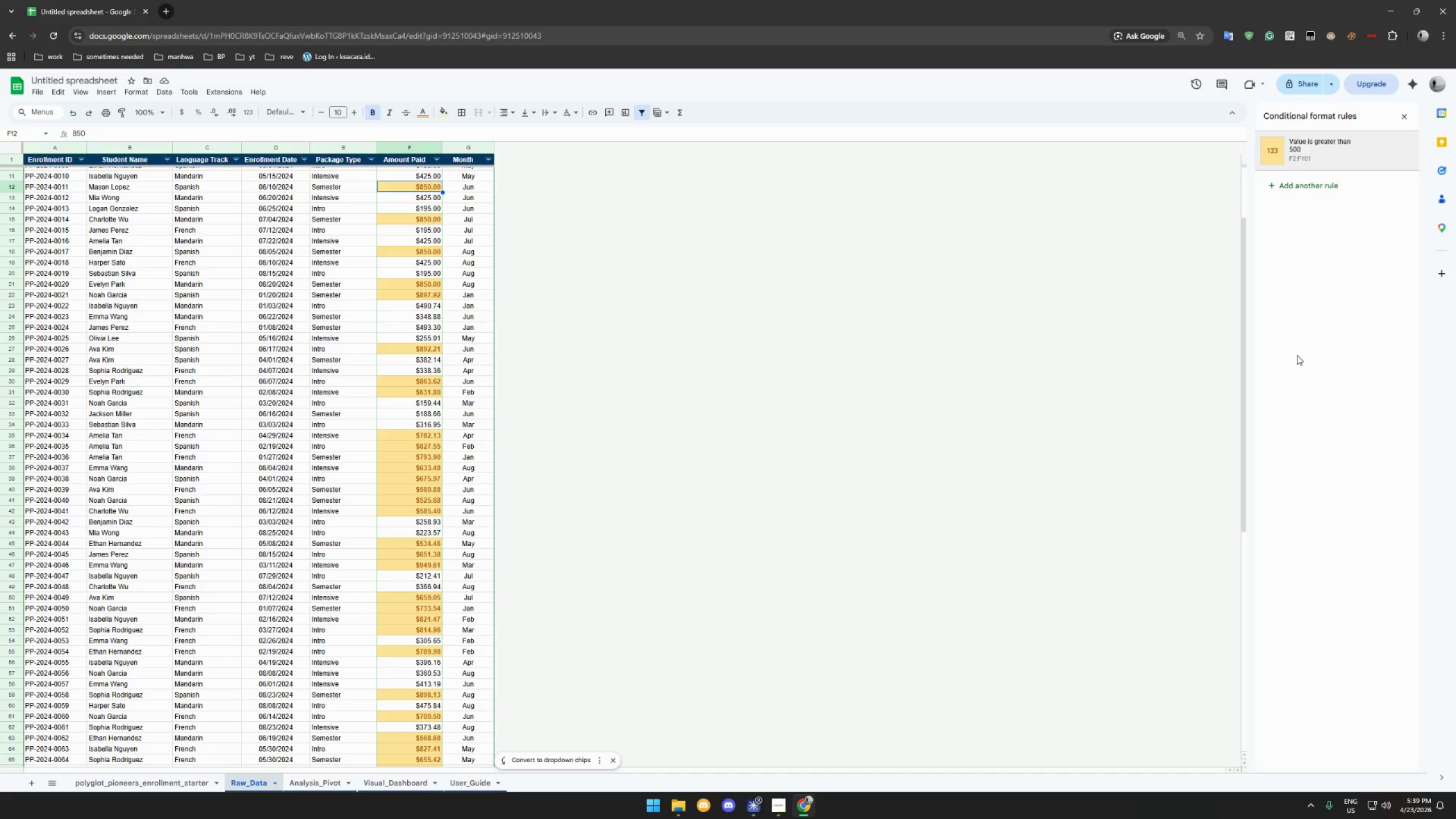 
left_click([309, 777])
 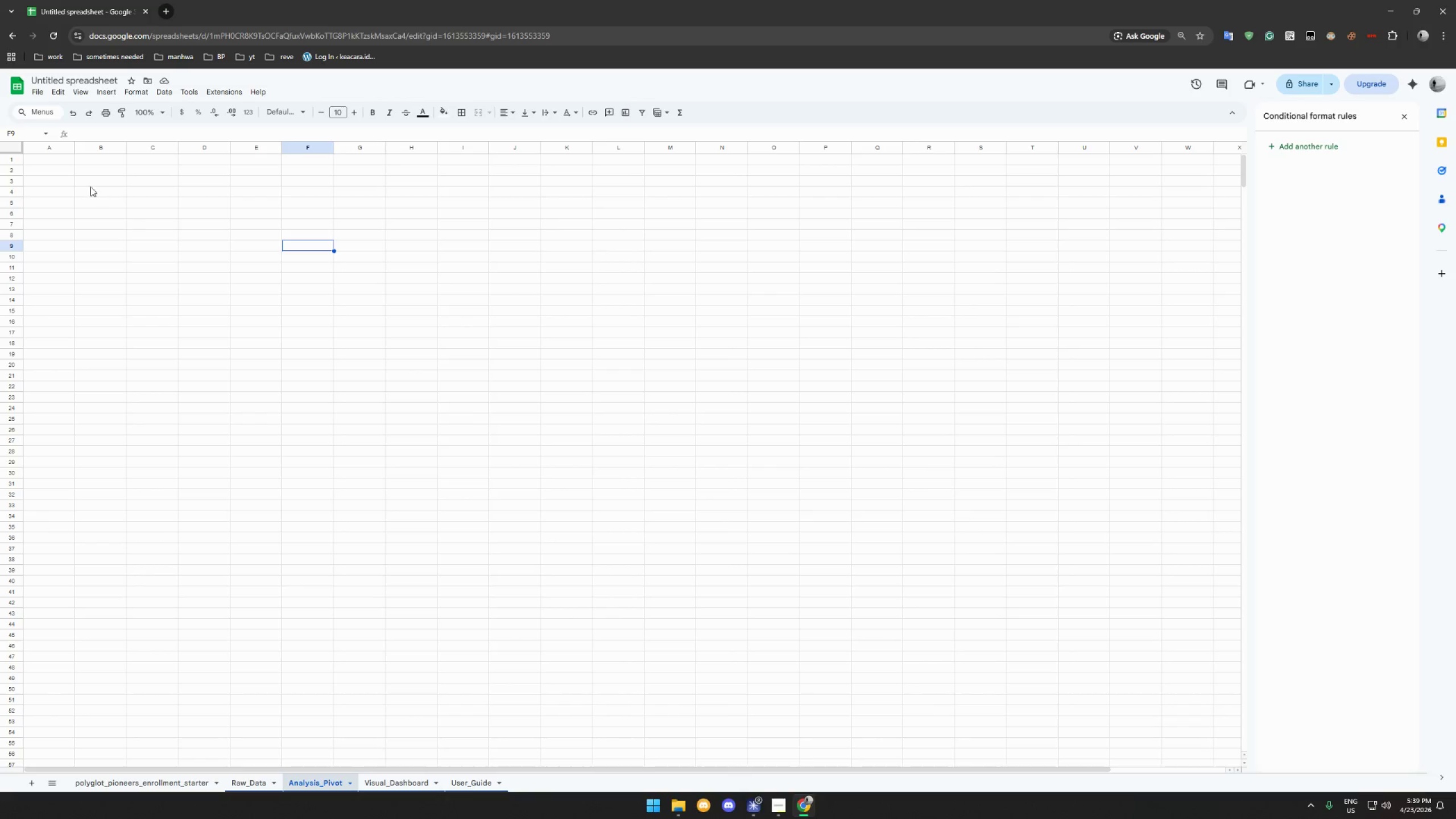 
left_click([61, 163])
 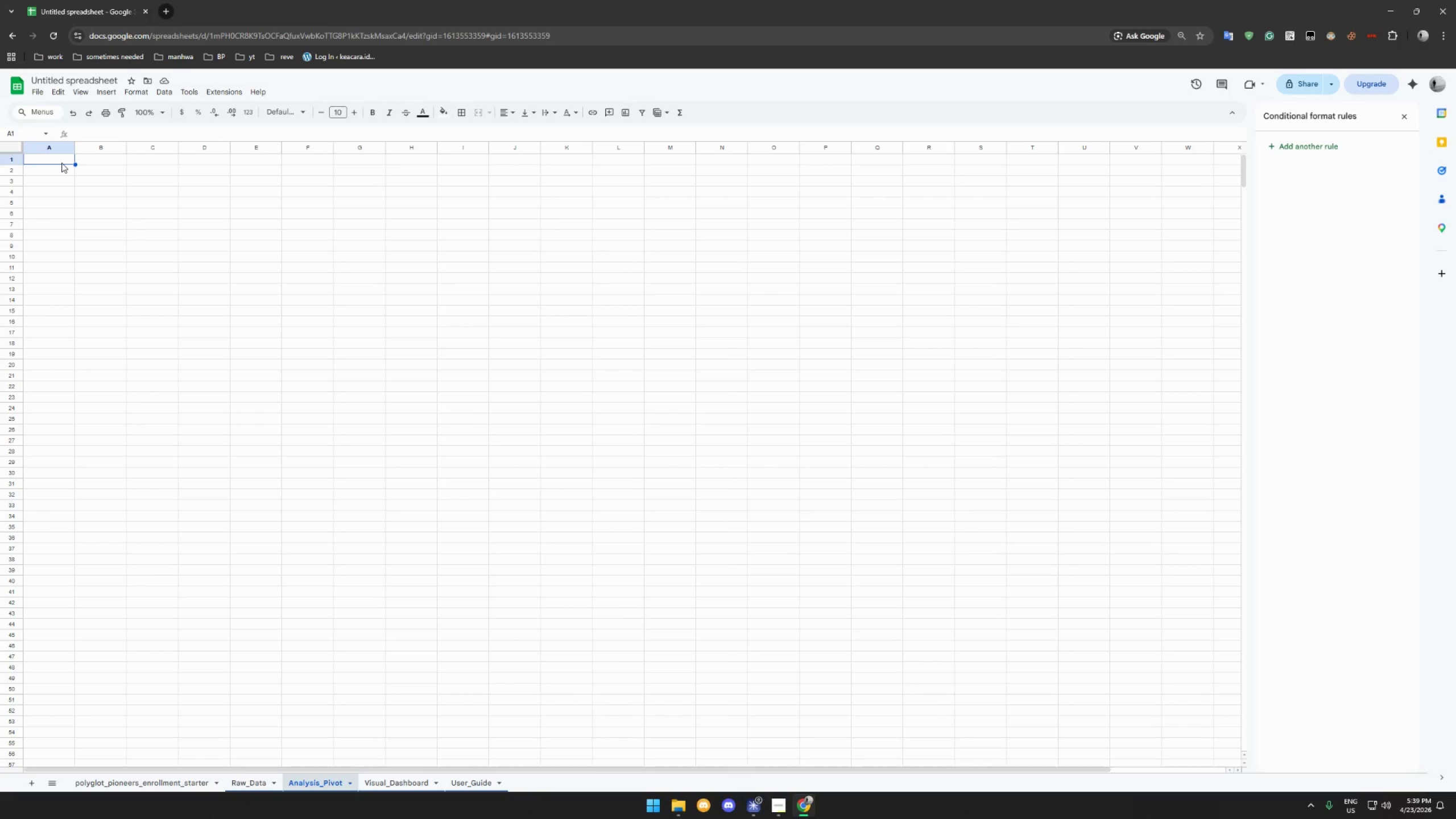 
left_click_drag(start_coordinate=[61, 163], to_coordinate=[202, 160])
 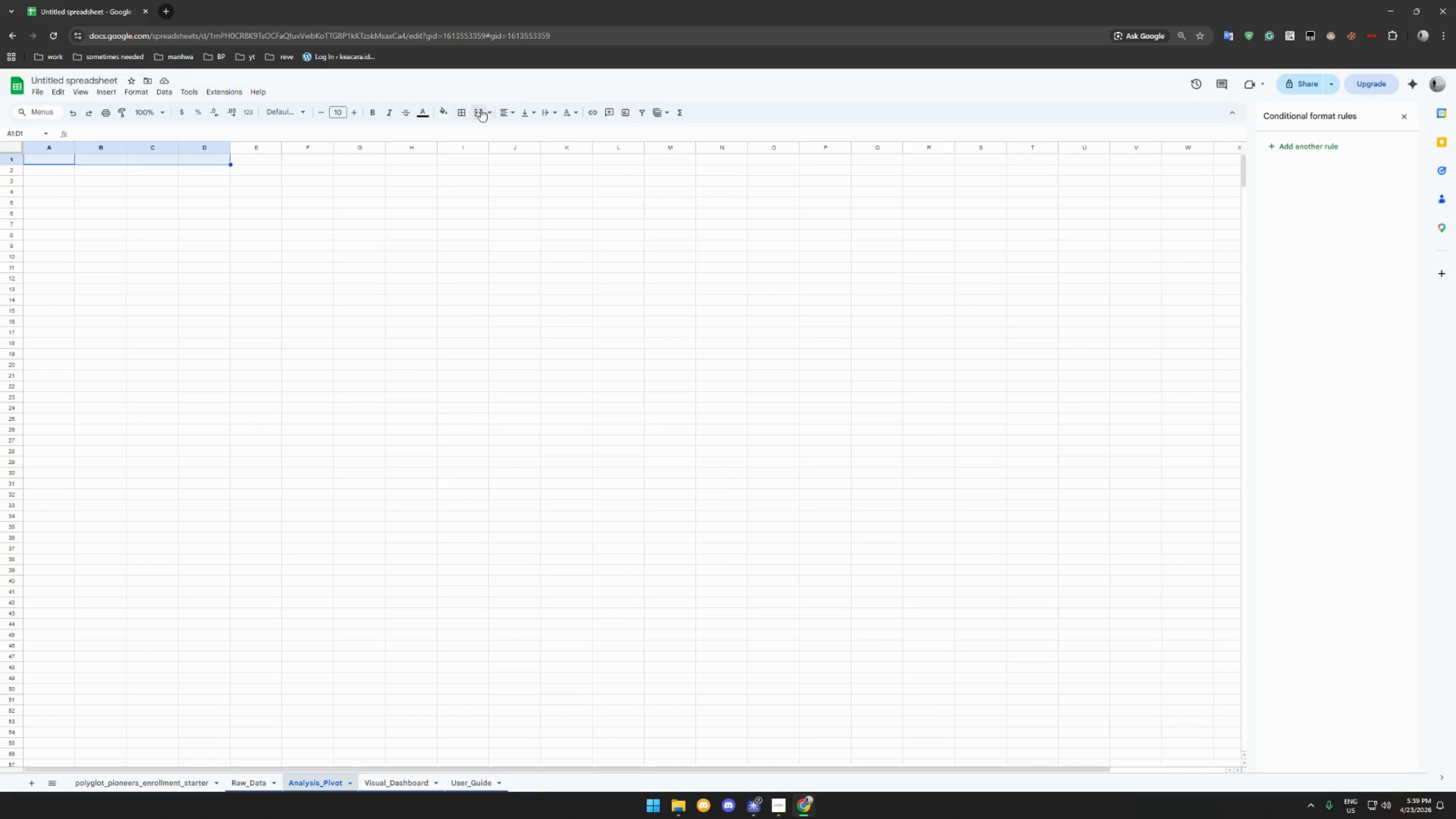 
left_click([475, 111])
 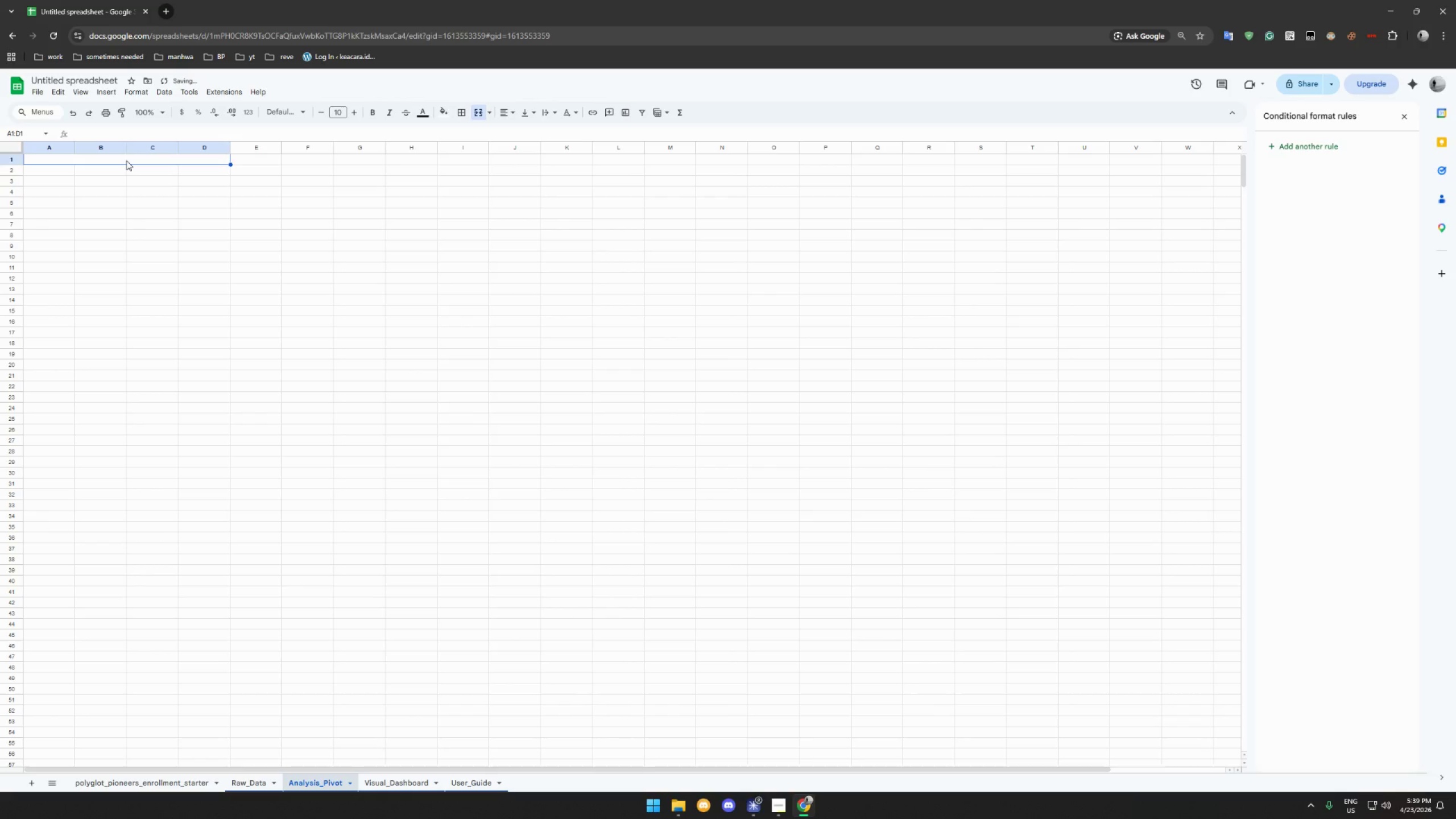 
left_click([126, 160])
 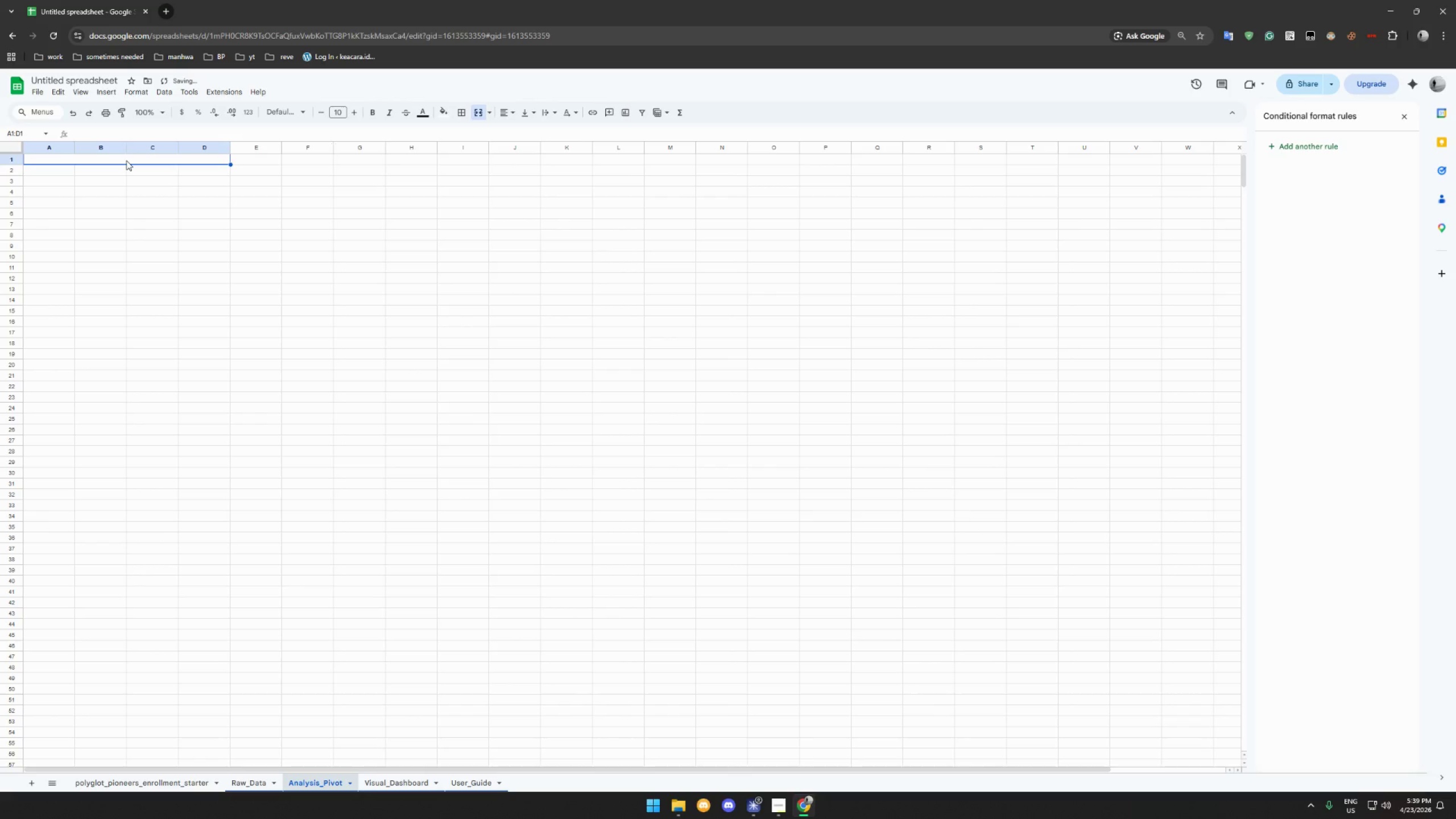 
type(RE)
key(Backspace)
key(Backspace)
type(revenue by language x package type)
 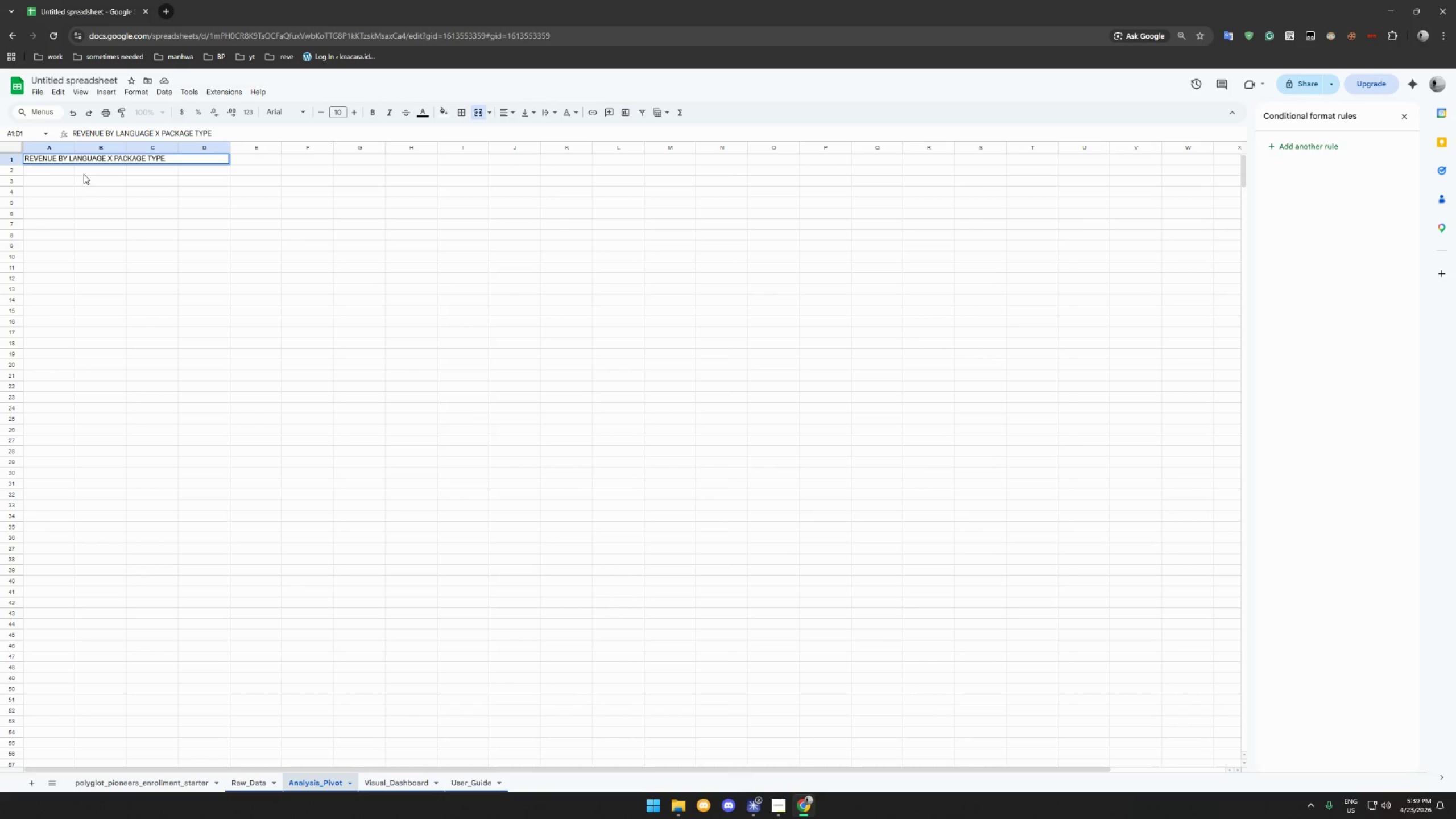 
left_click([68, 172])
 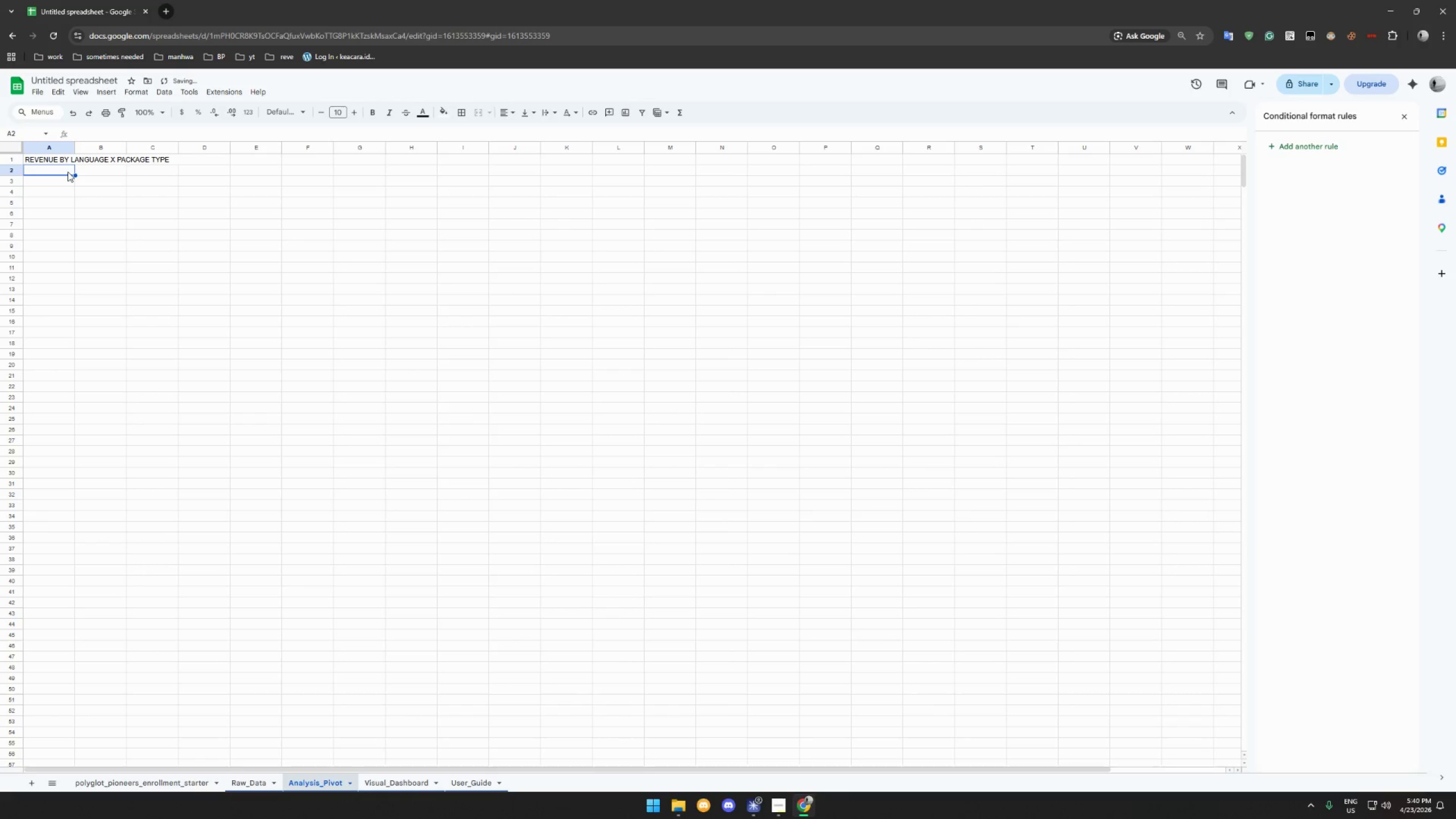 
left_click_drag(start_coordinate=[68, 172], to_coordinate=[147, 173])
 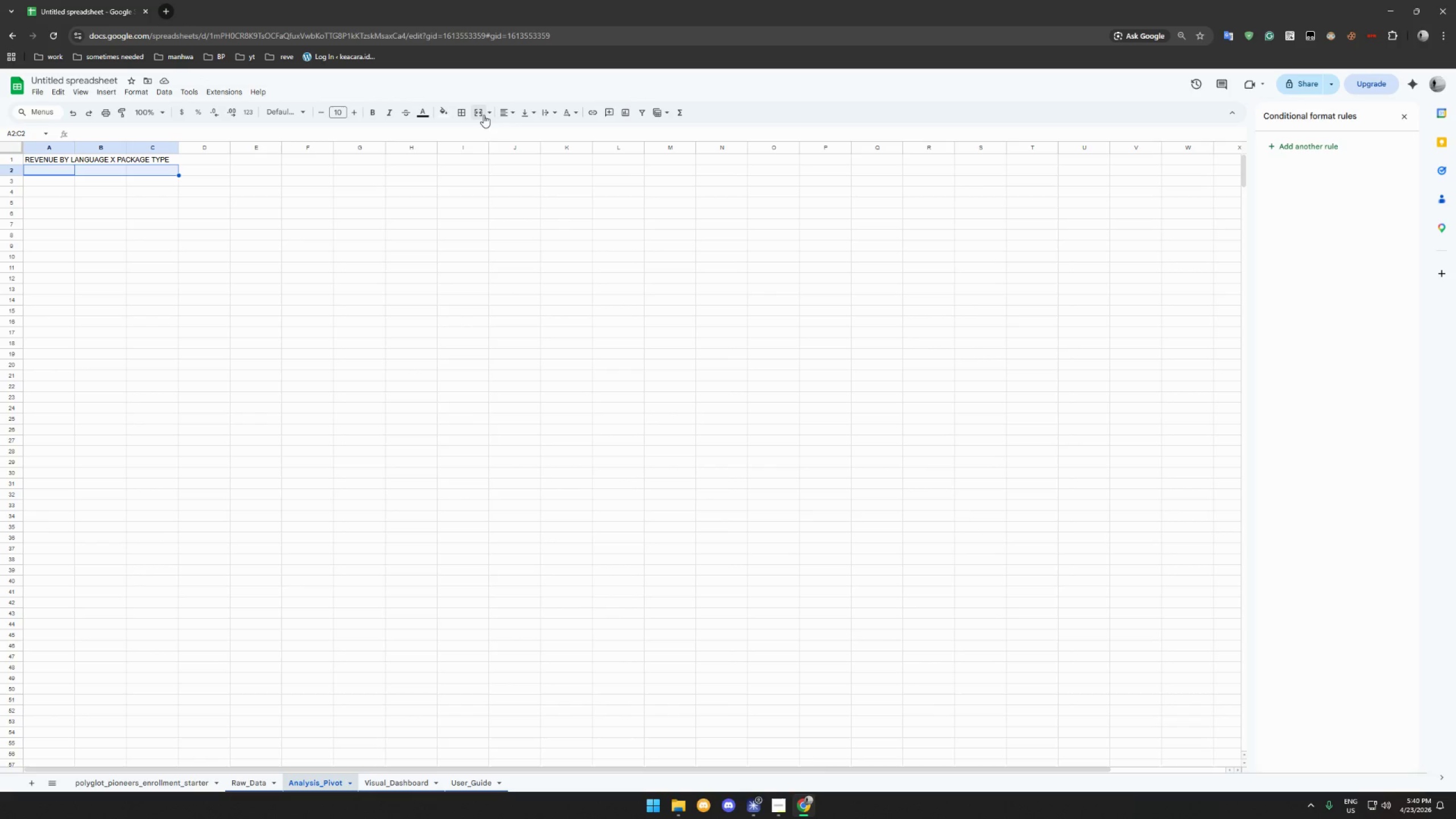 
left_click([481, 115])
 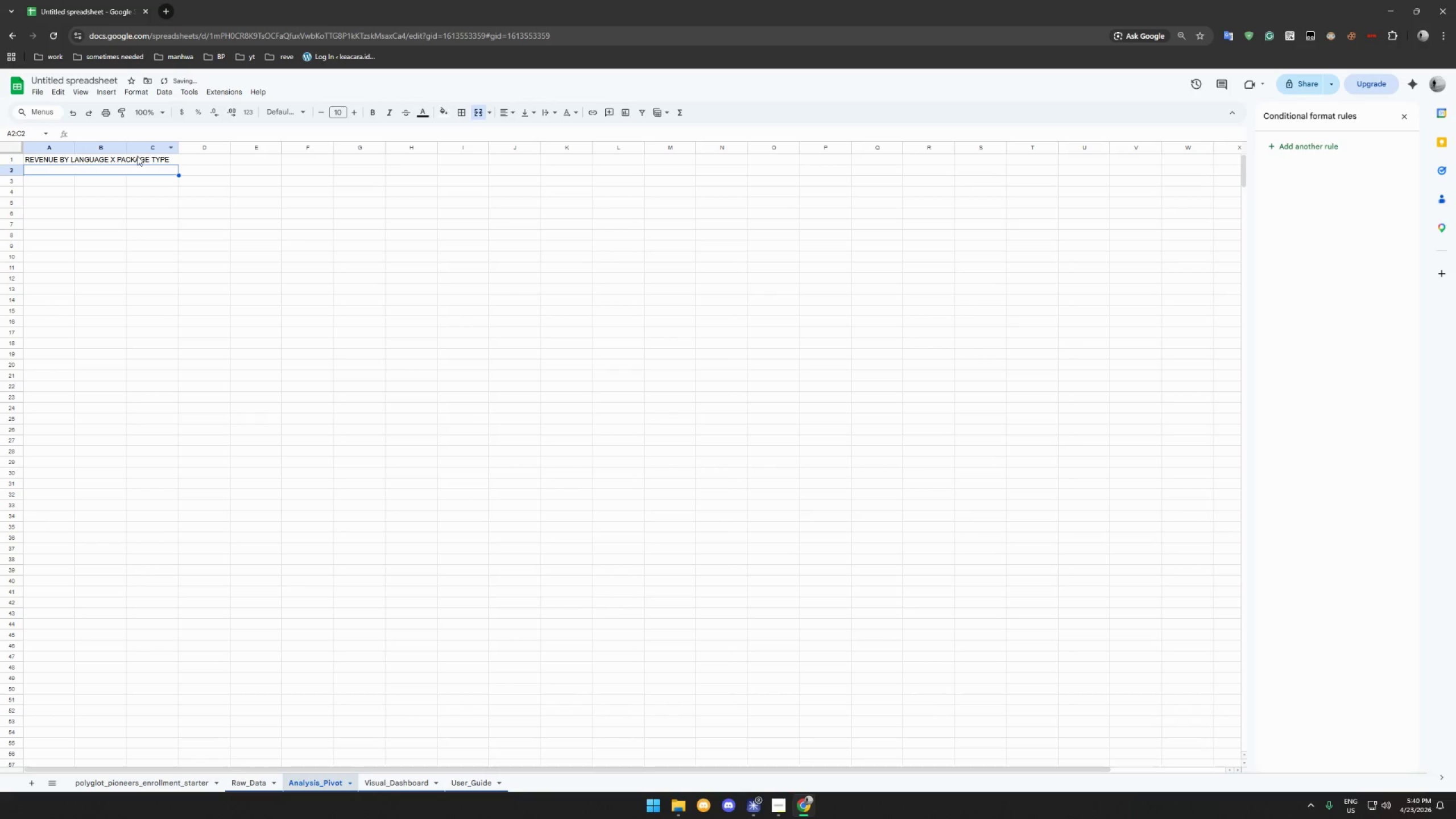 
left_click([137, 158])
 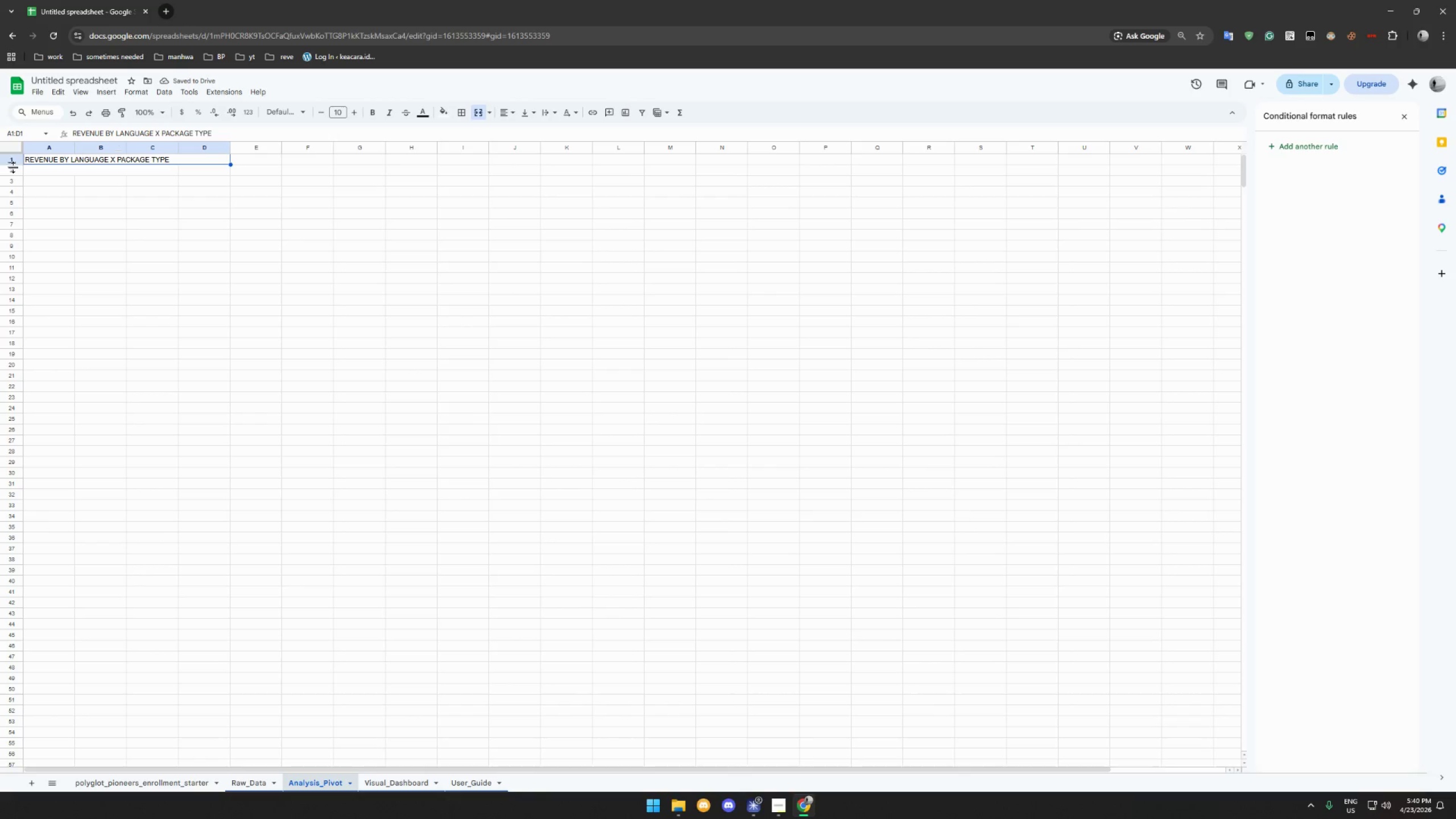 
left_click_drag(start_coordinate=[14, 166], to_coordinate=[15, 178])
 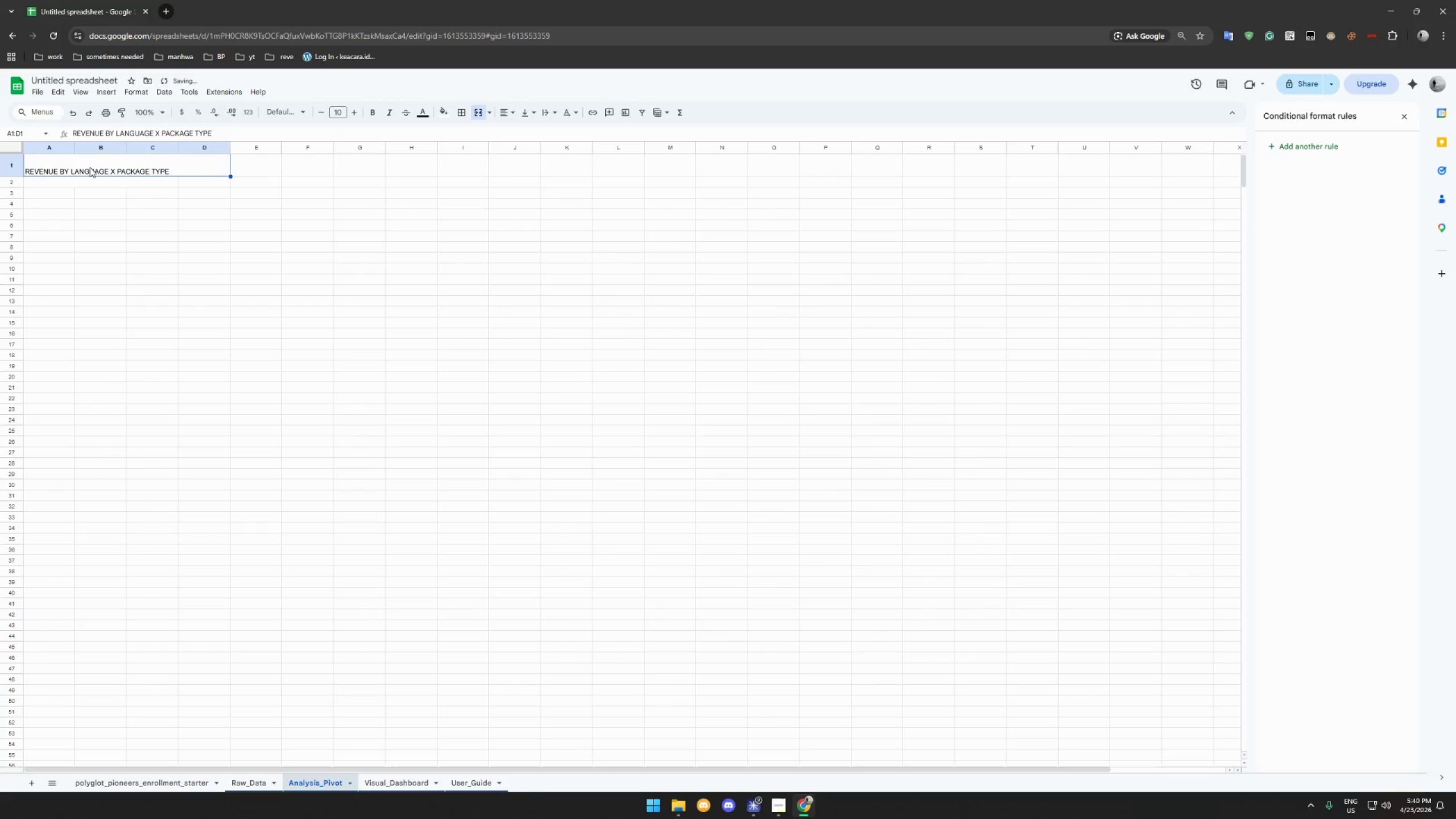 
left_click([90, 167])
 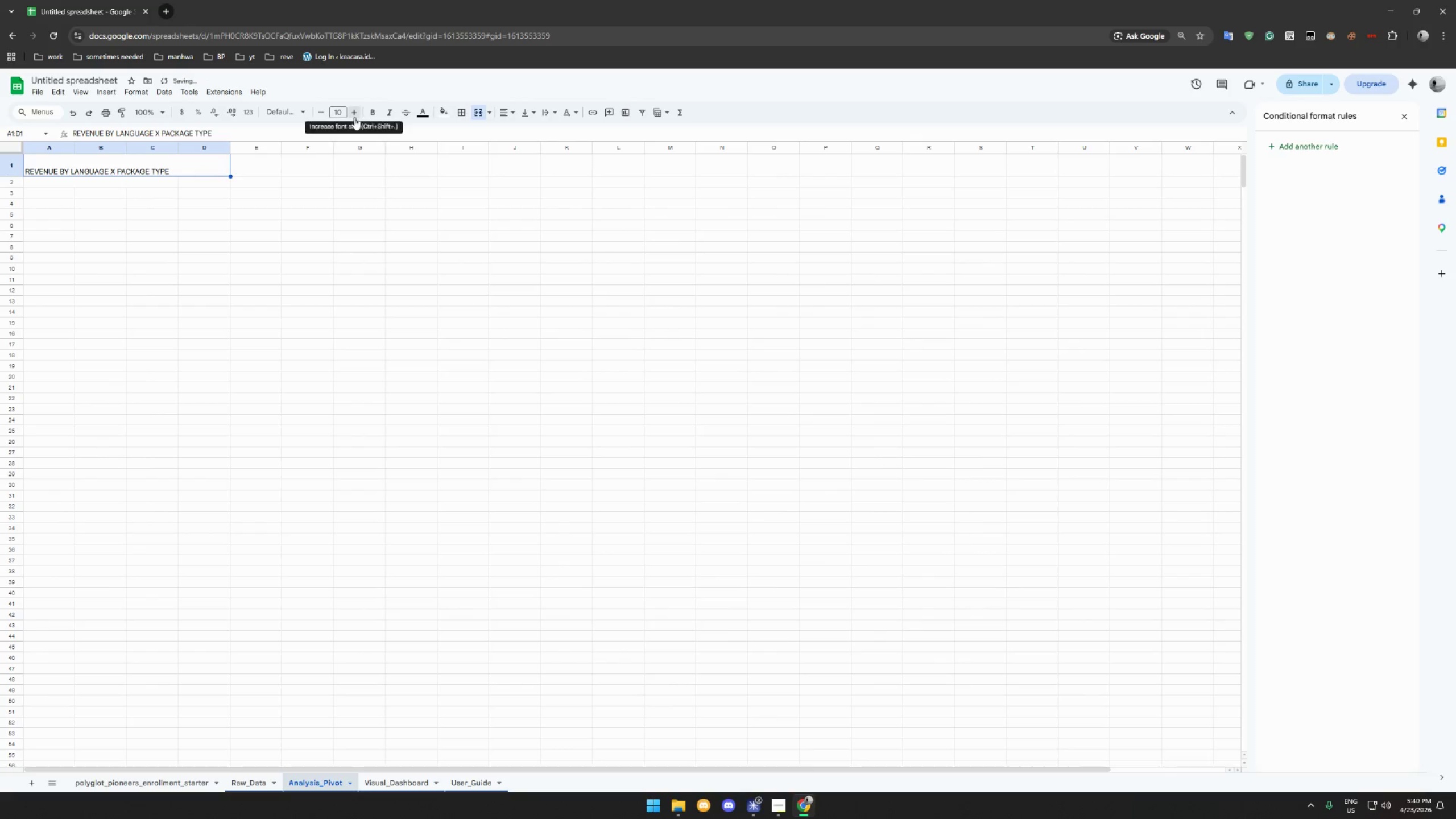 
double_click([354, 117])
 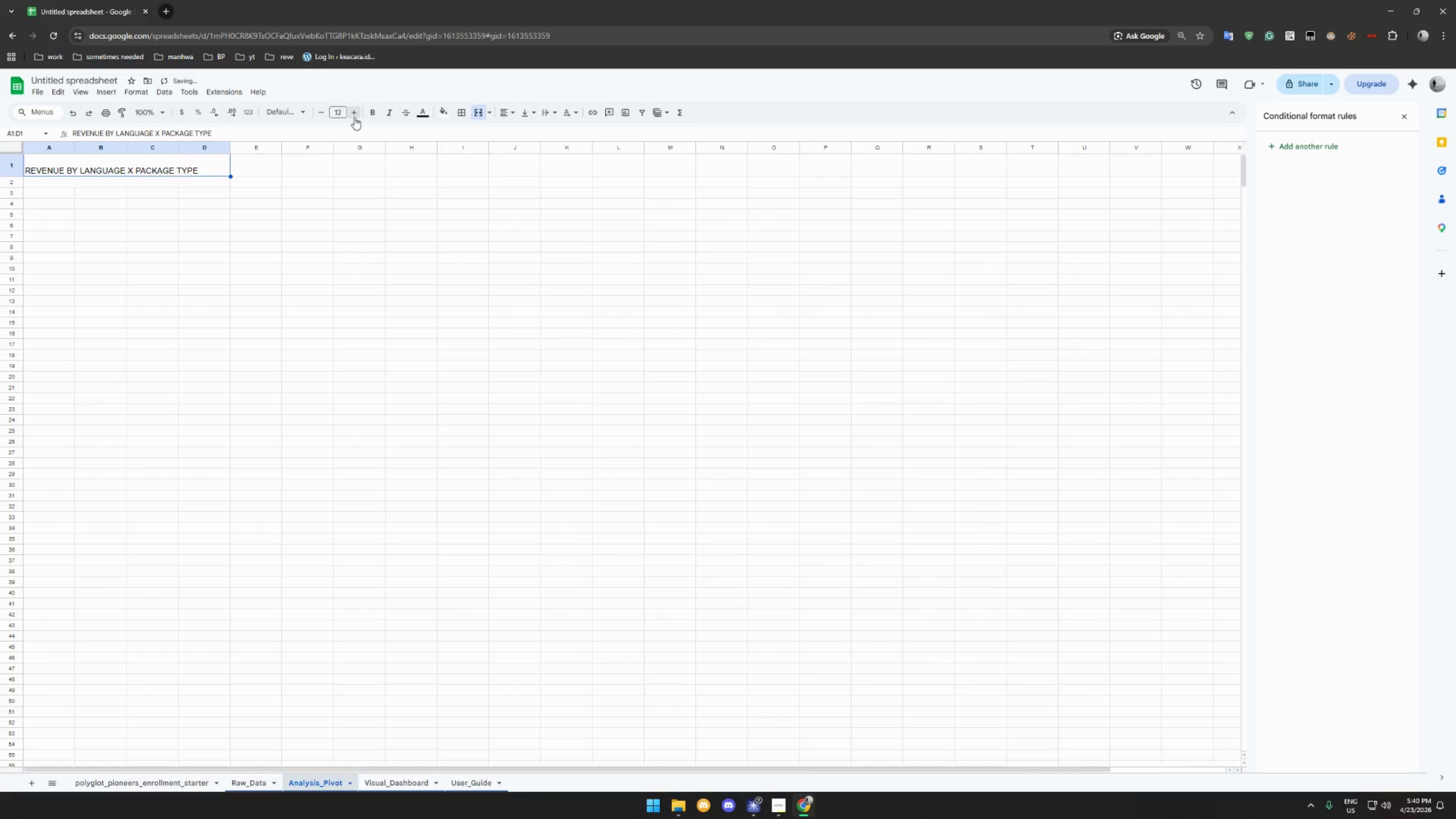 
triple_click([354, 117])
 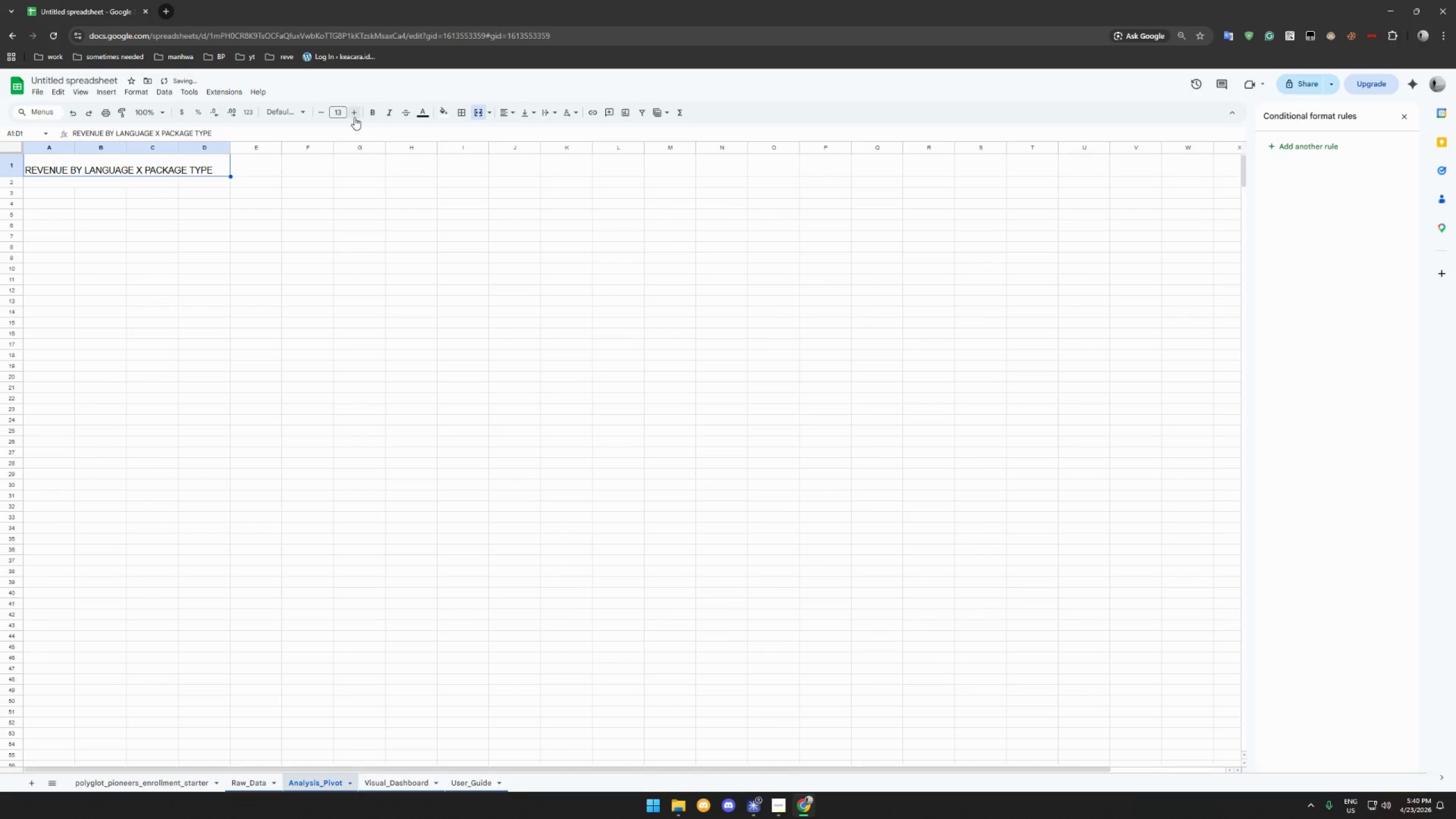 
left_click([354, 117])
 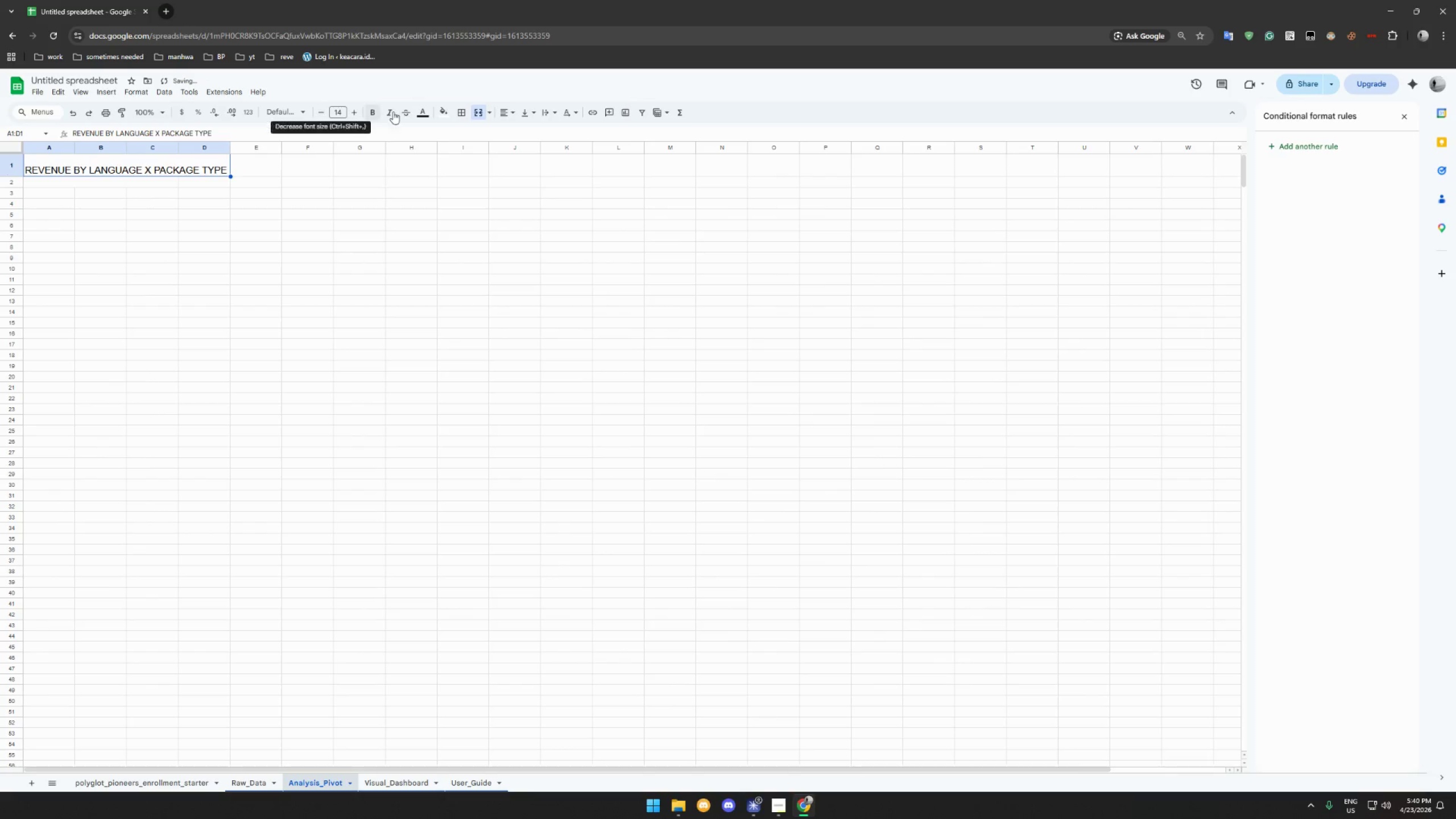 
left_click([374, 113])
 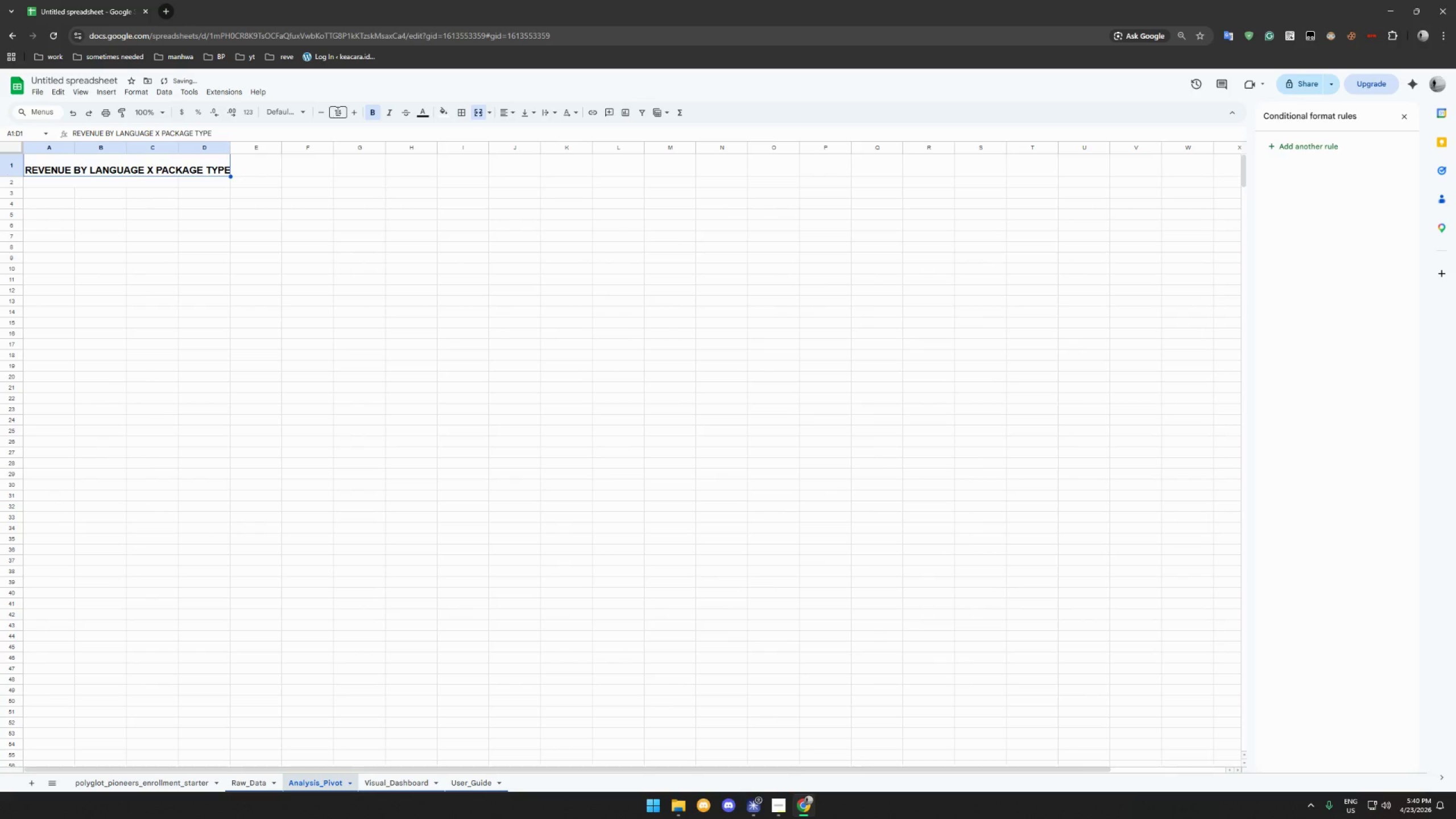 
left_click([321, 113])
 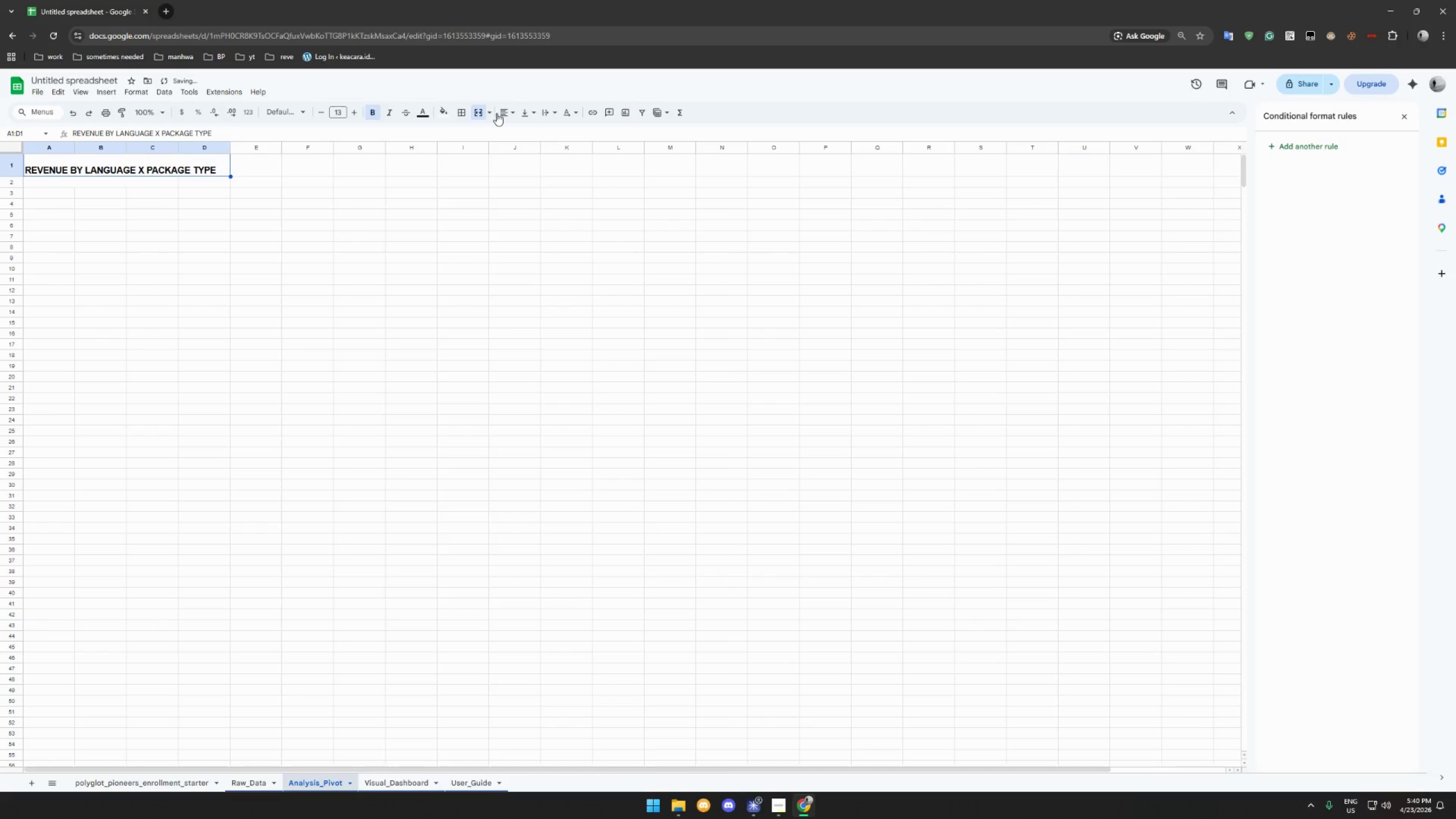 
left_click([520, 133])
 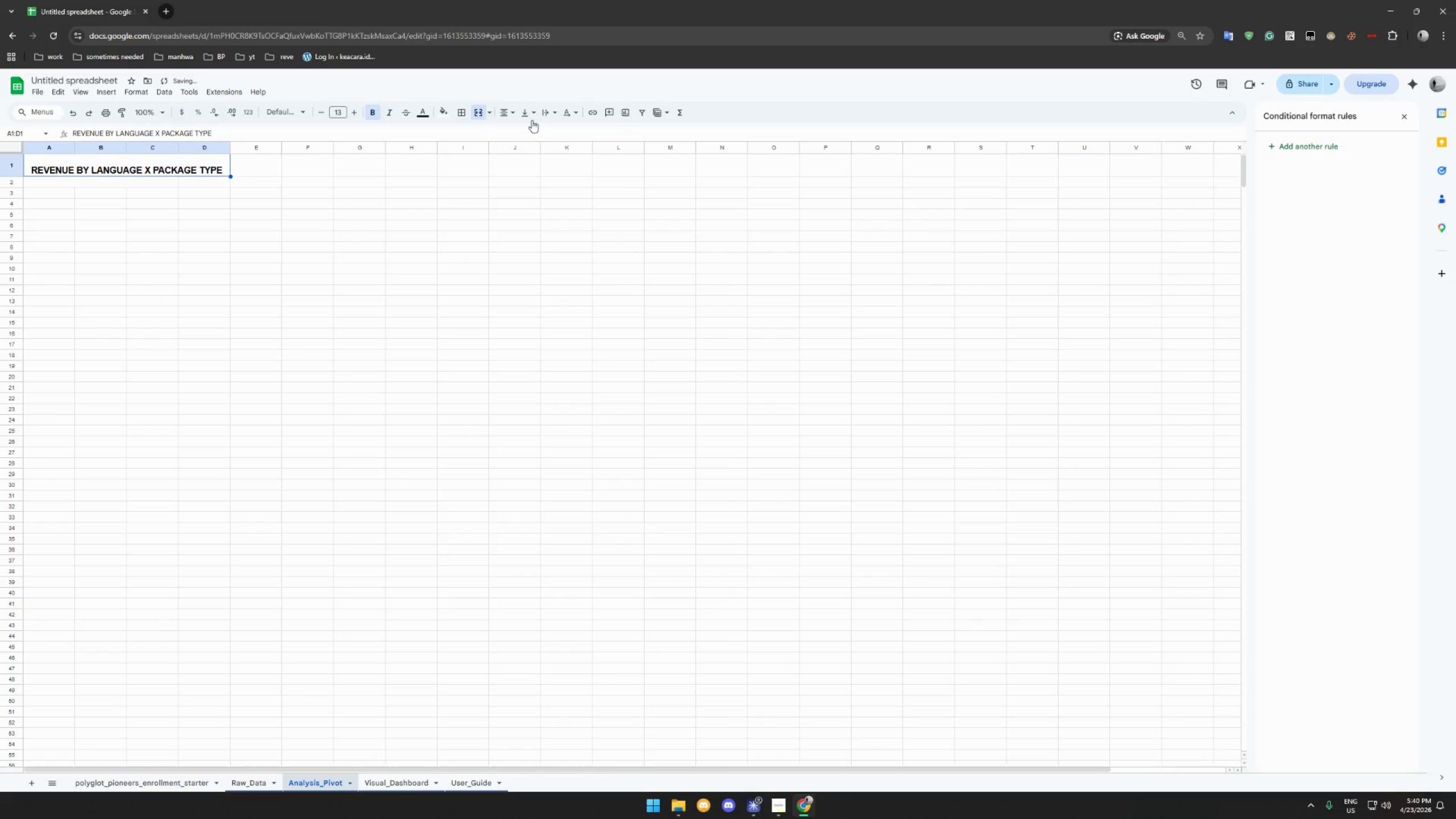 
left_click([533, 113])
 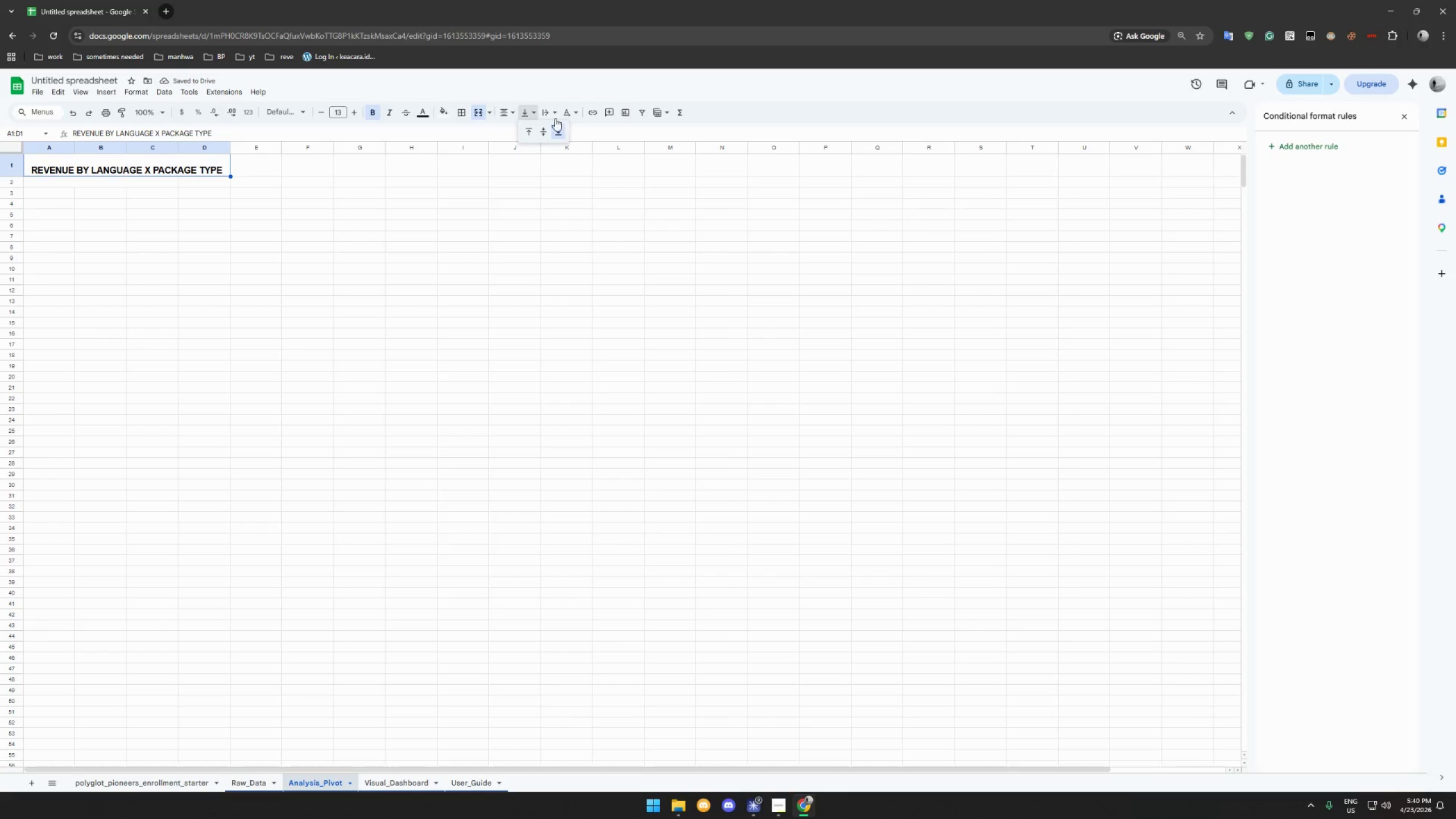 
left_click([554, 115])
 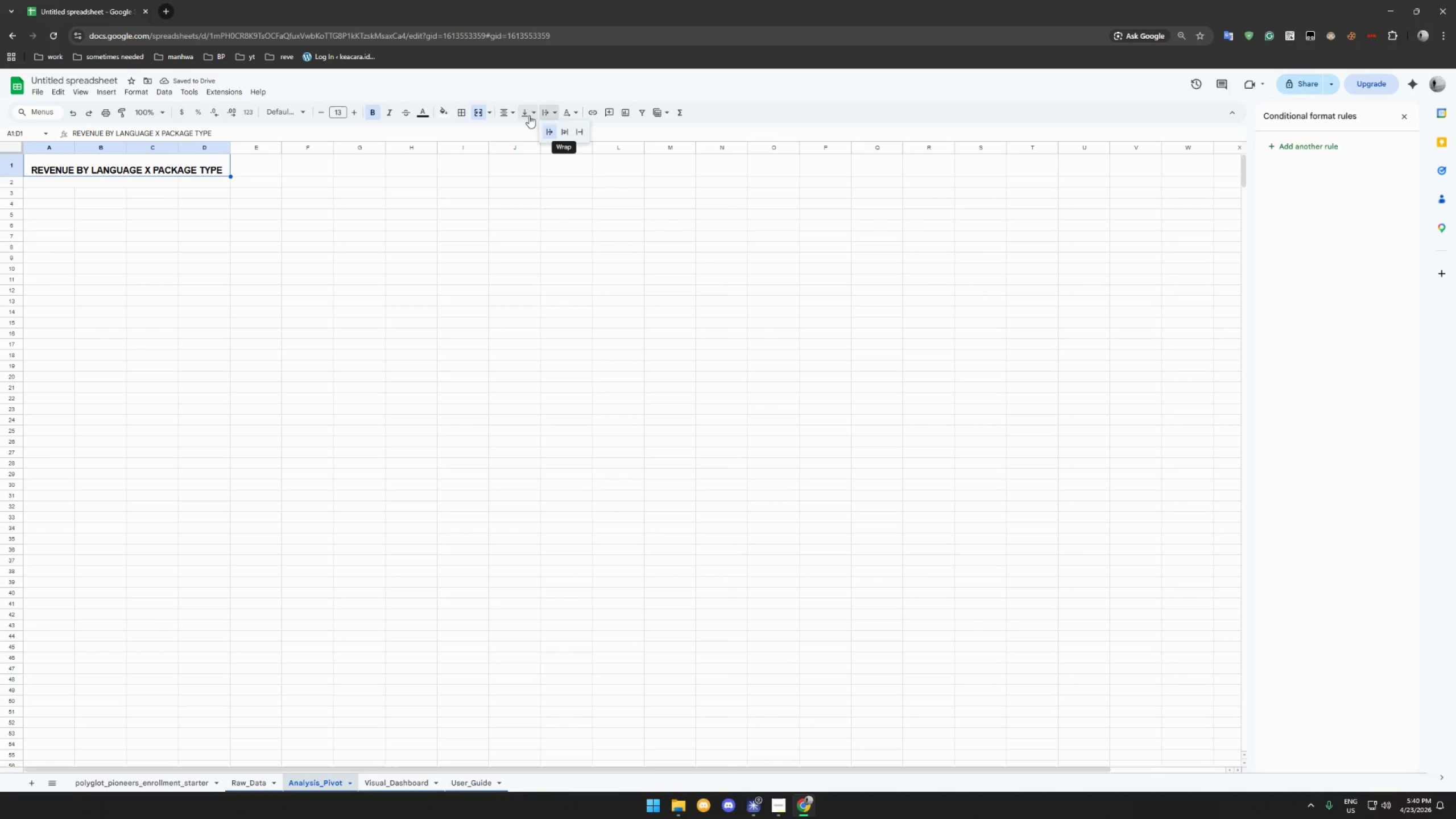 
left_click([523, 109])
 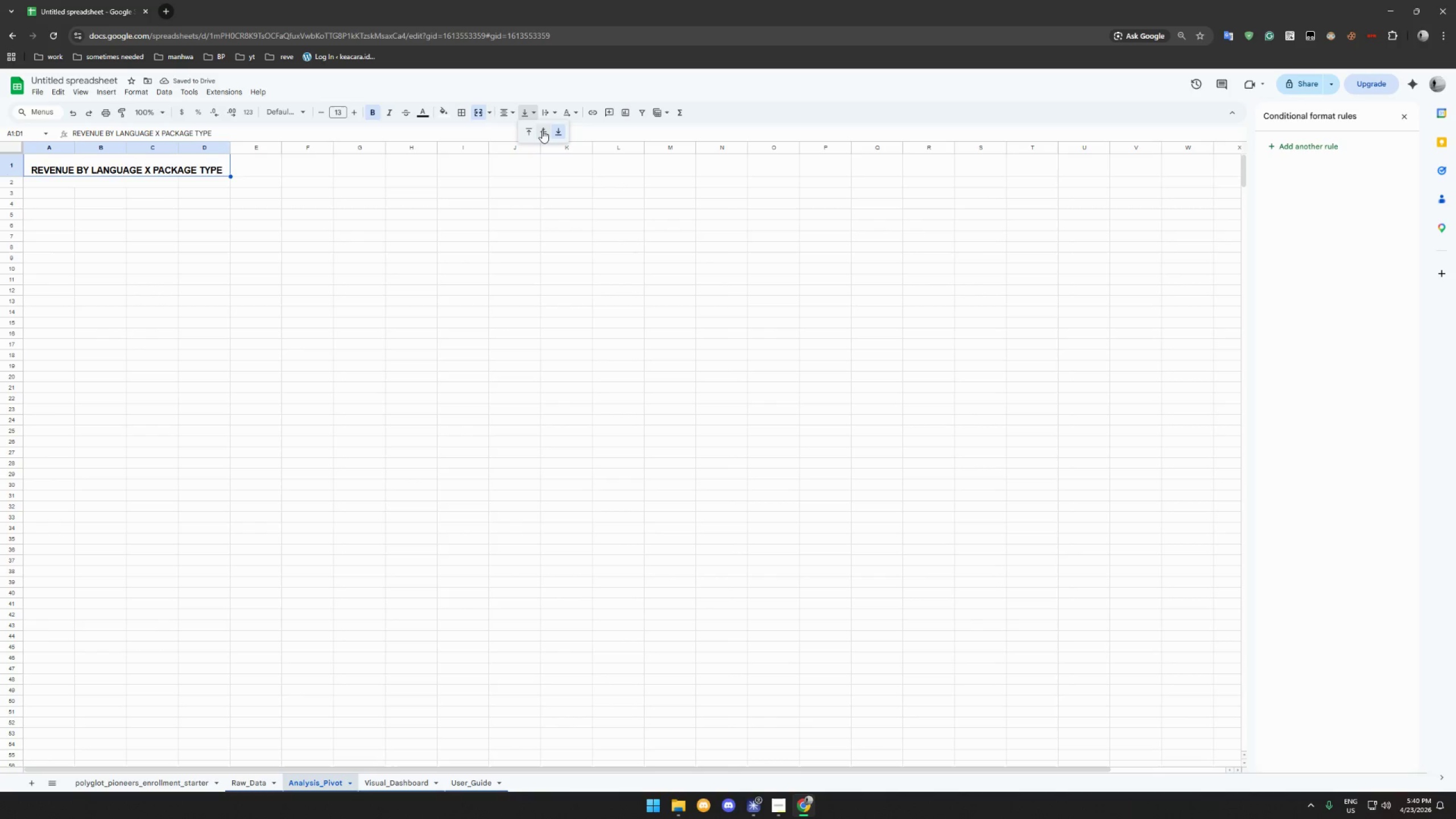 
left_click([542, 130])
 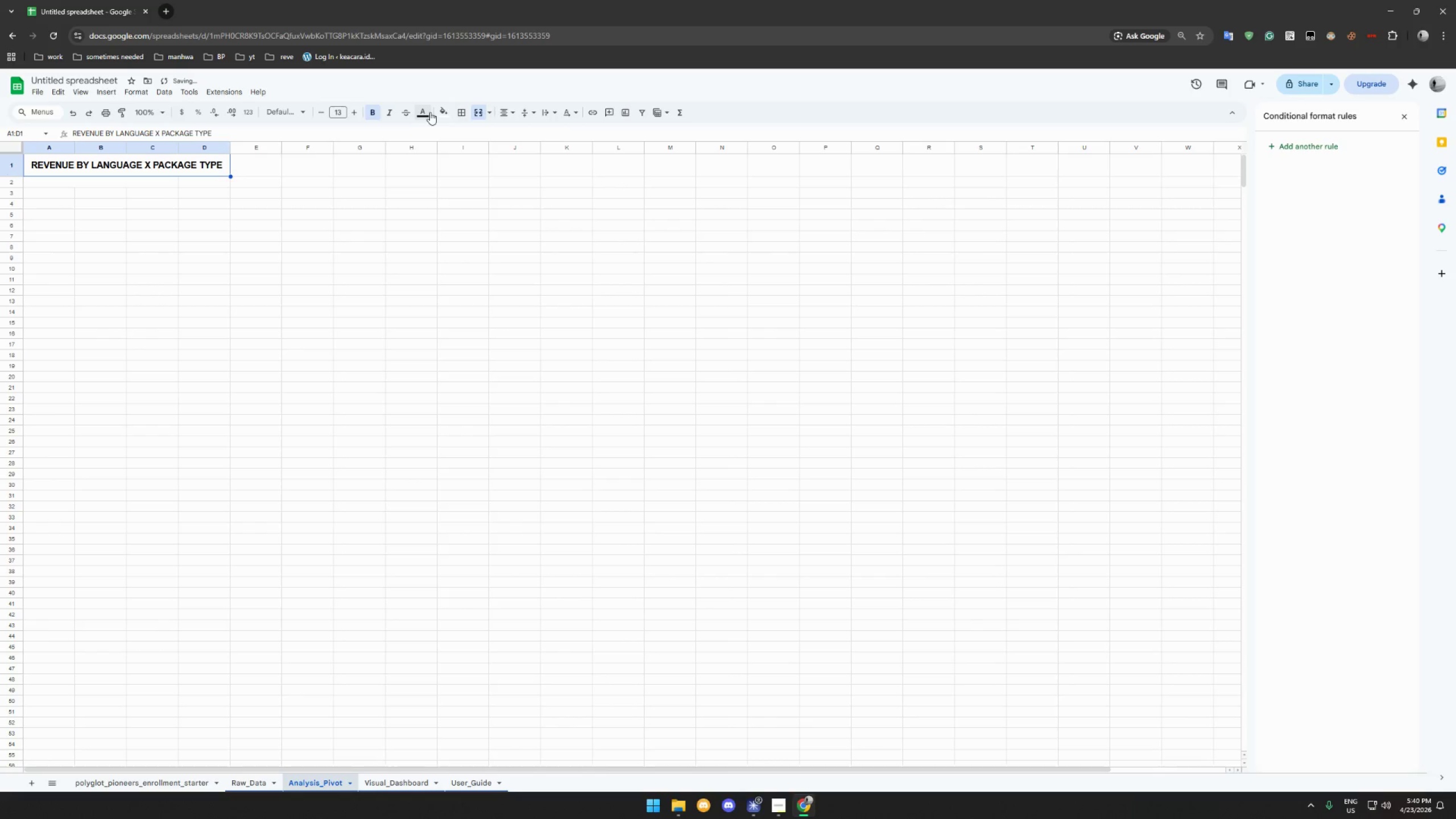 
left_click([424, 116])
 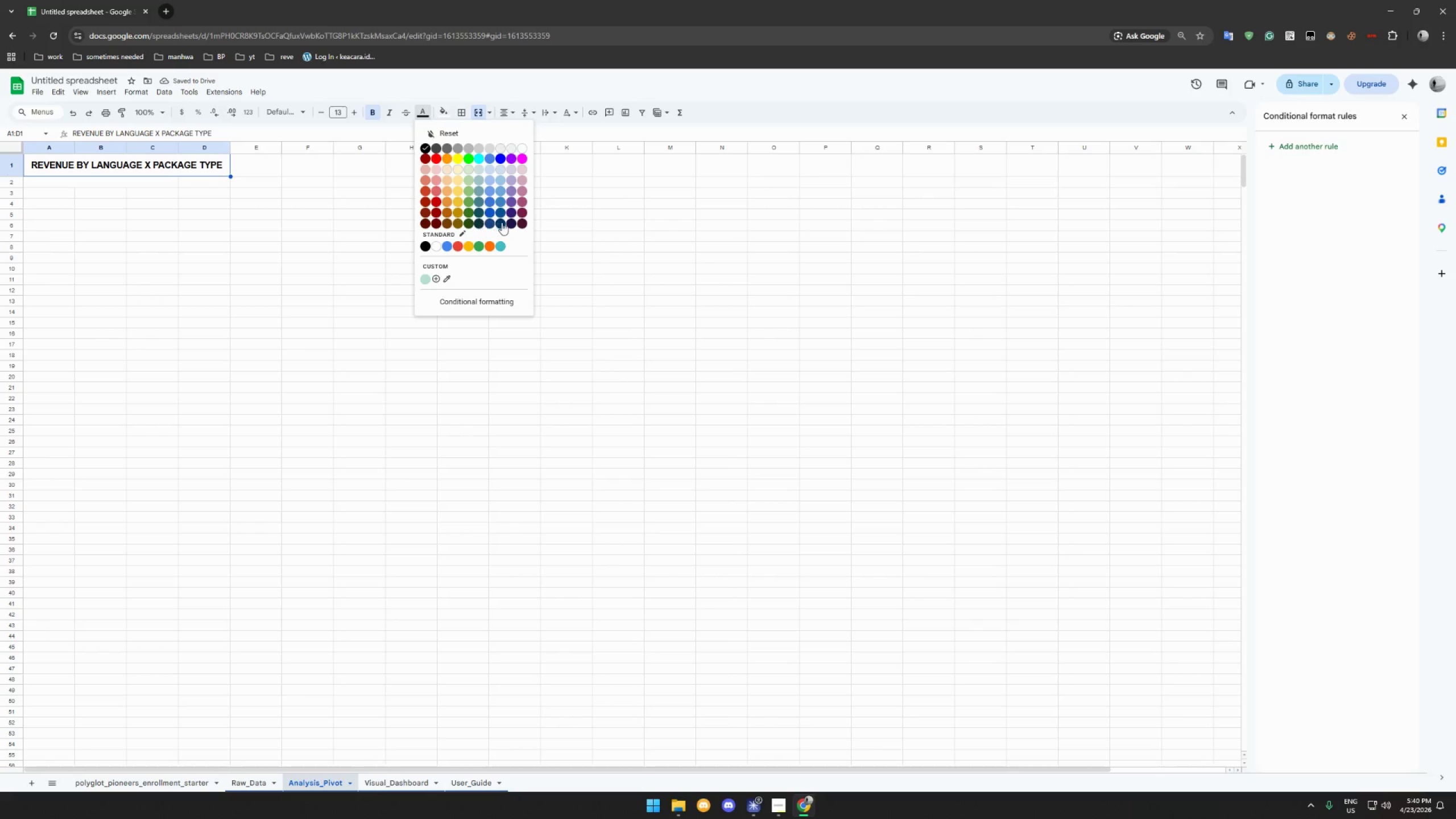 
left_click([502, 222])
 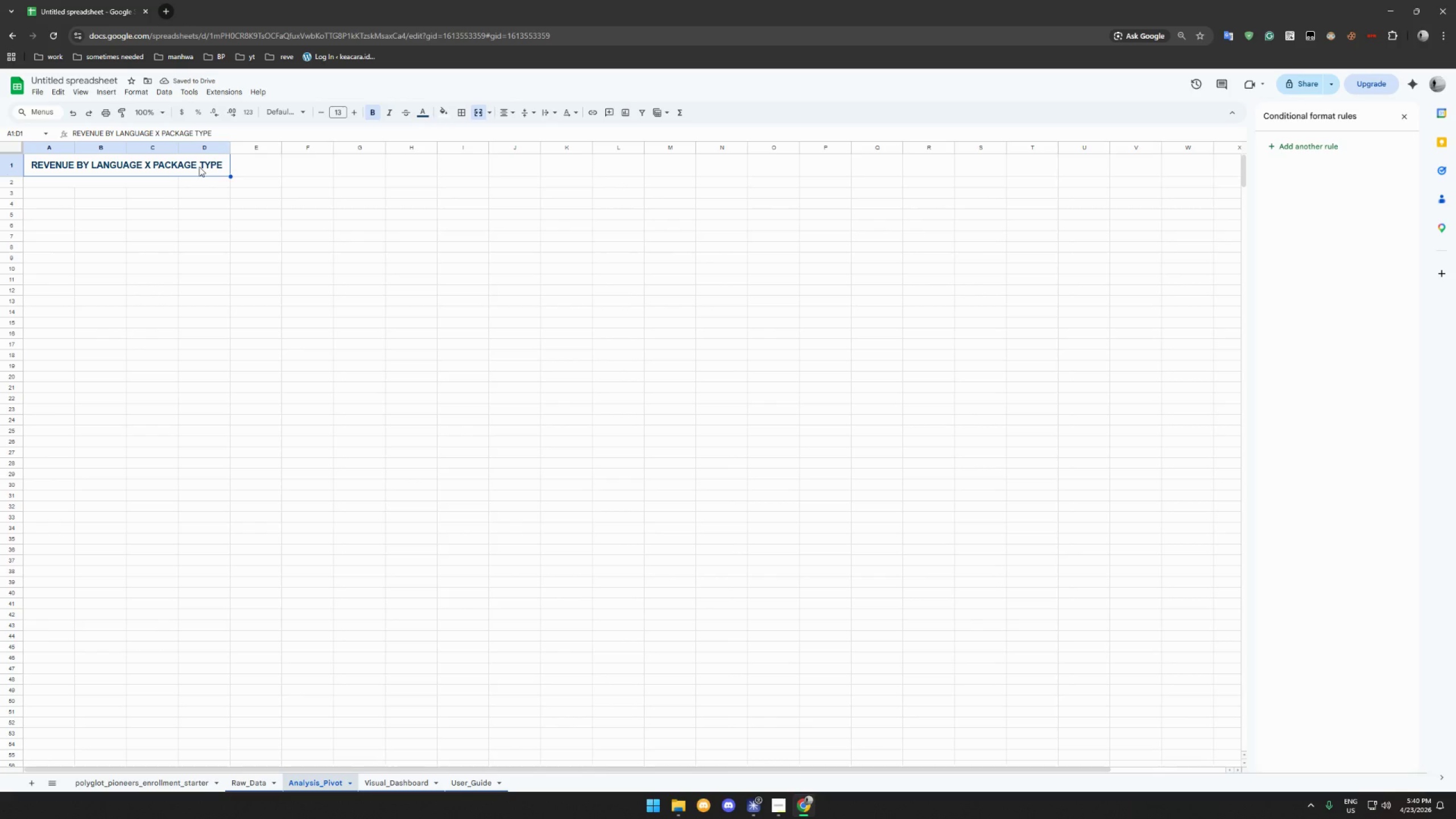 
left_click([67, 187])
 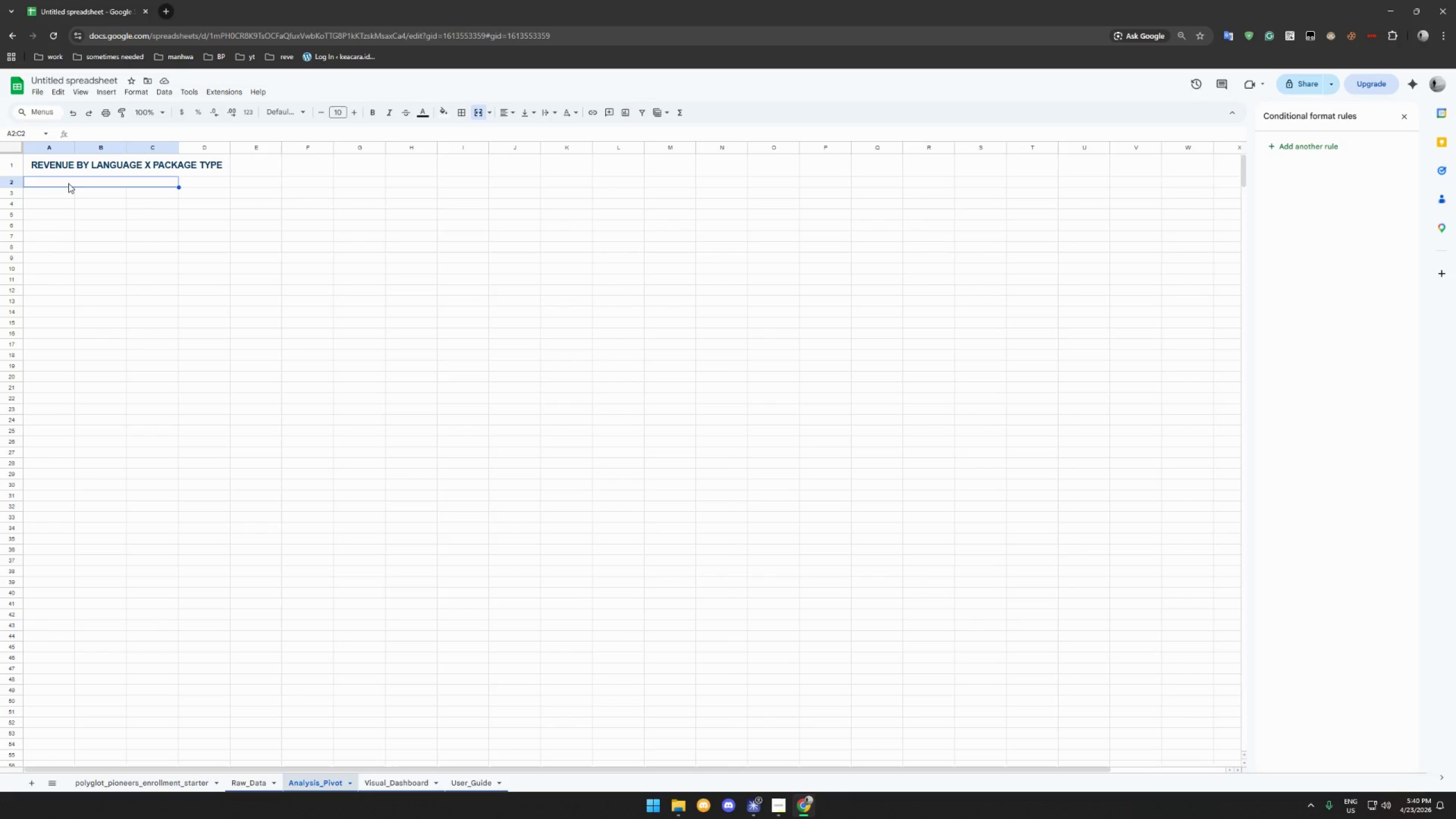 
type(Native Pivot Table - SUM of Amount Paid)
 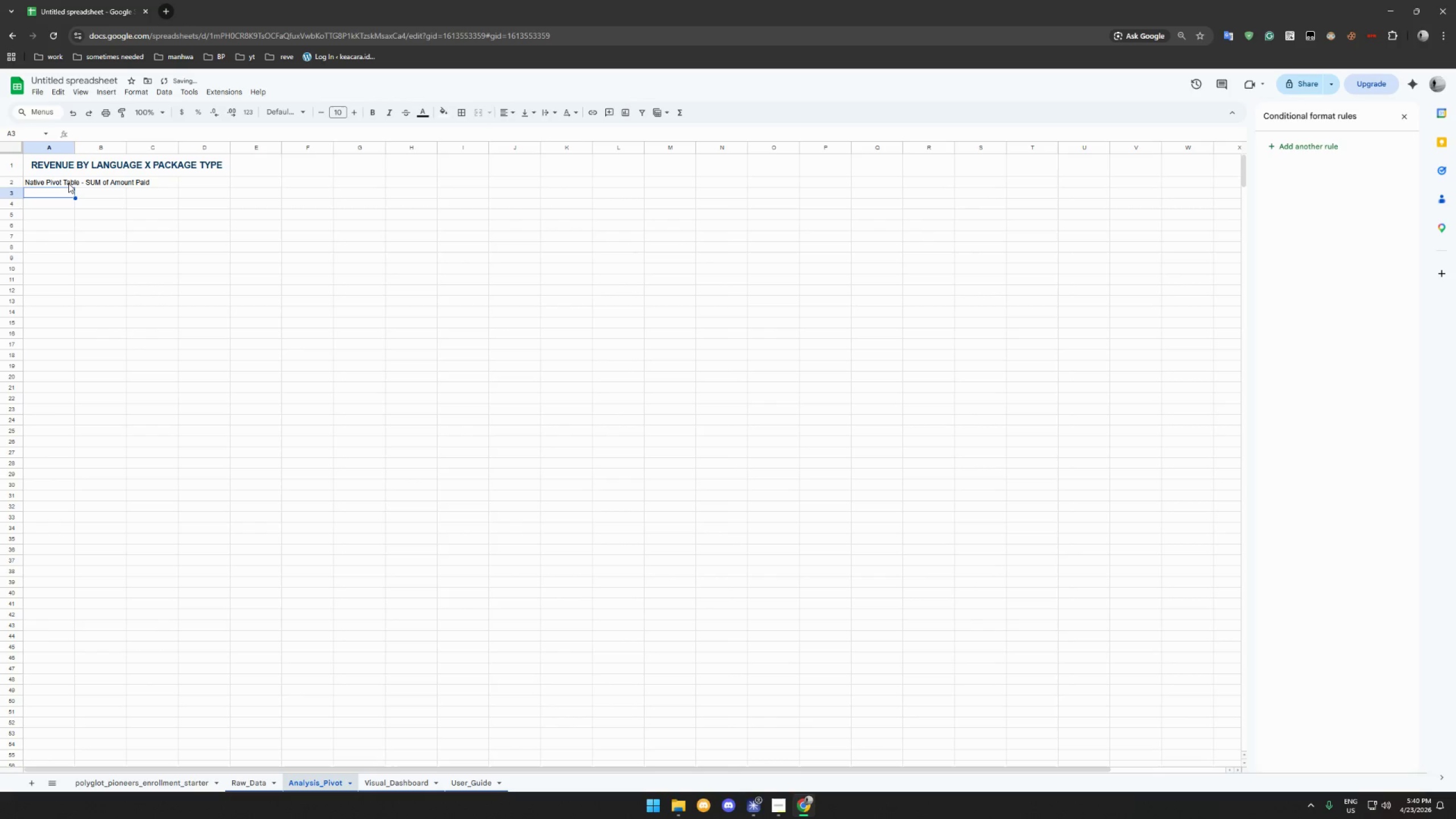 
 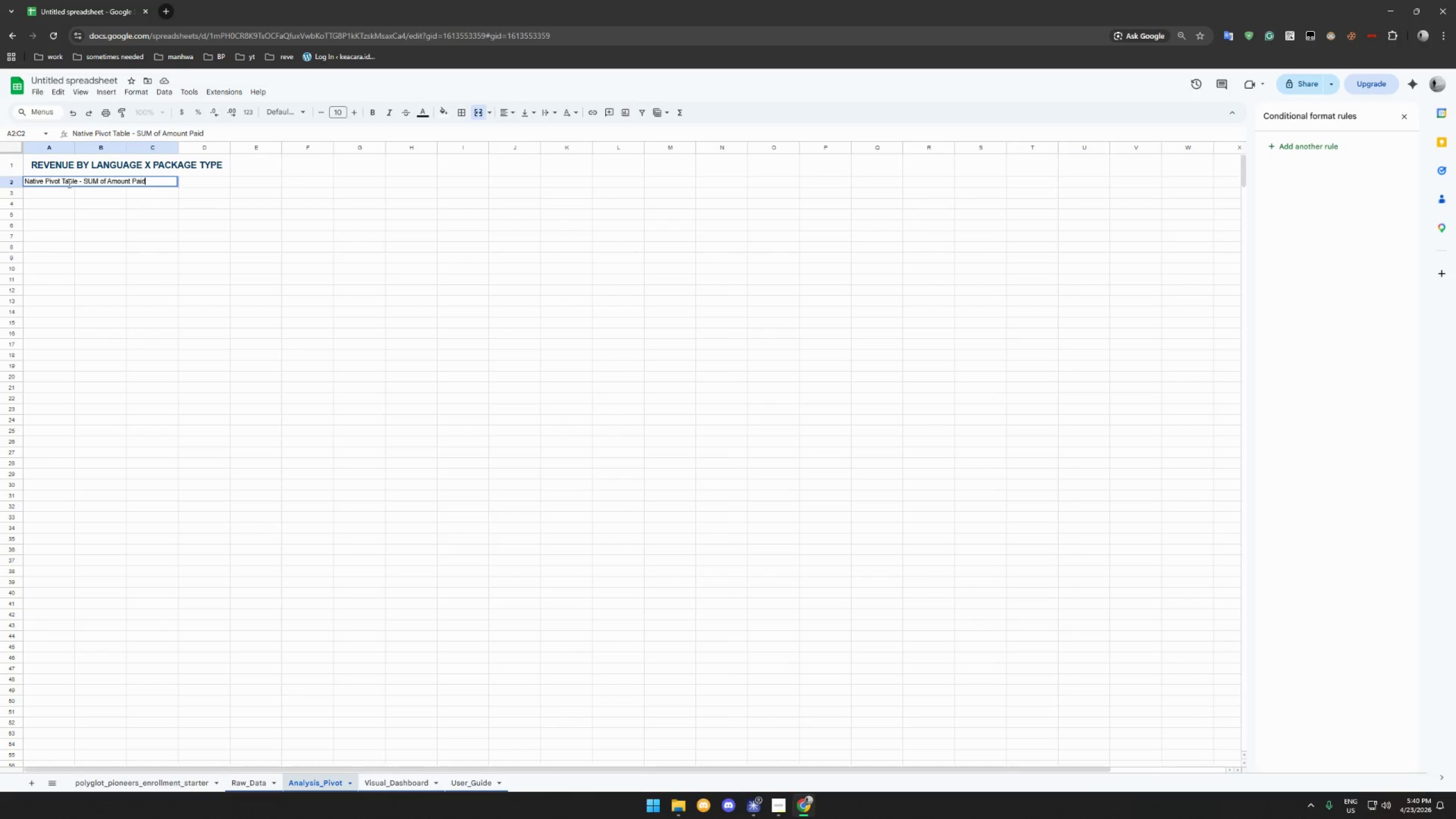 
key(Enter)
 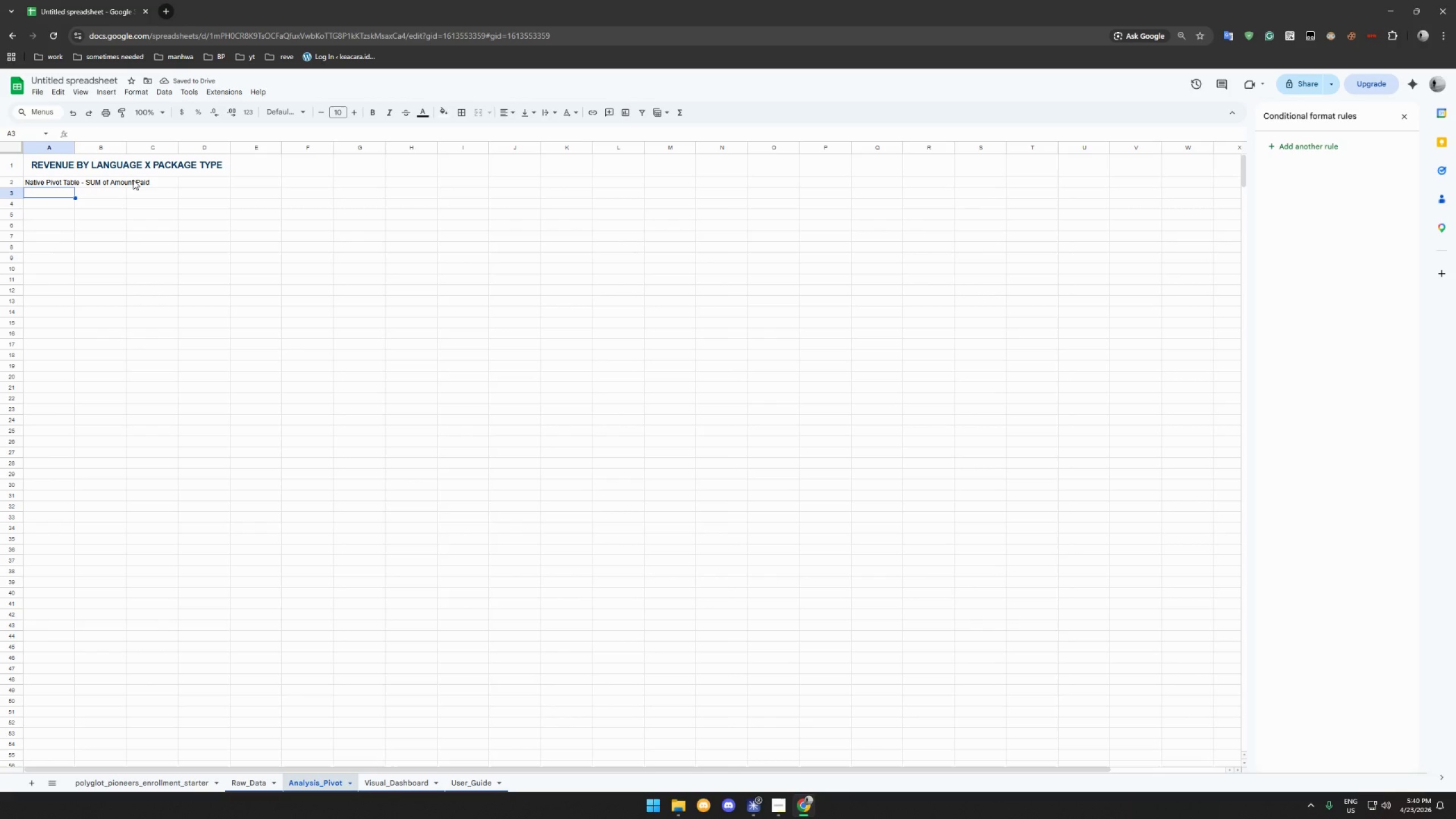 
left_click([133, 180])
 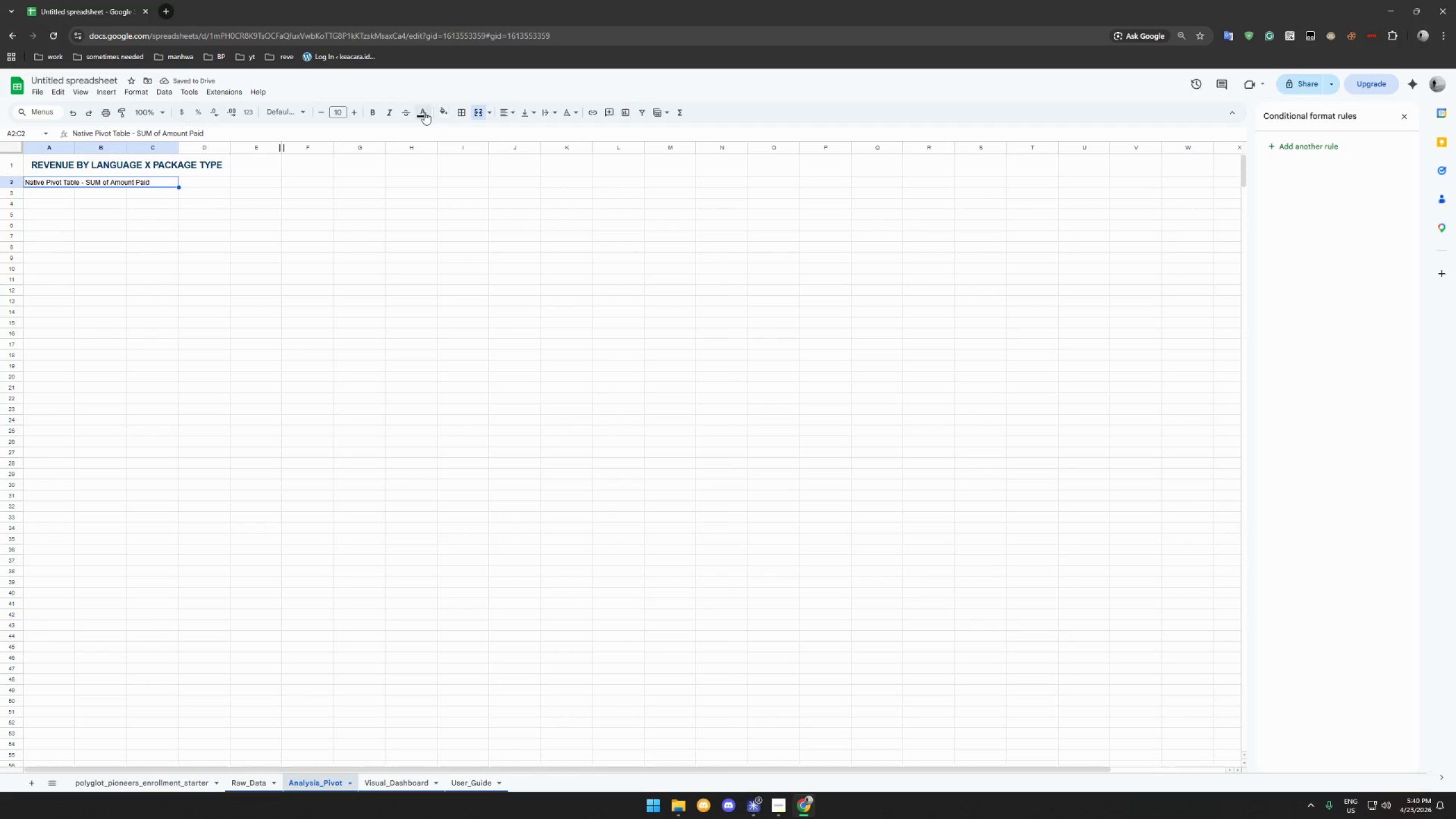 
left_click([388, 114])
 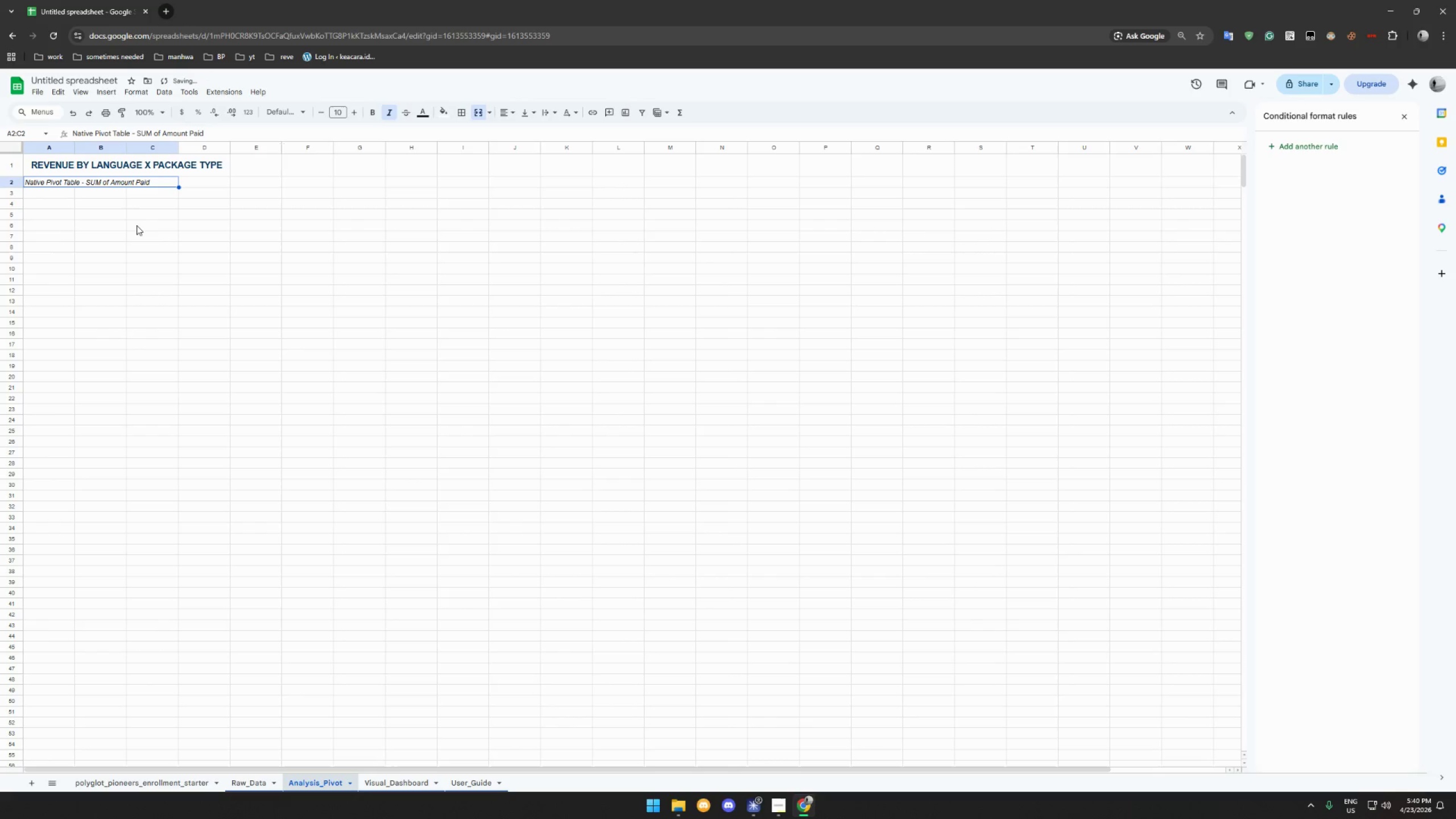 
left_click([119, 197])
 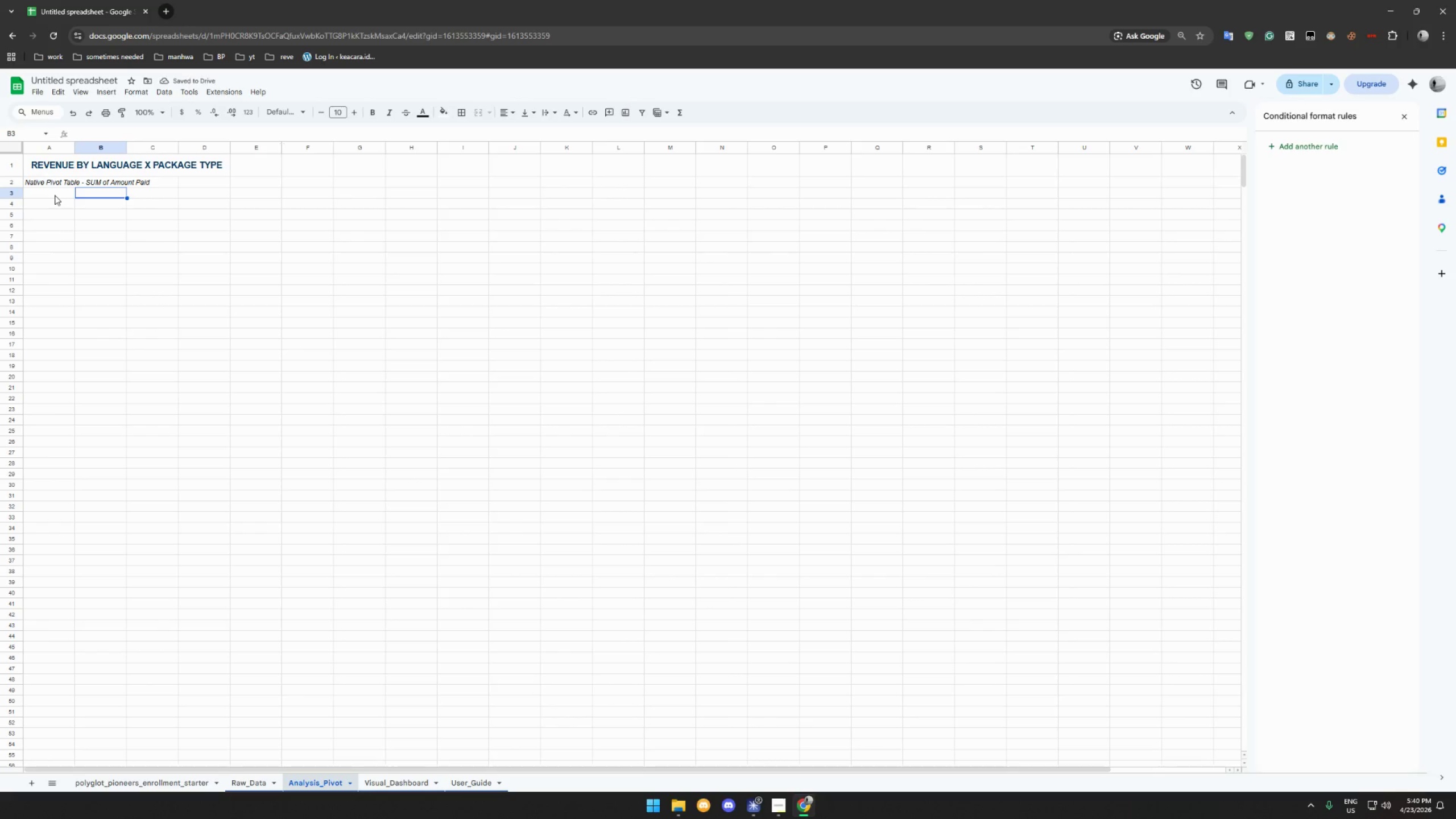 
left_click([55, 195])
 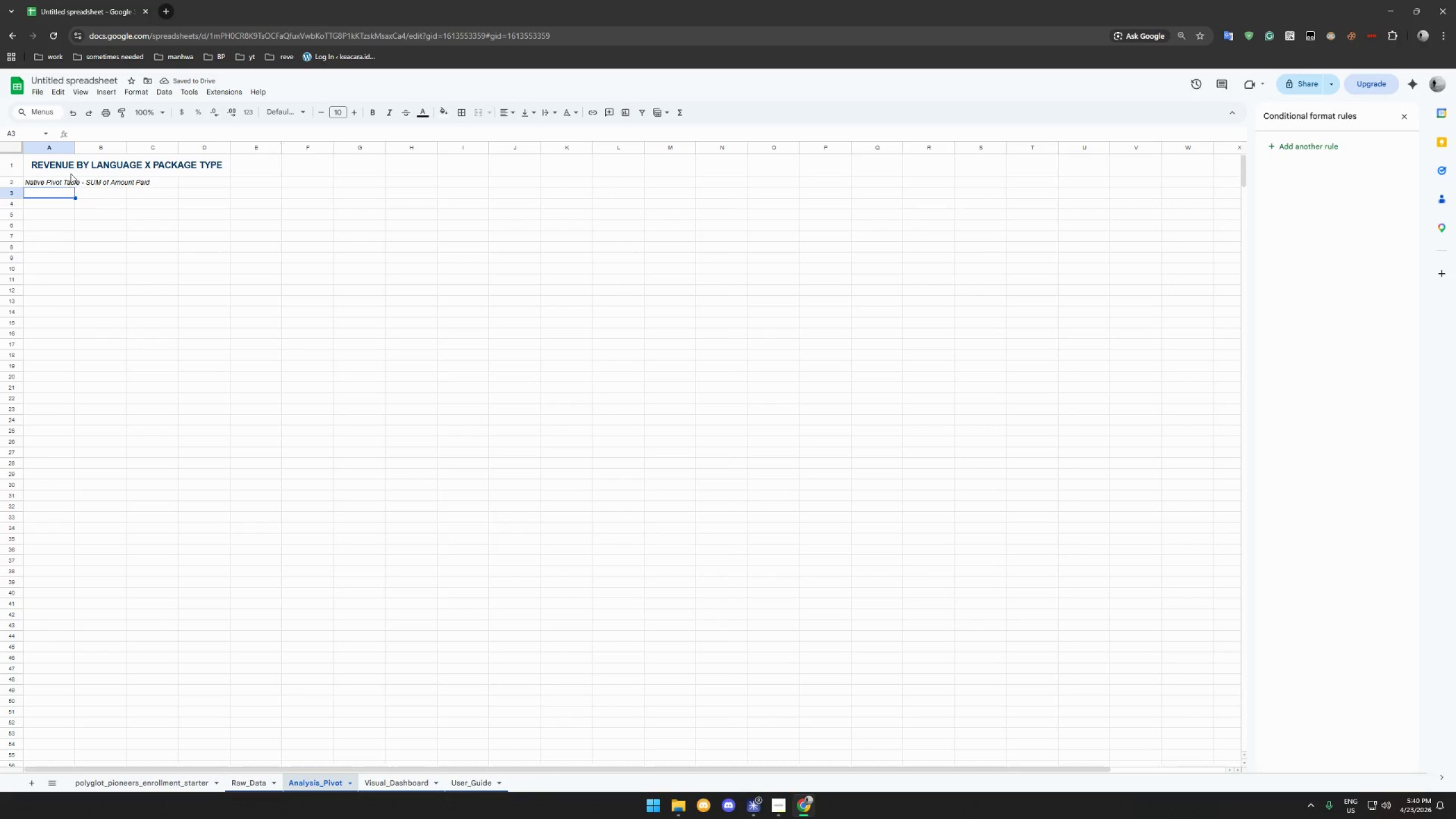 
left_click([78, 159])
 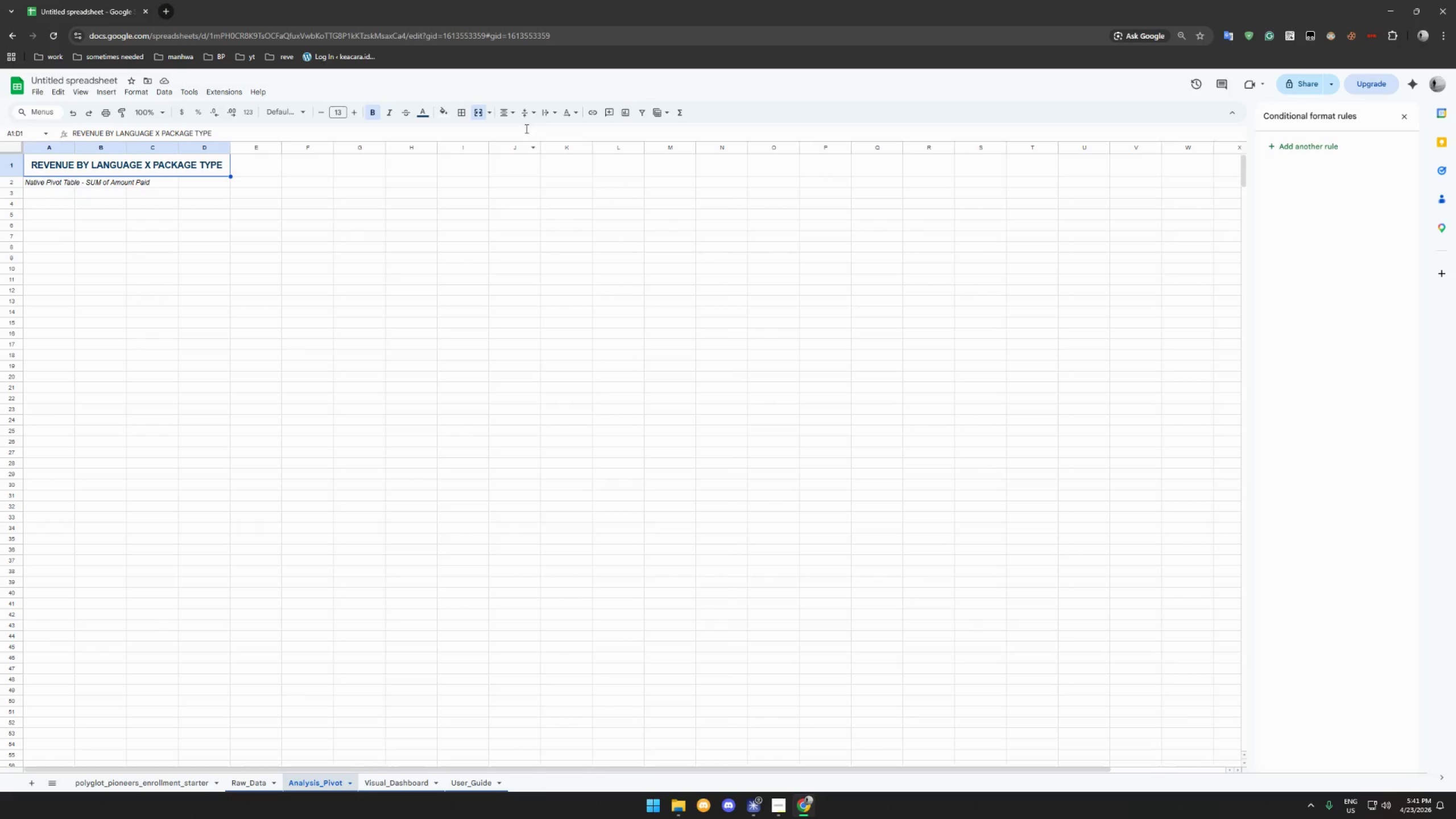 
left_click([512, 119])
 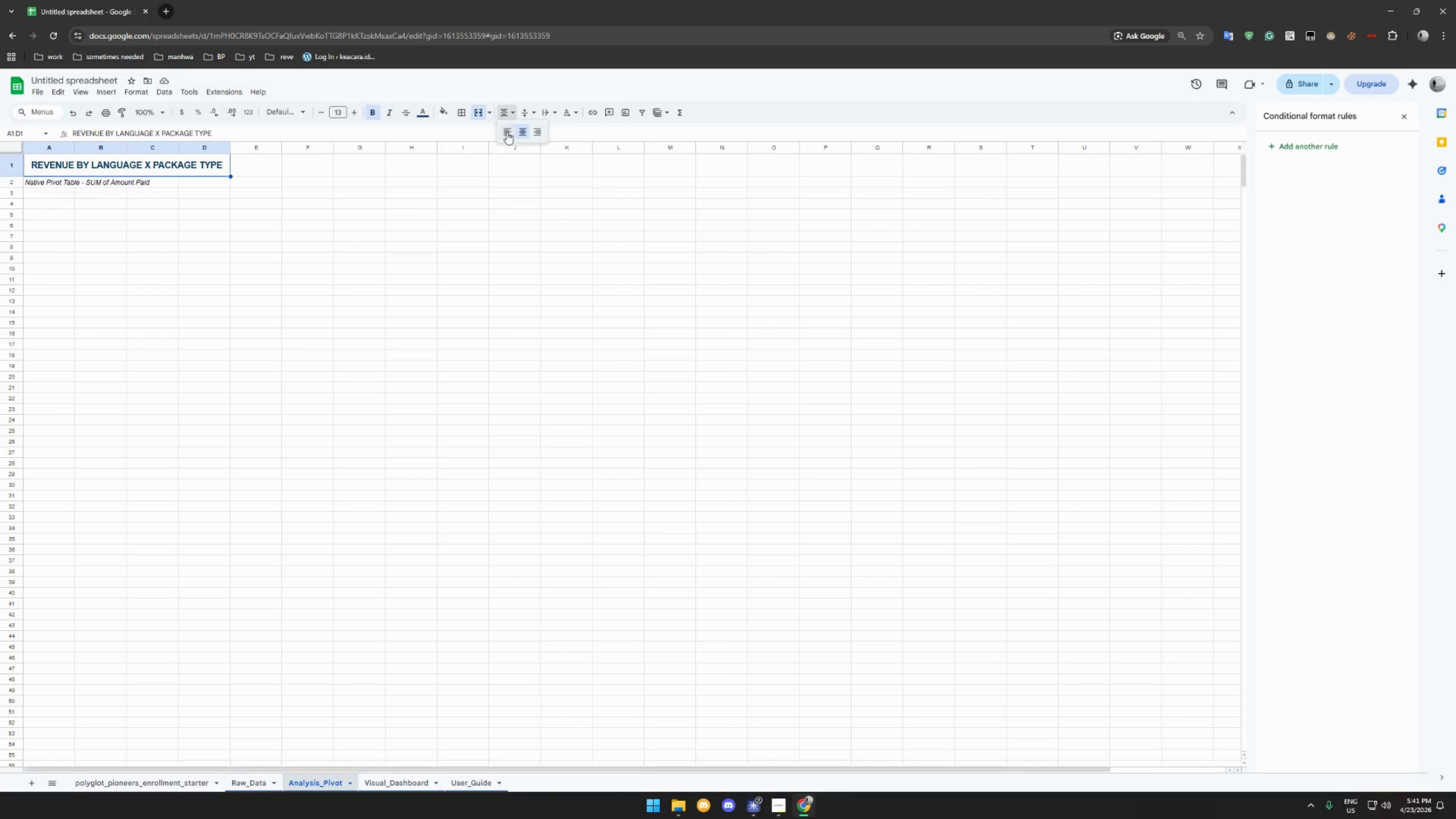 
left_click([506, 131])
 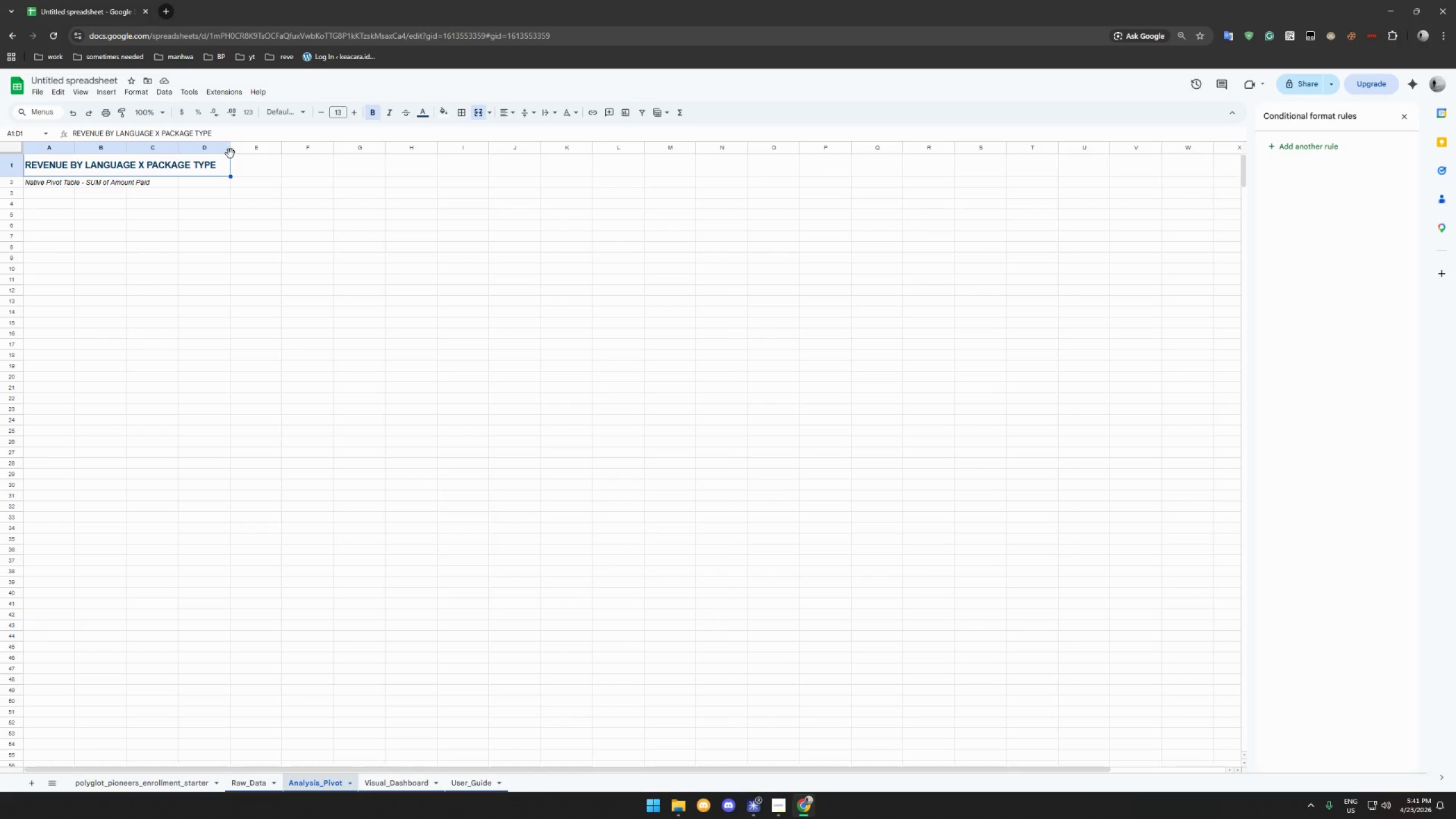 
wait(13.88)
 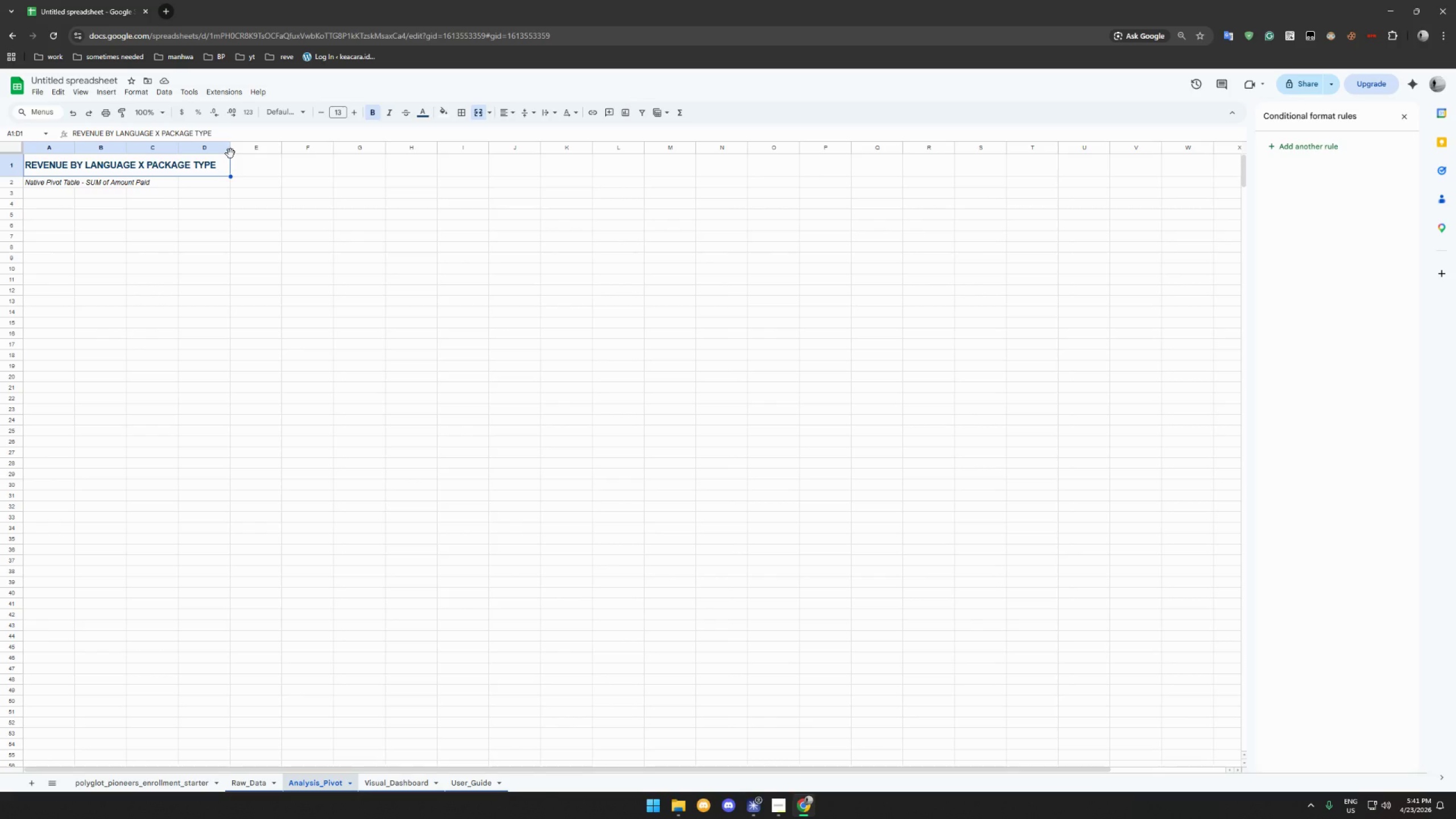 
left_click([41, 204])
 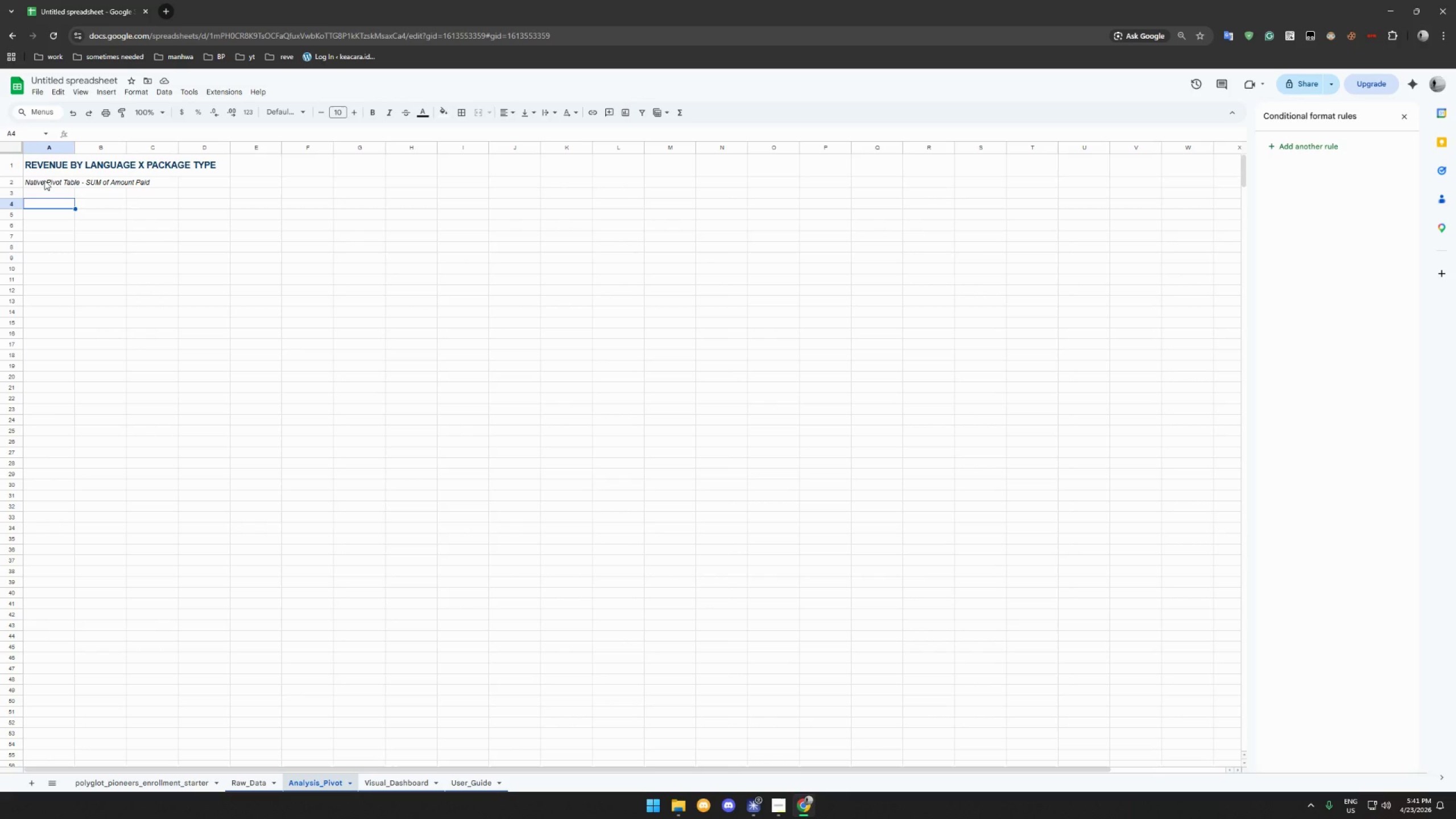 
wait(13.65)
 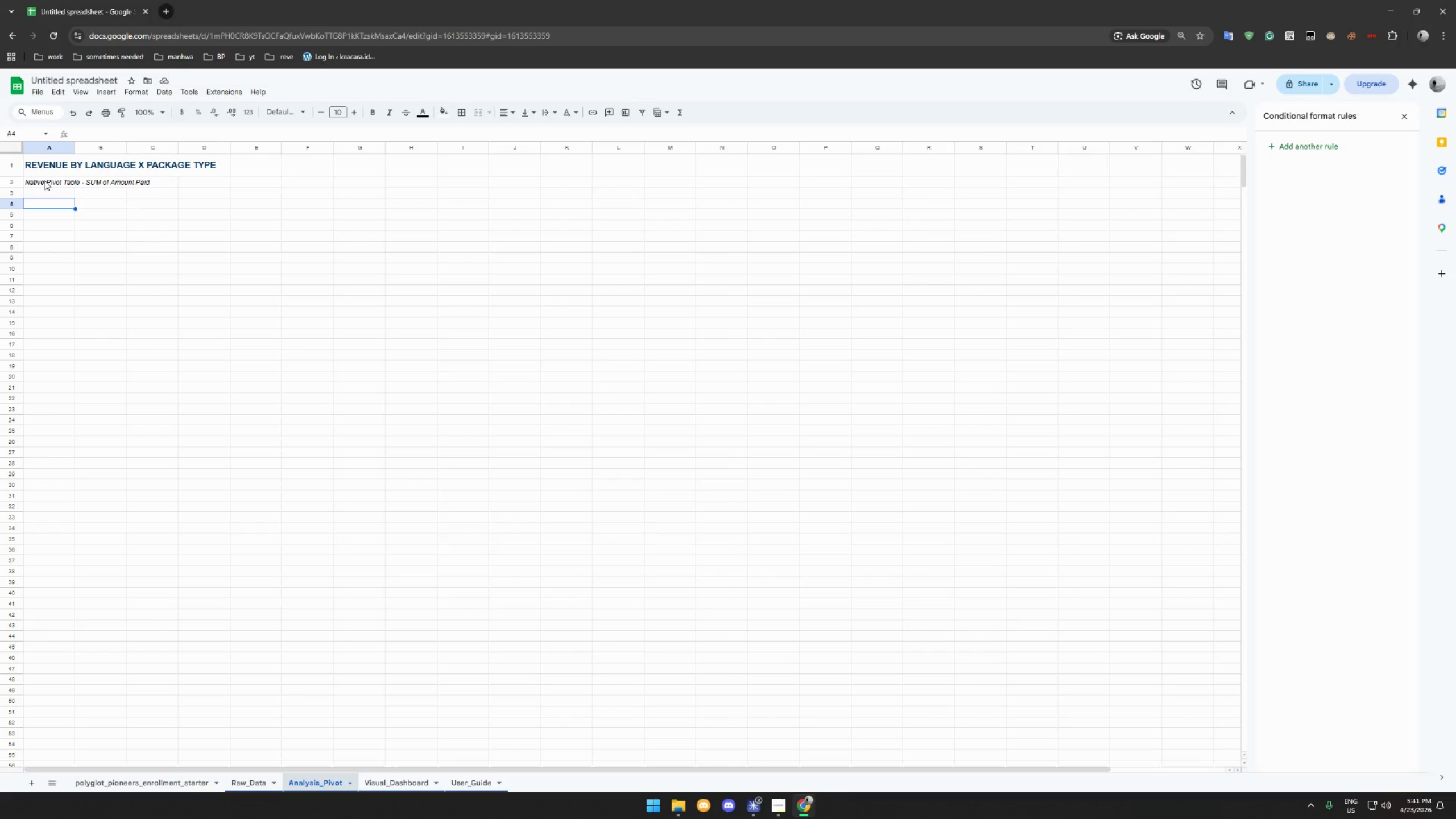 
right_click([44, 180])
 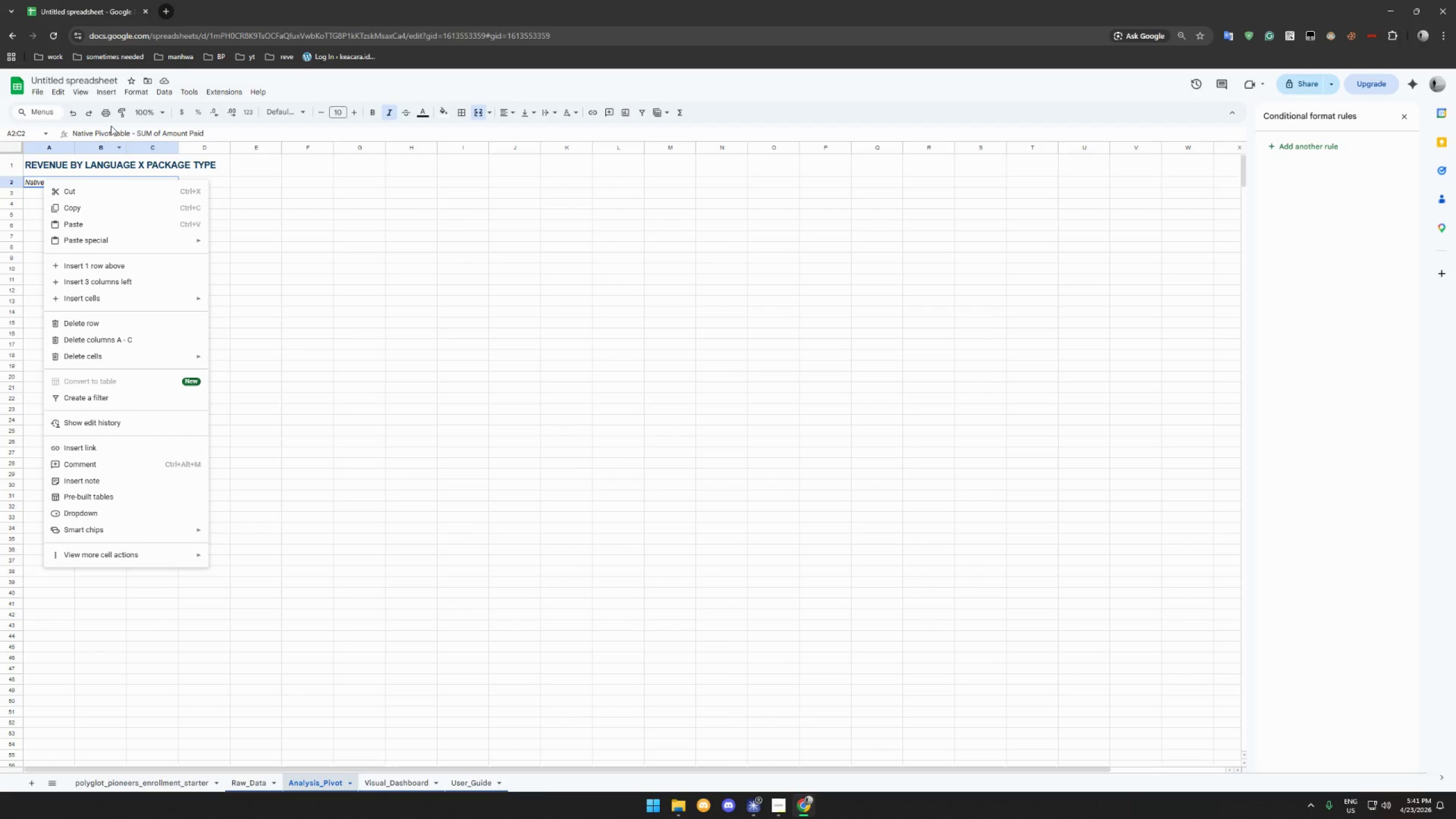 
left_click([113, 93])
 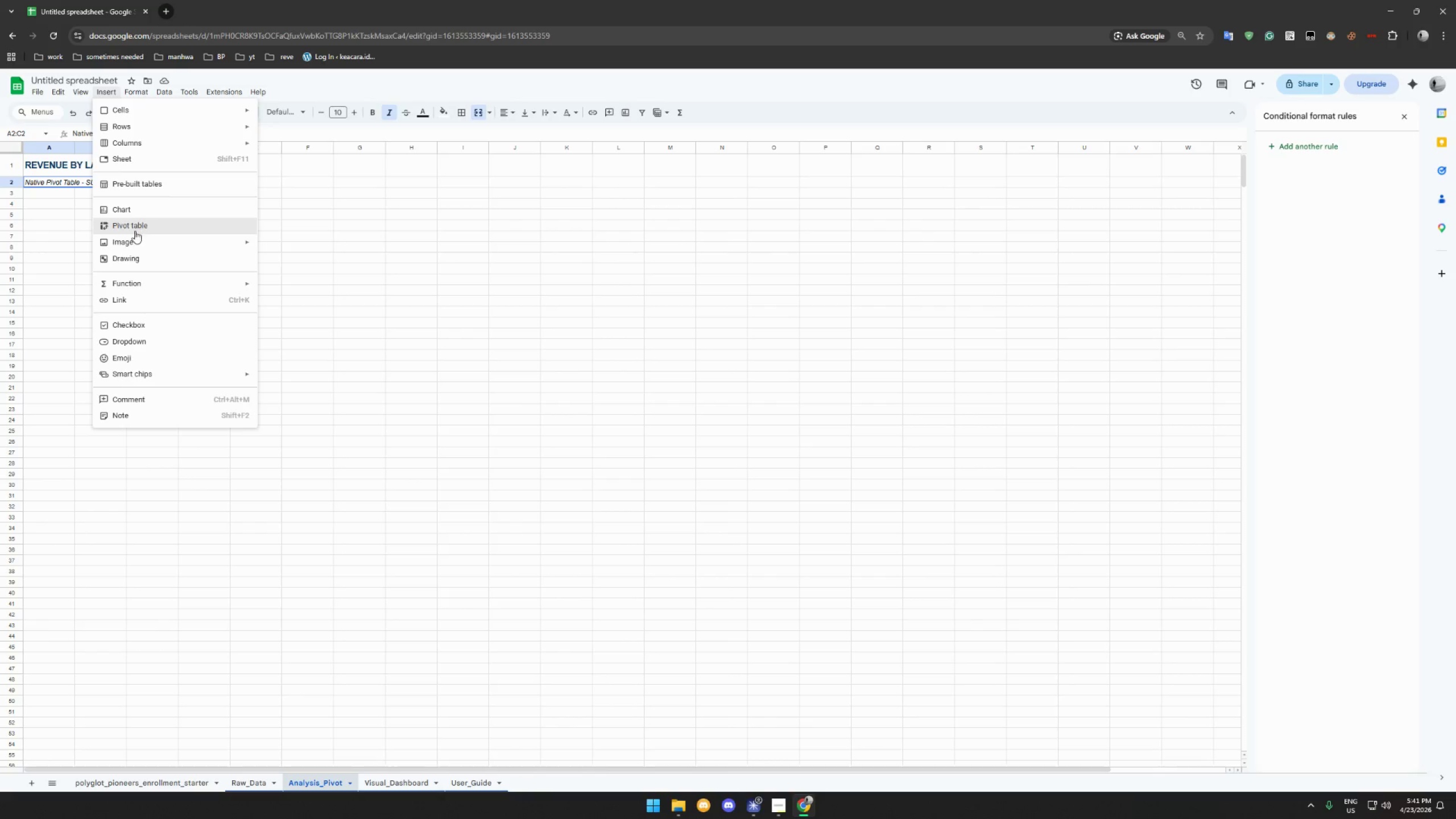 
left_click([135, 231])
 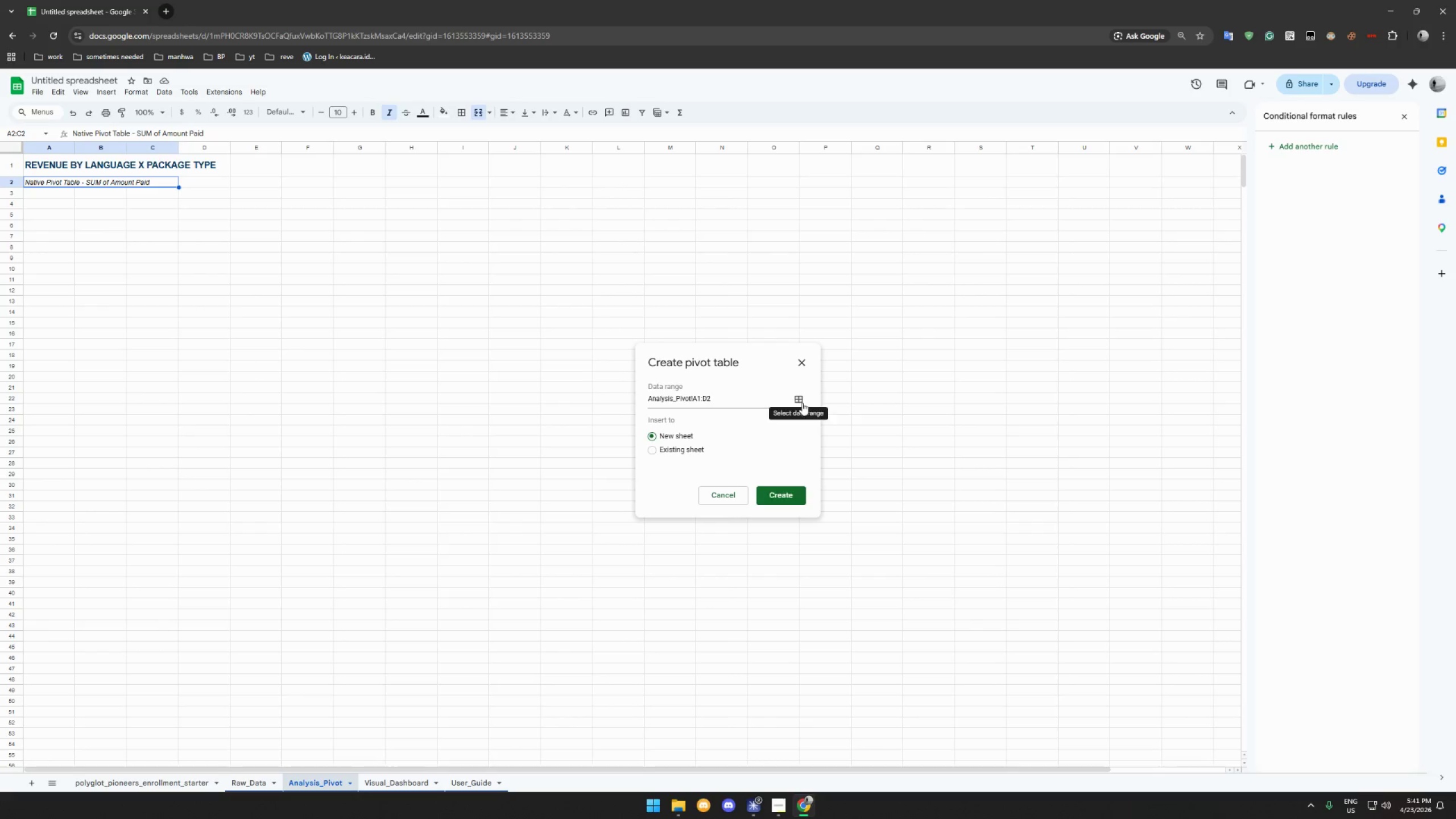 
left_click([801, 400])
 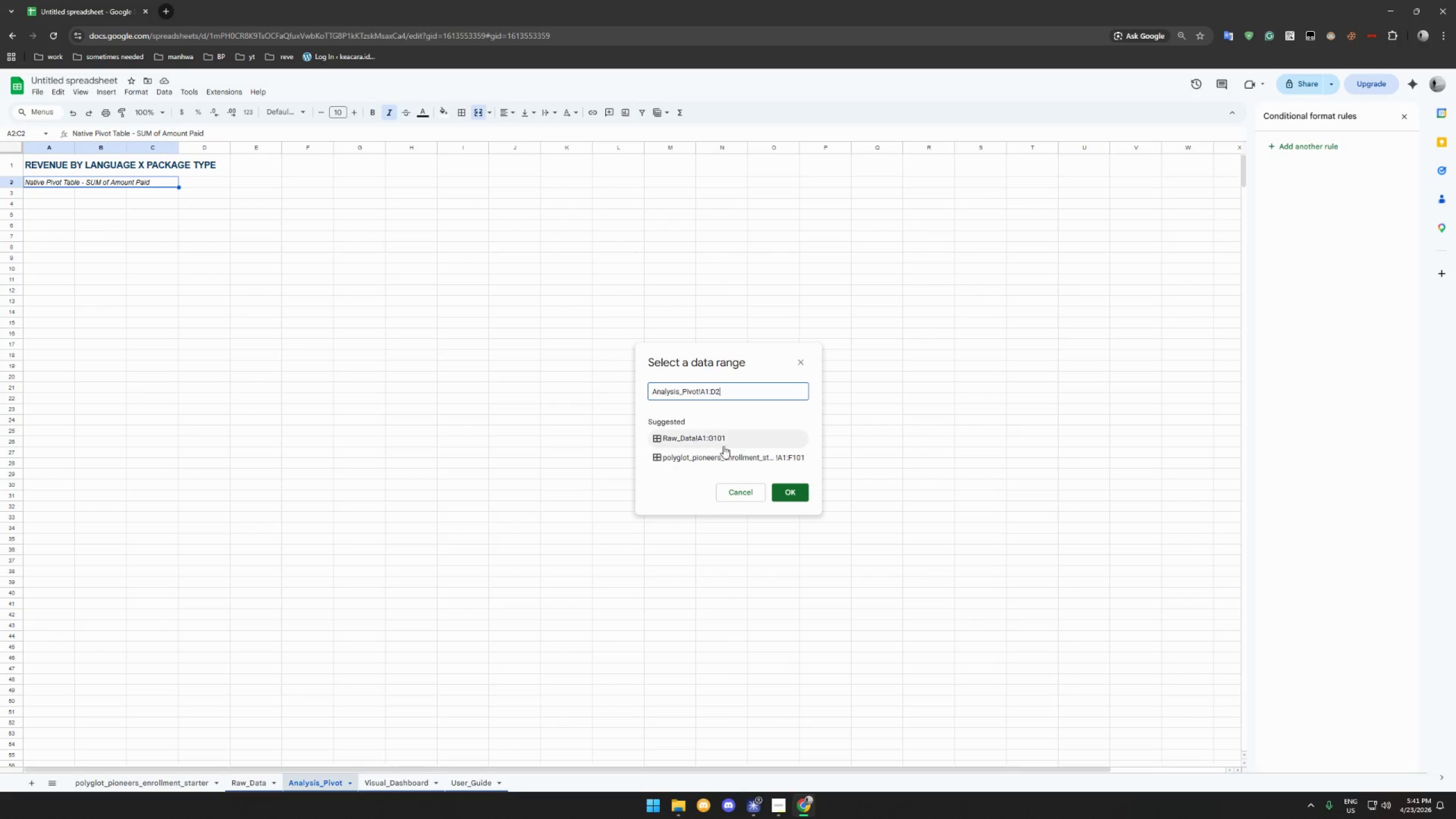 
left_click([724, 441])
 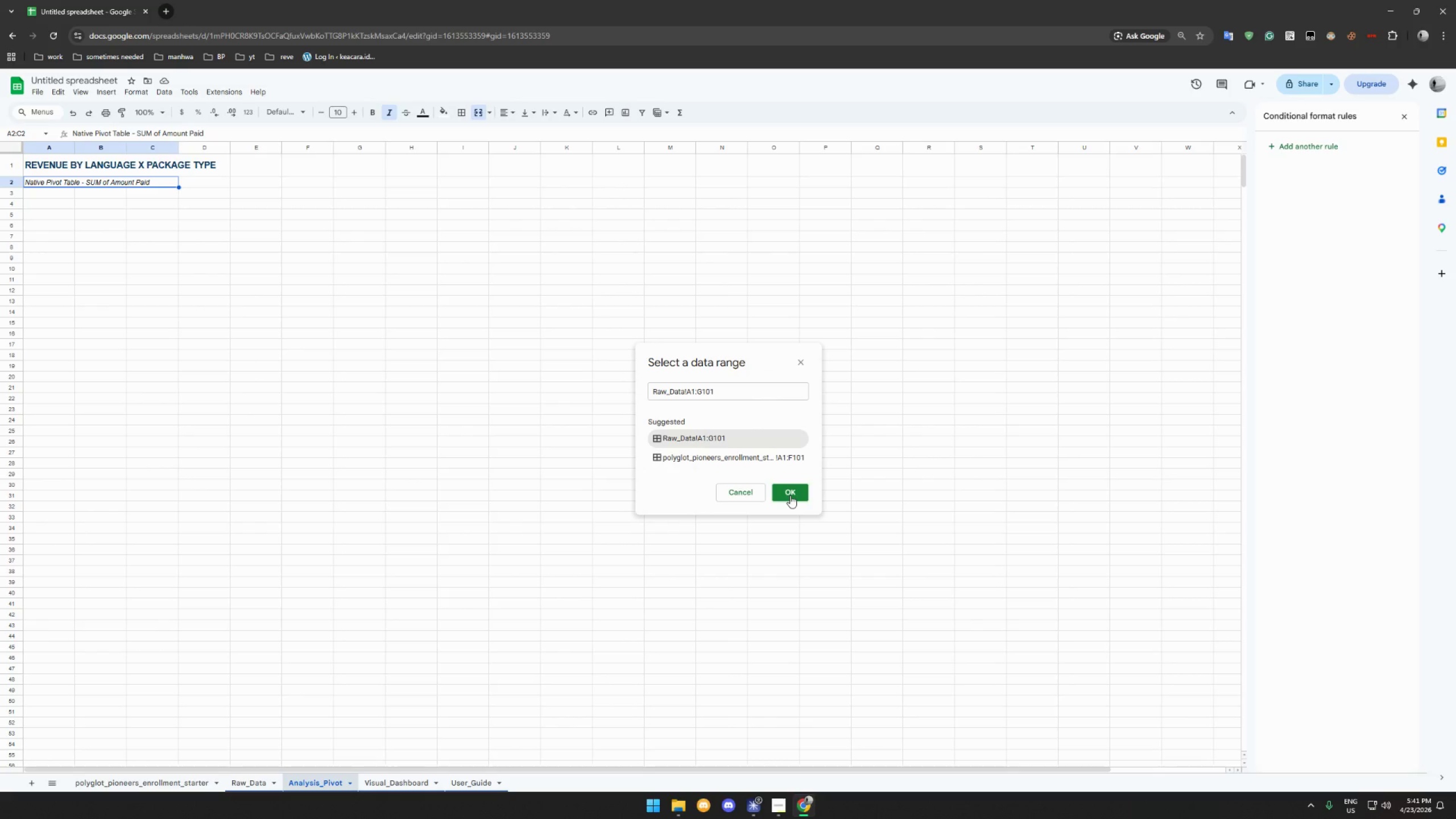 
left_click([790, 495])
 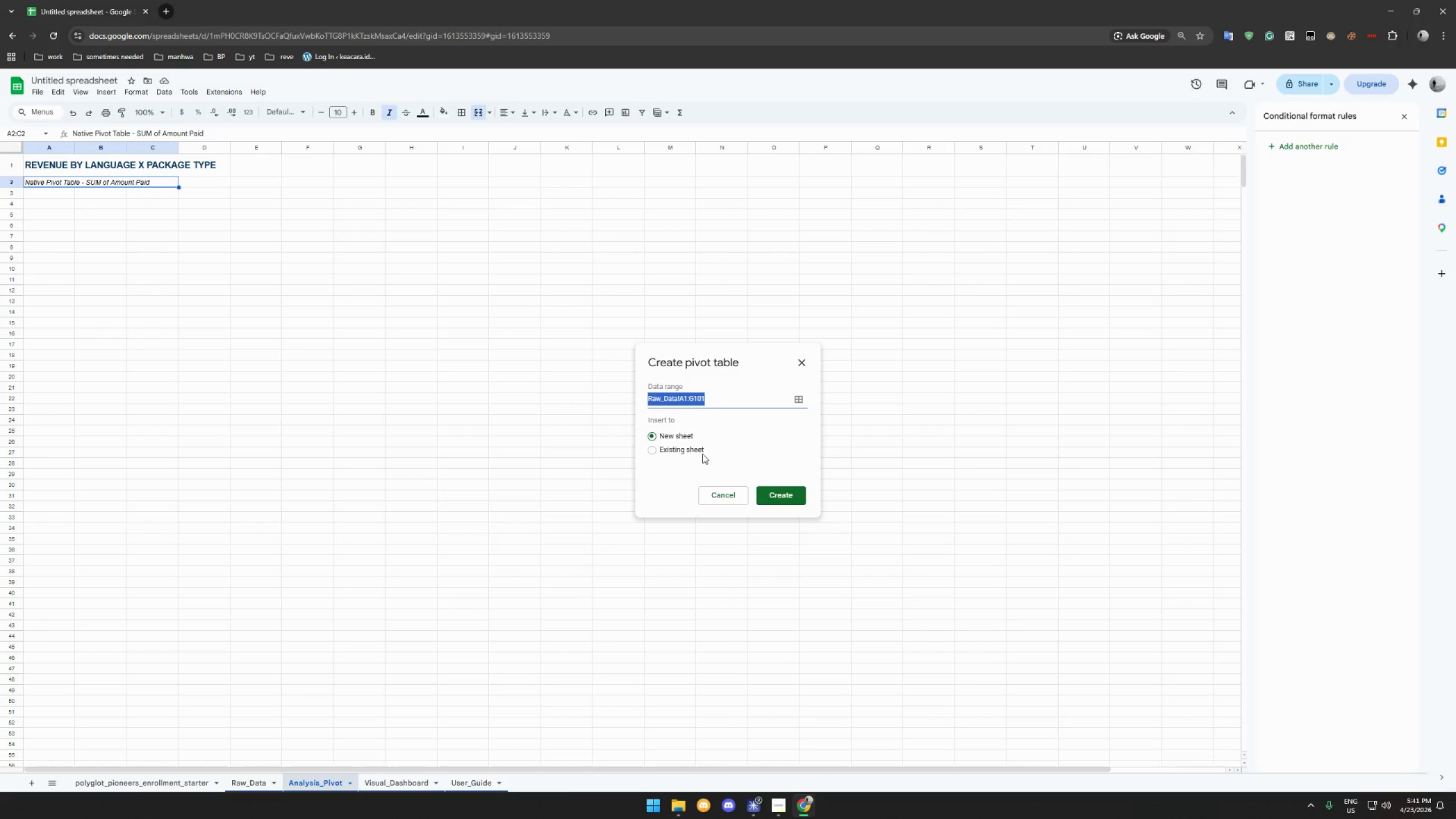 
left_click([698, 452])
 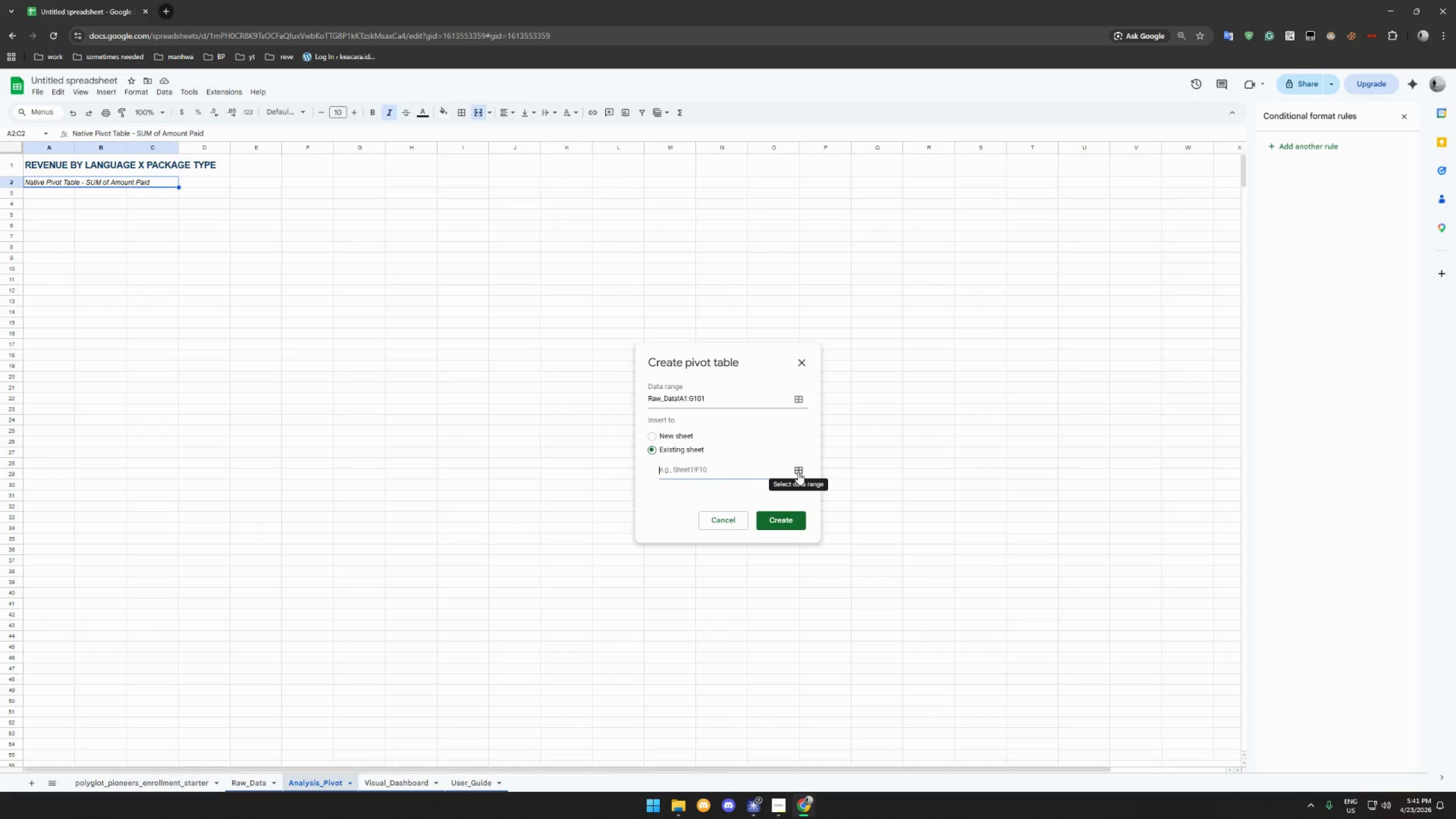 
left_click([798, 472])
 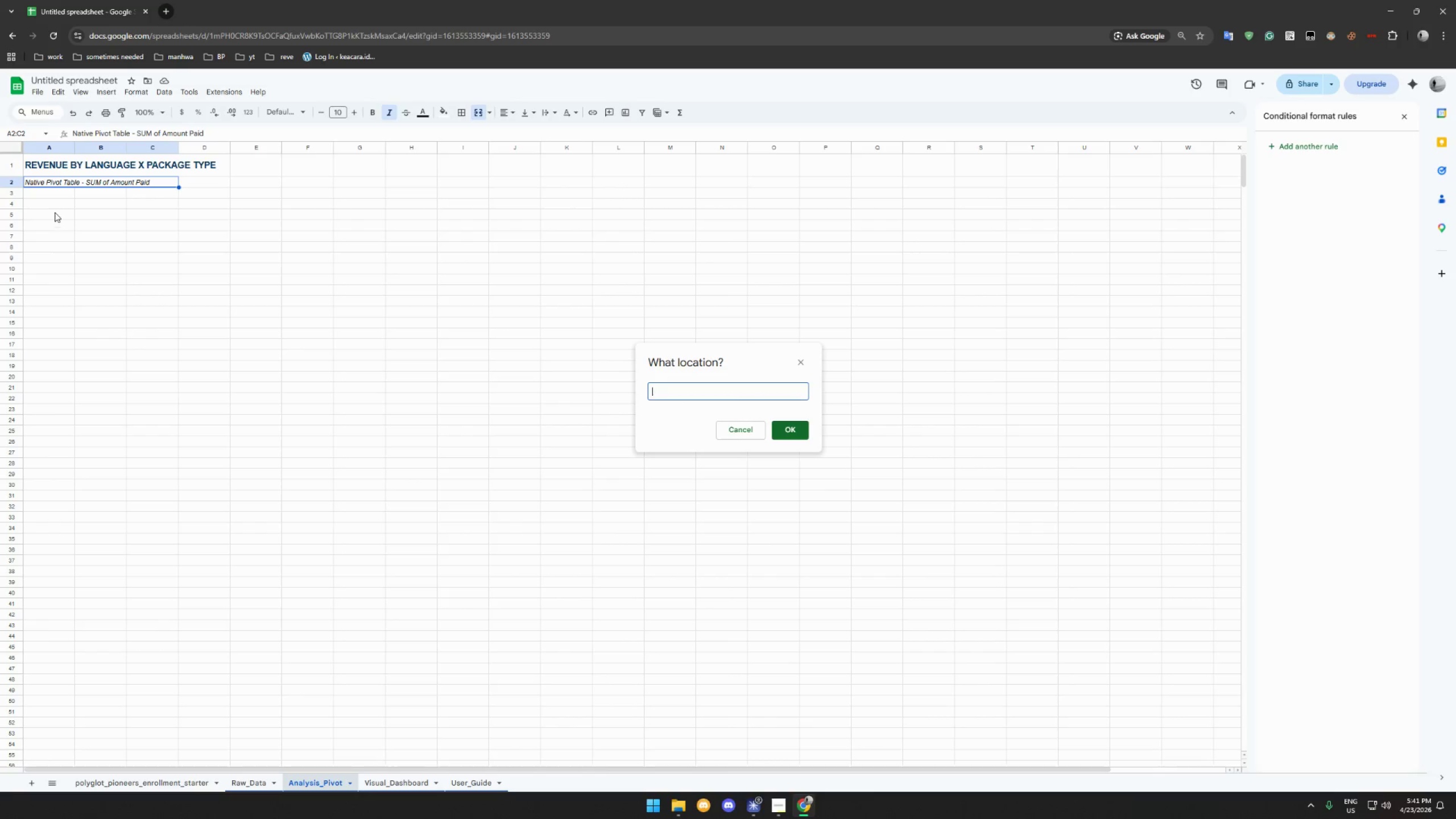 
left_click([52, 206])
 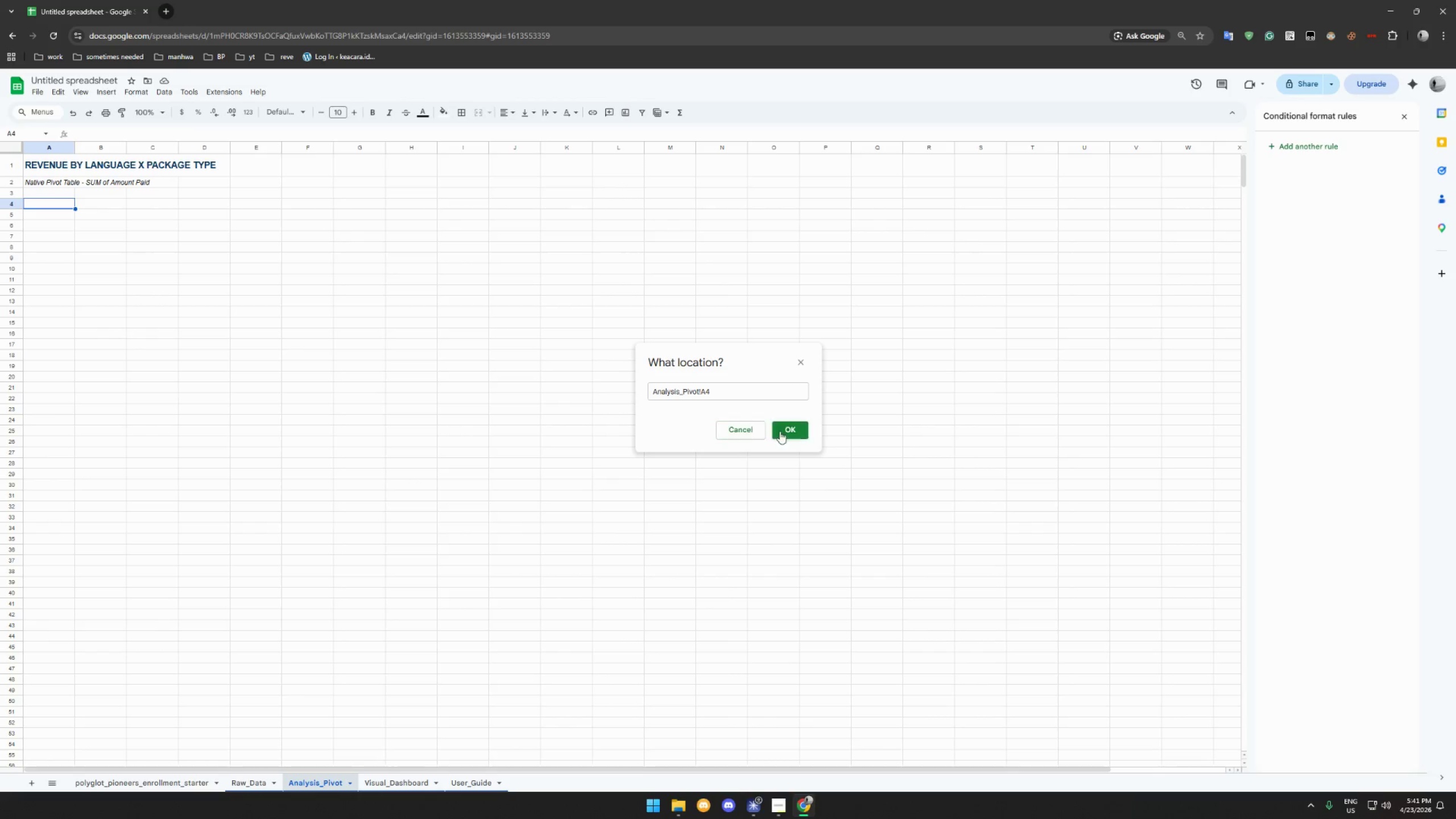 
left_click([798, 436])
 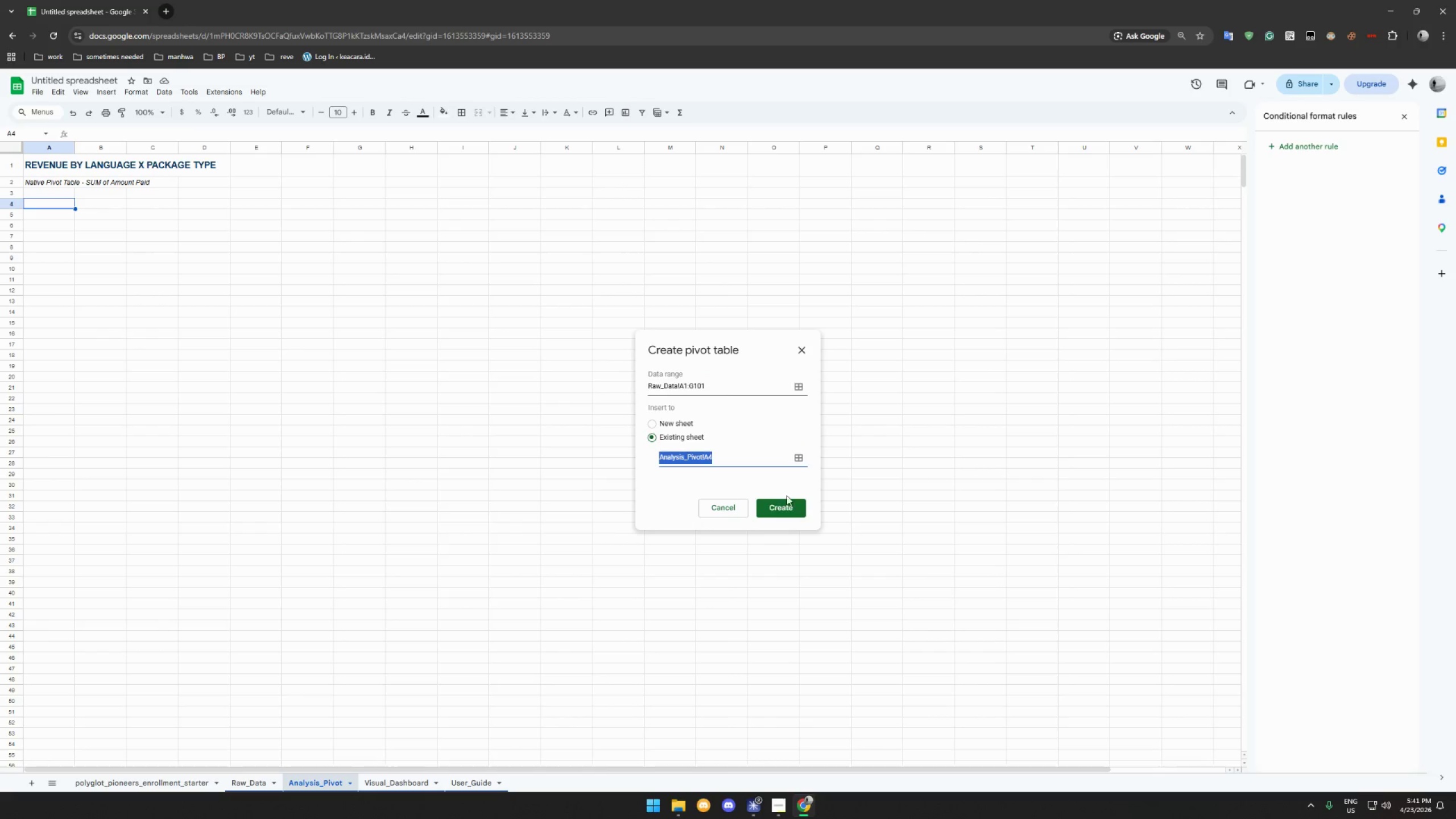 
left_click([790, 506])
 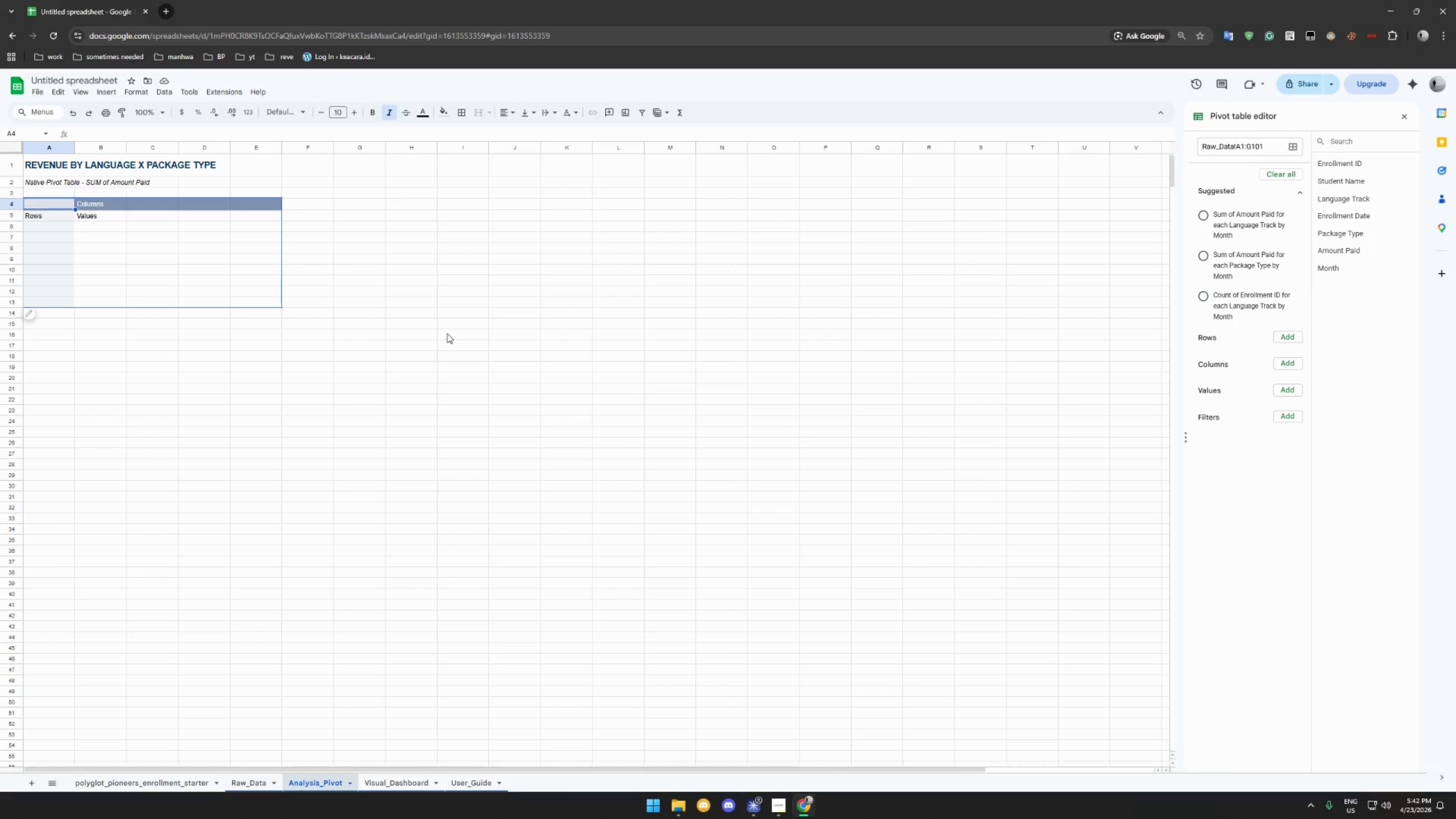 
wait(15.26)
 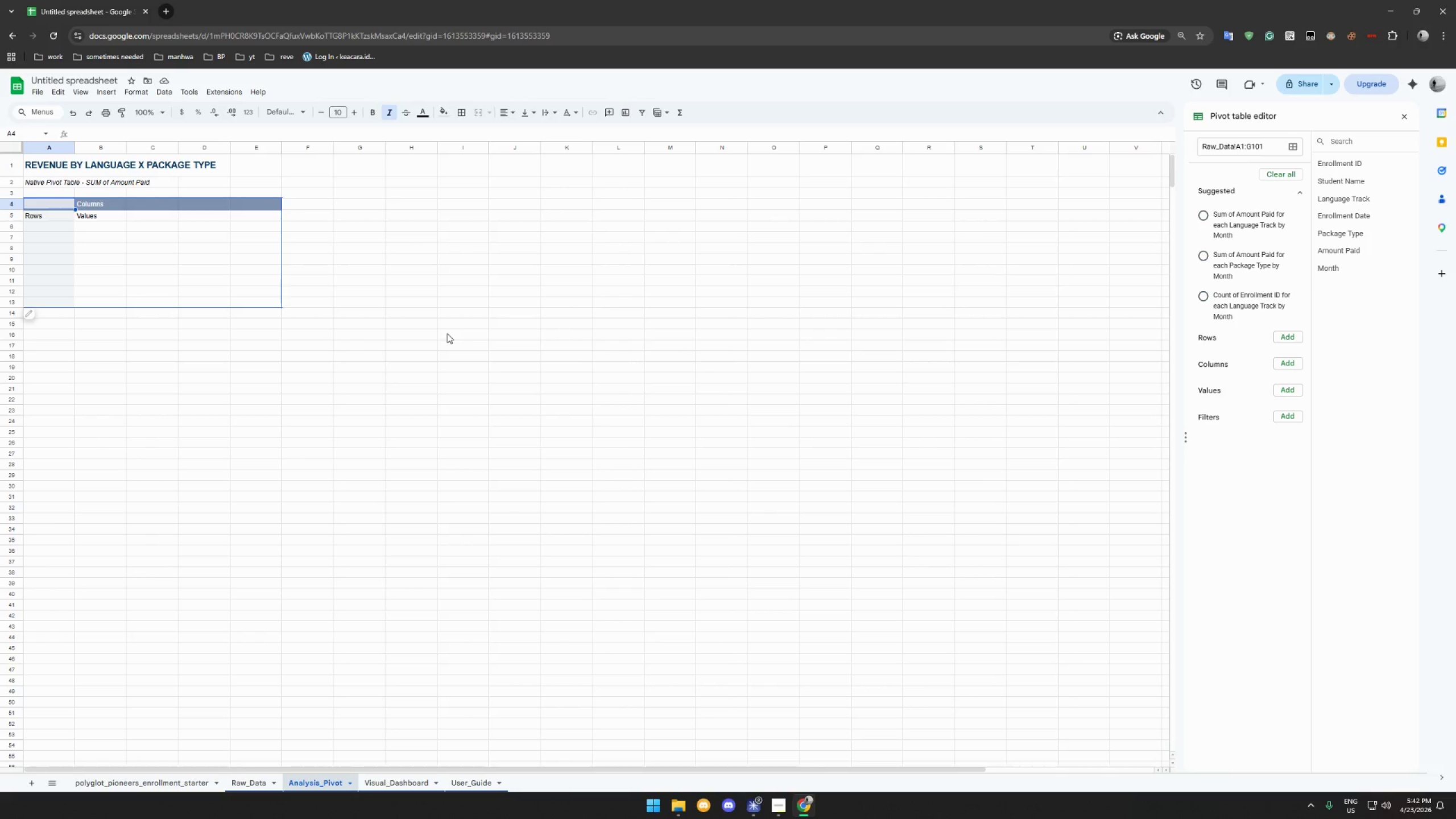 
left_click([1286, 334])
 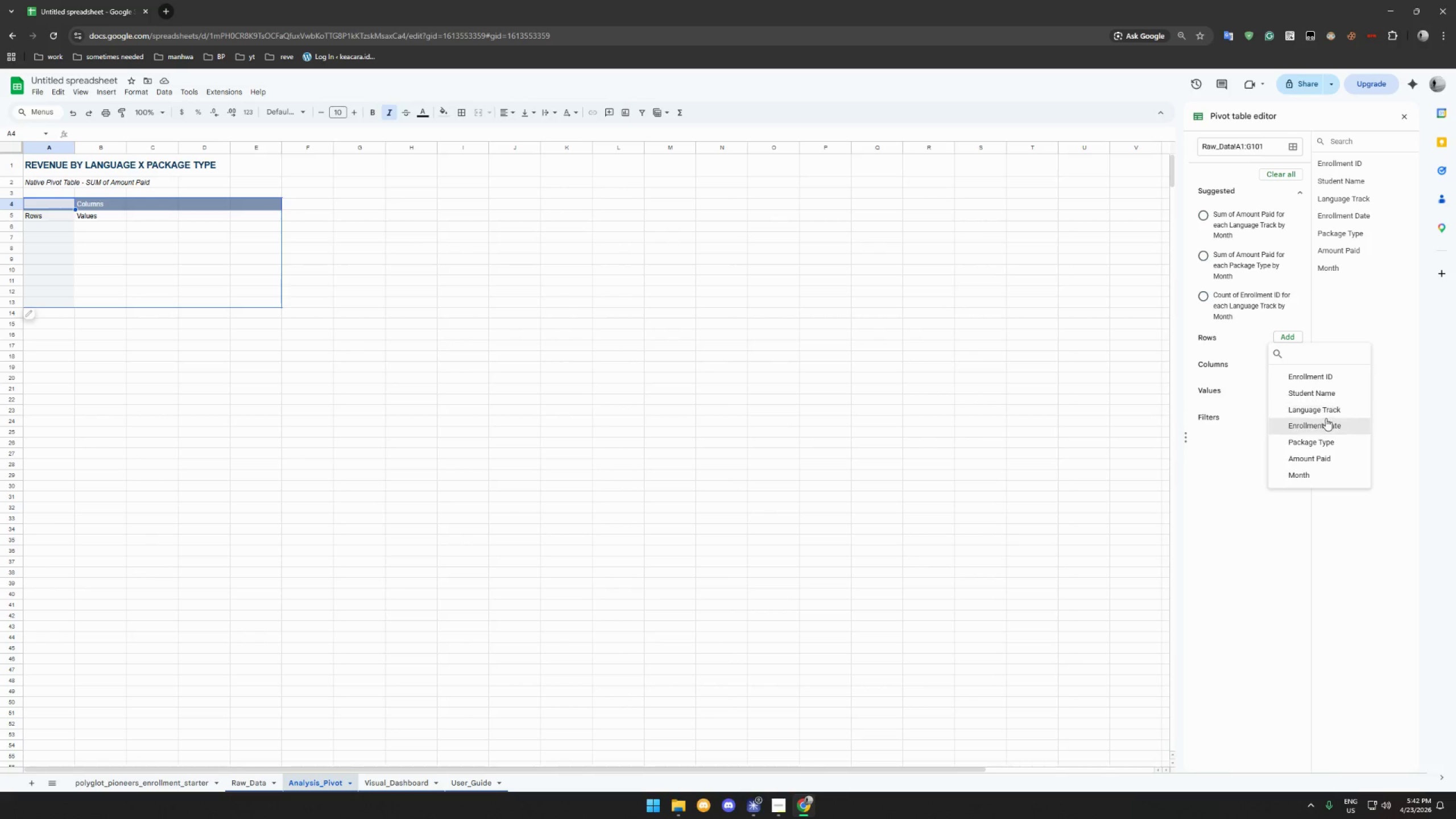 
left_click([1327, 413])
 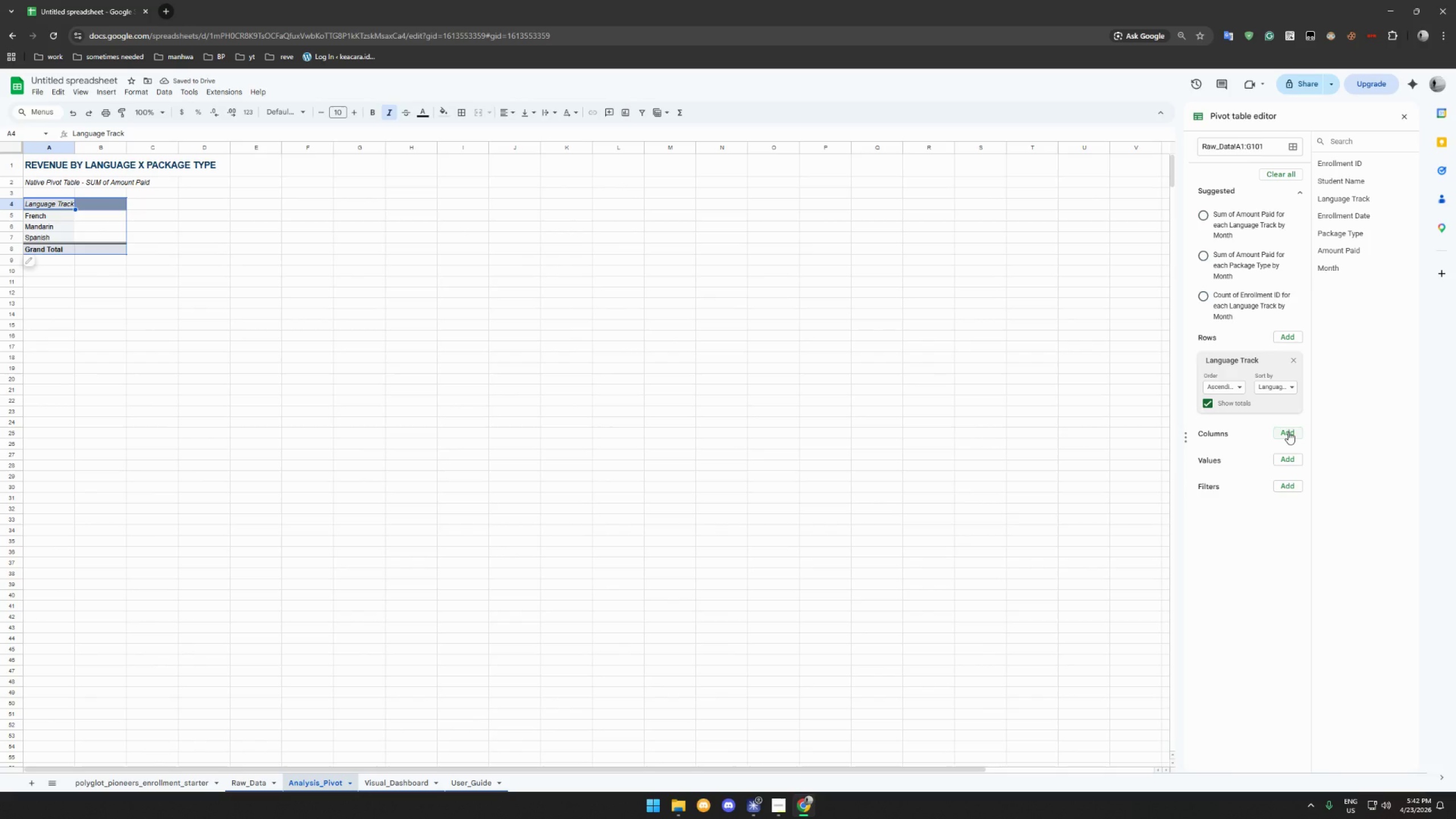 
wait(5.37)
 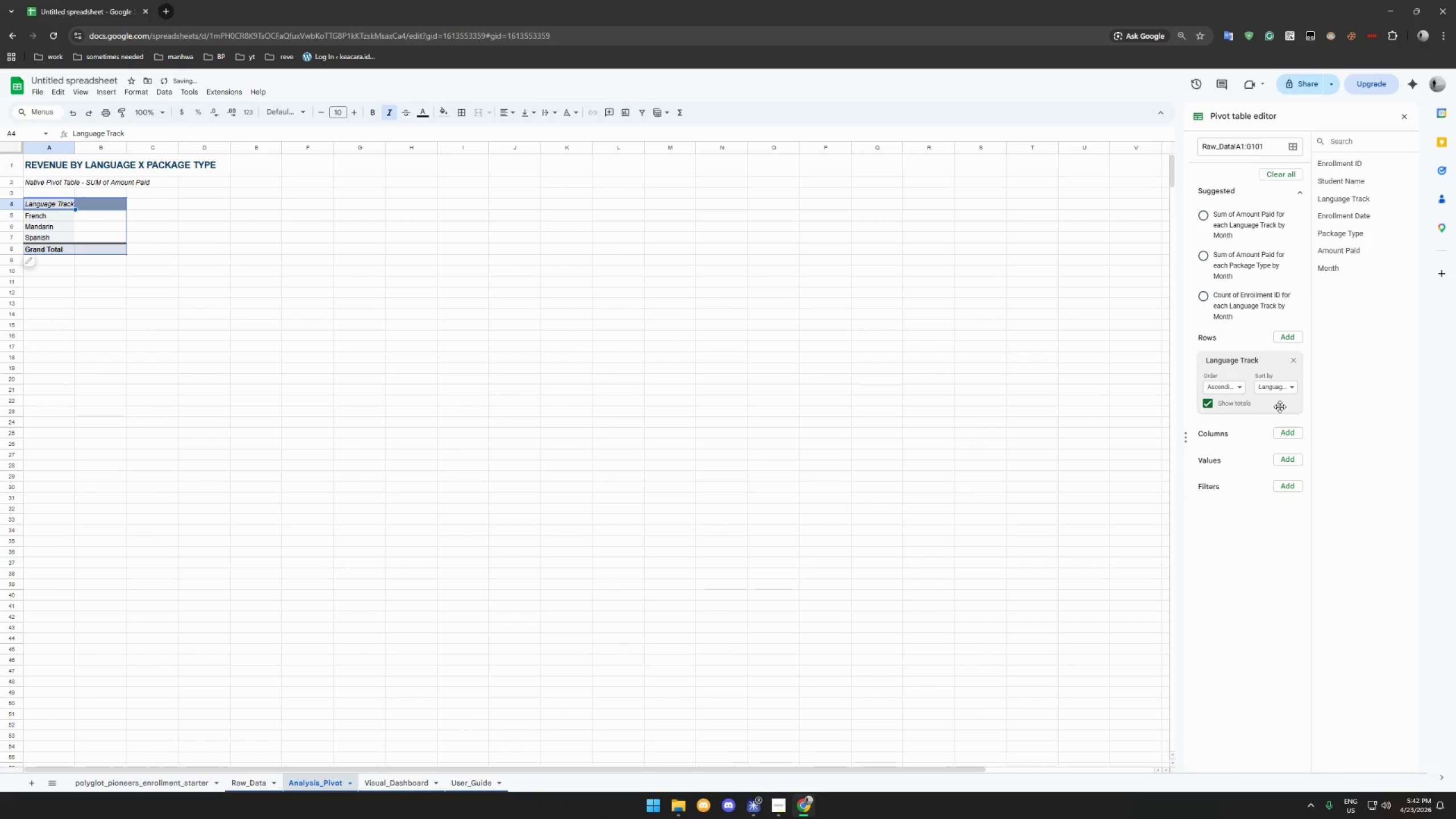 
left_click([1288, 432])
 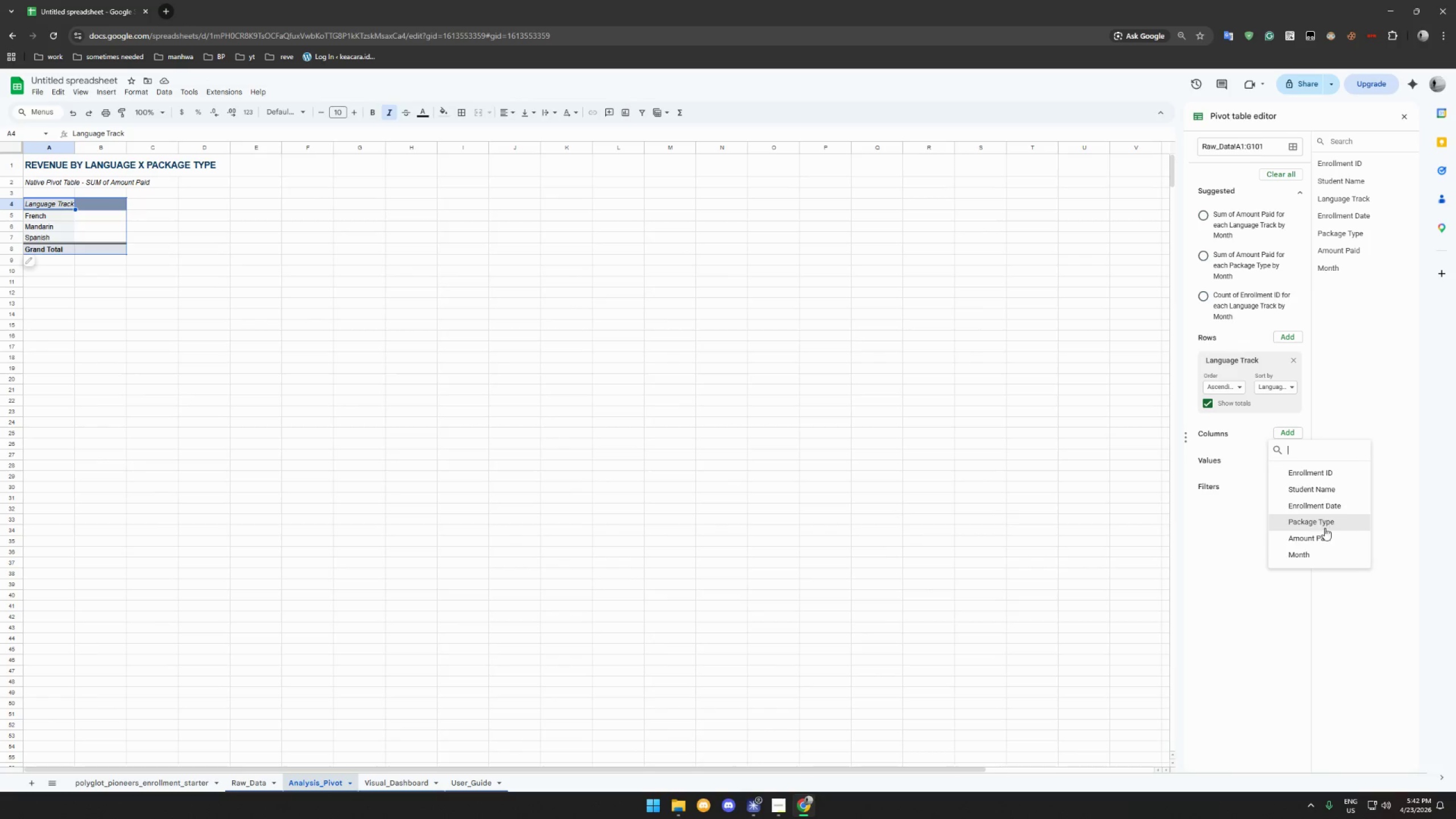 
left_click([1327, 520])
 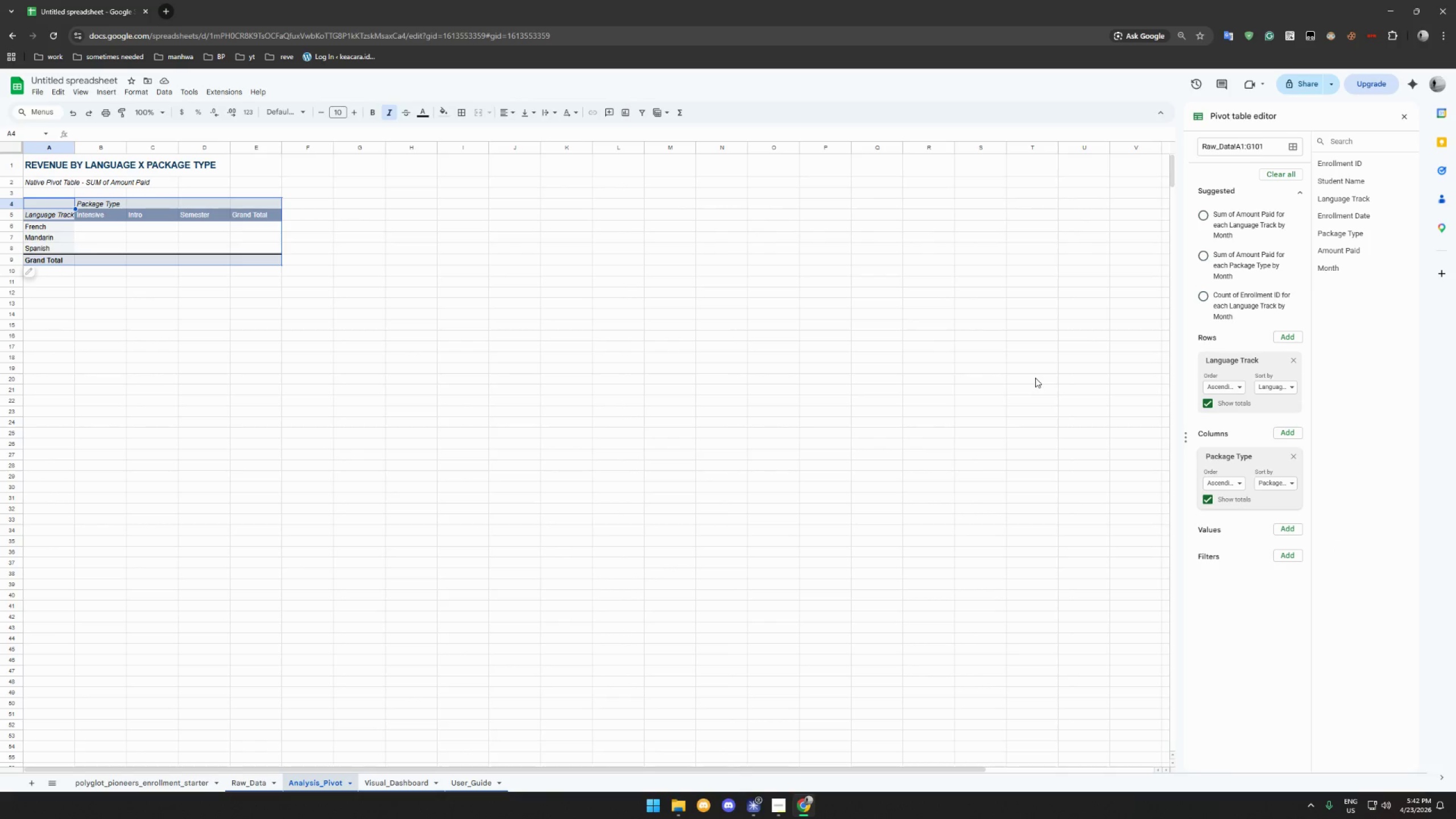 
wait(10.45)
 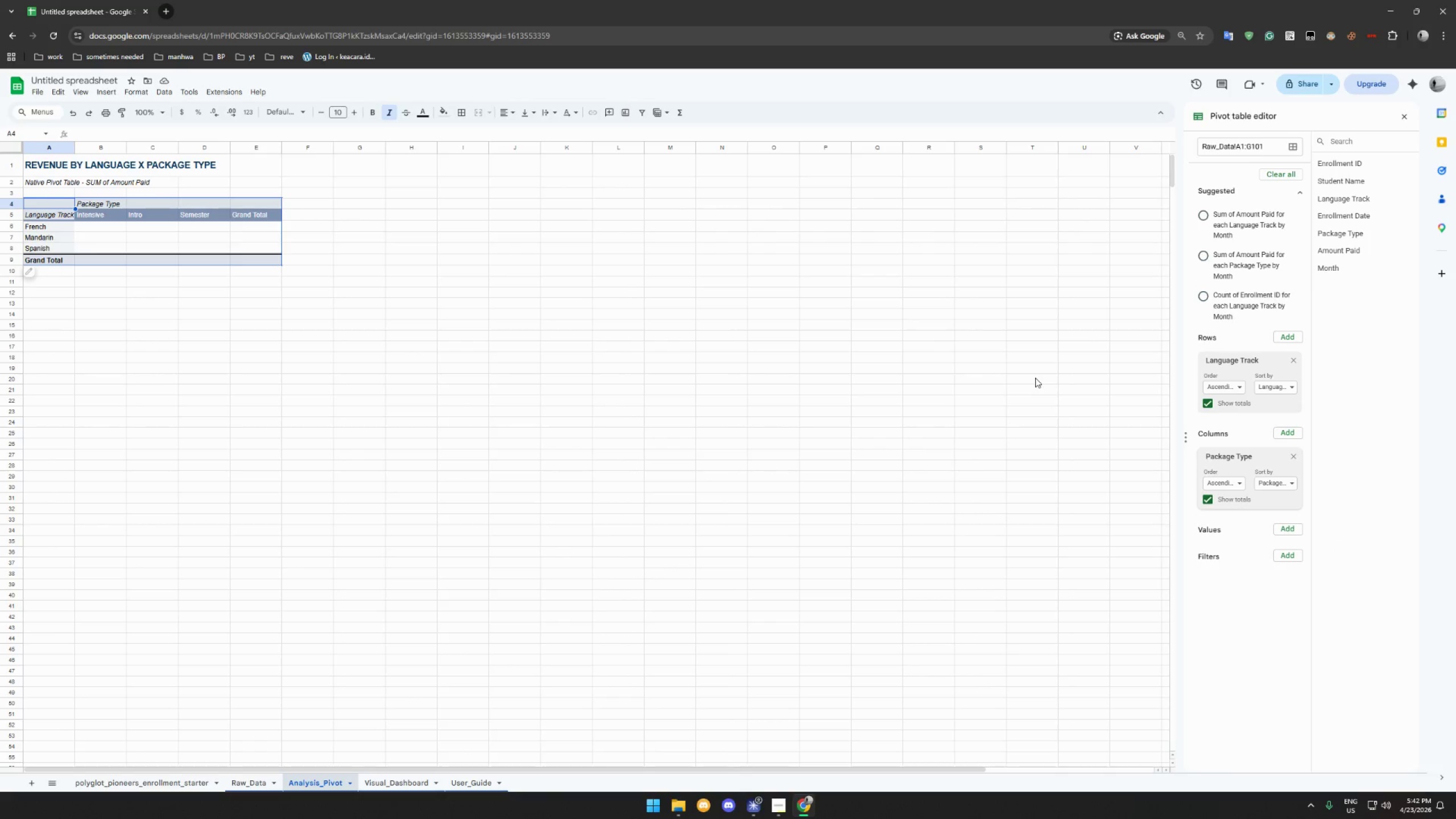 
left_click([1296, 532])
 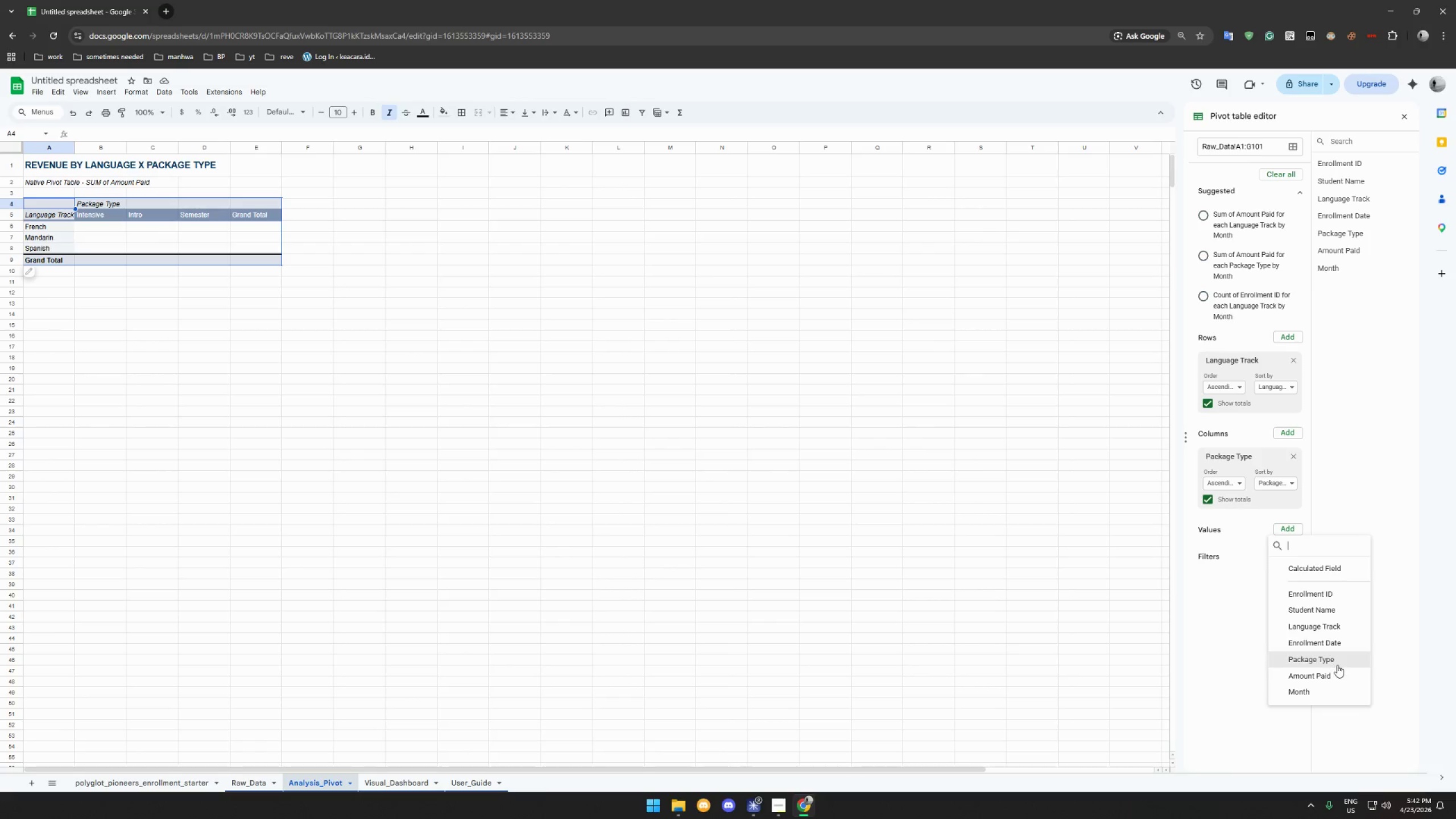 
left_click([1337, 672])
 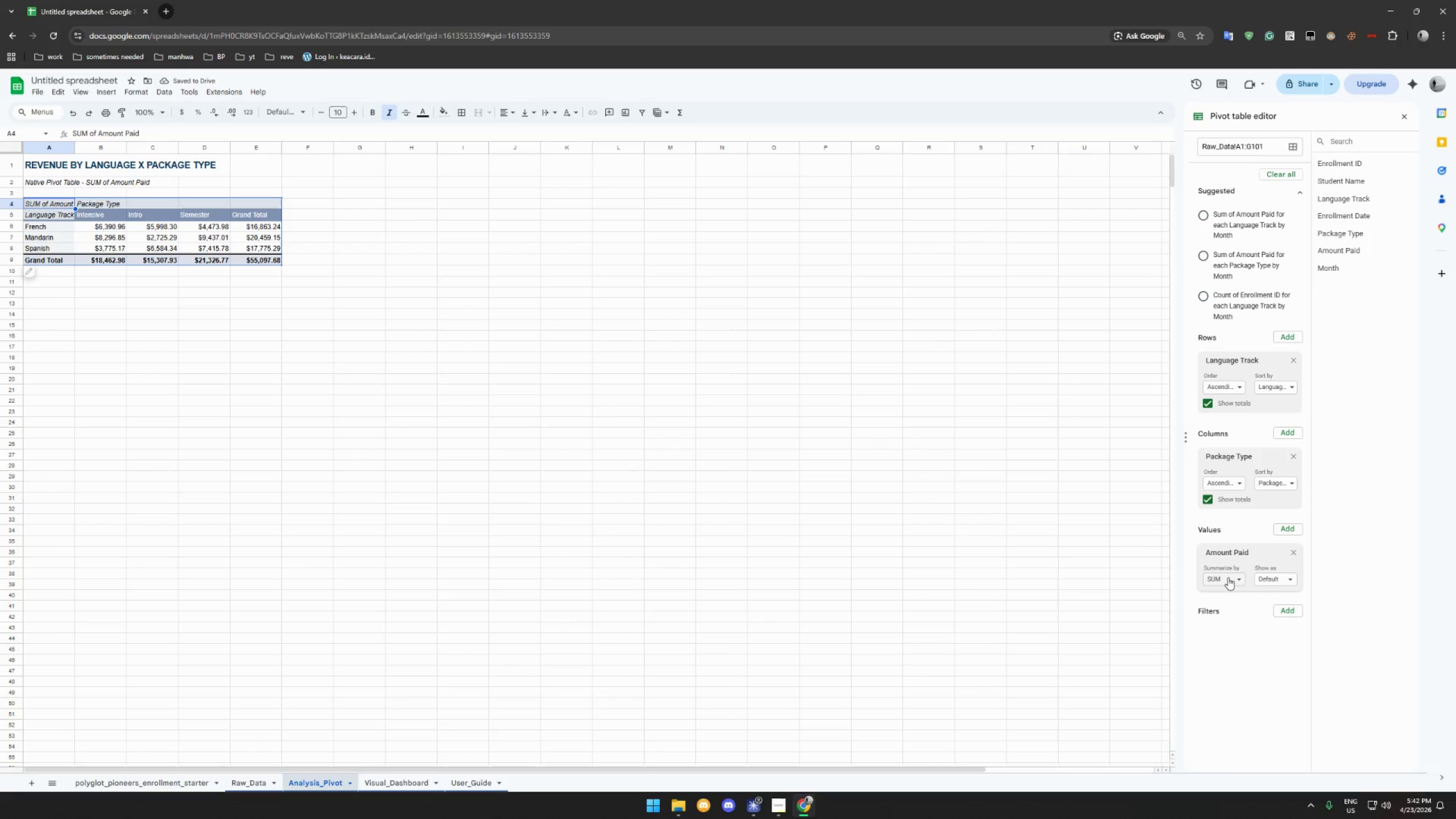 
wait(8.62)
 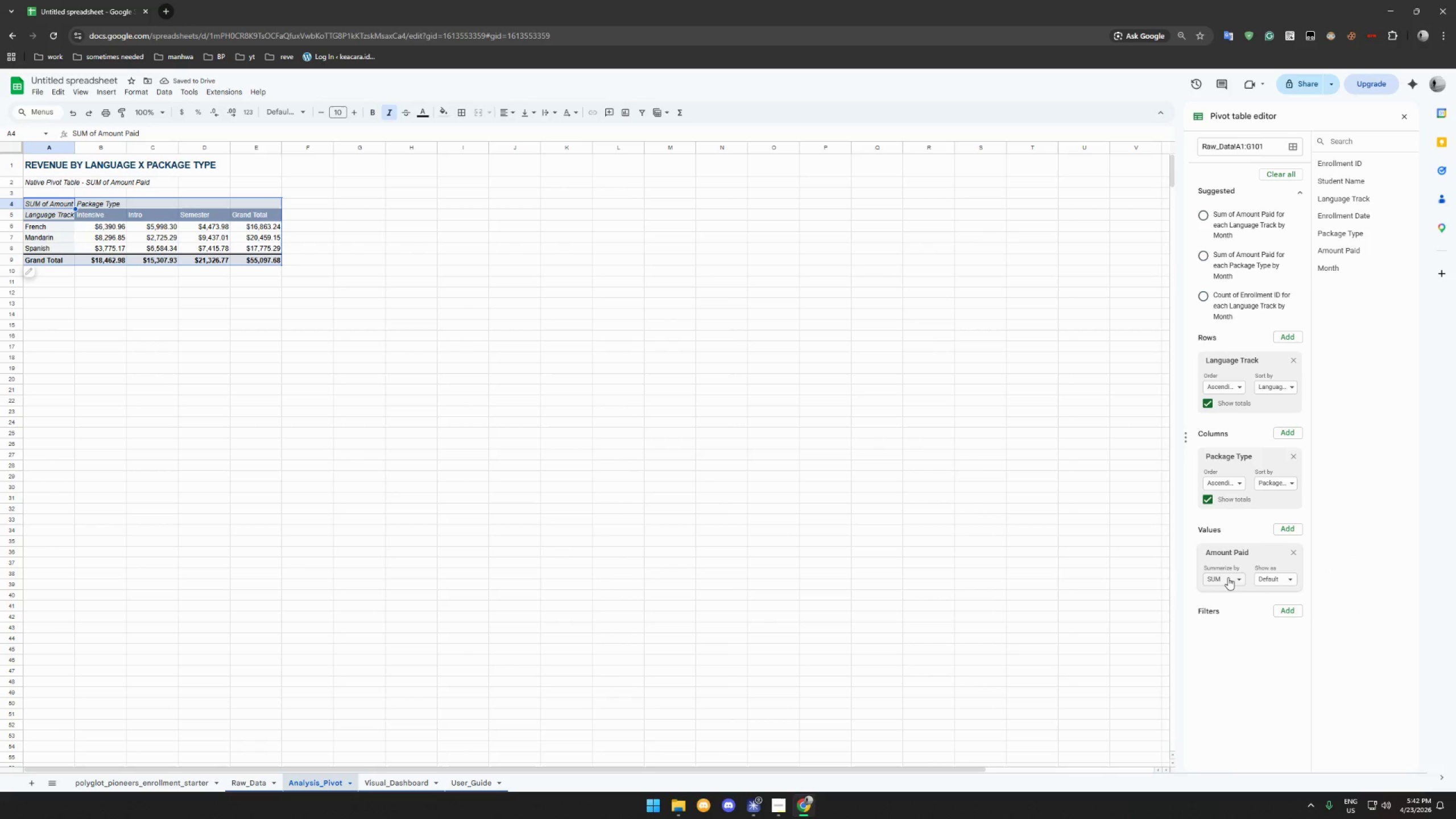 
left_click([62, 299])
 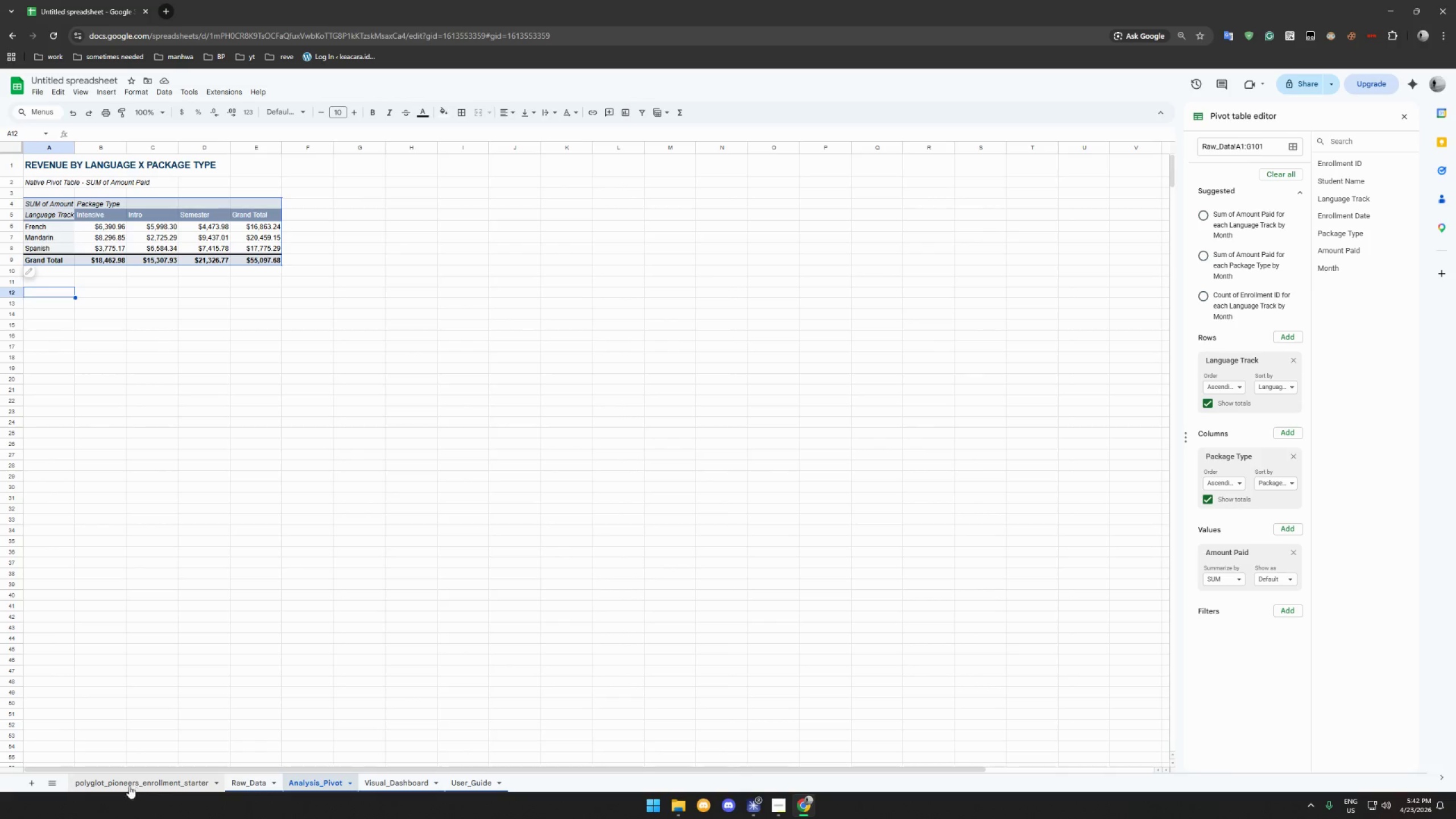 
left_click([240, 783])
 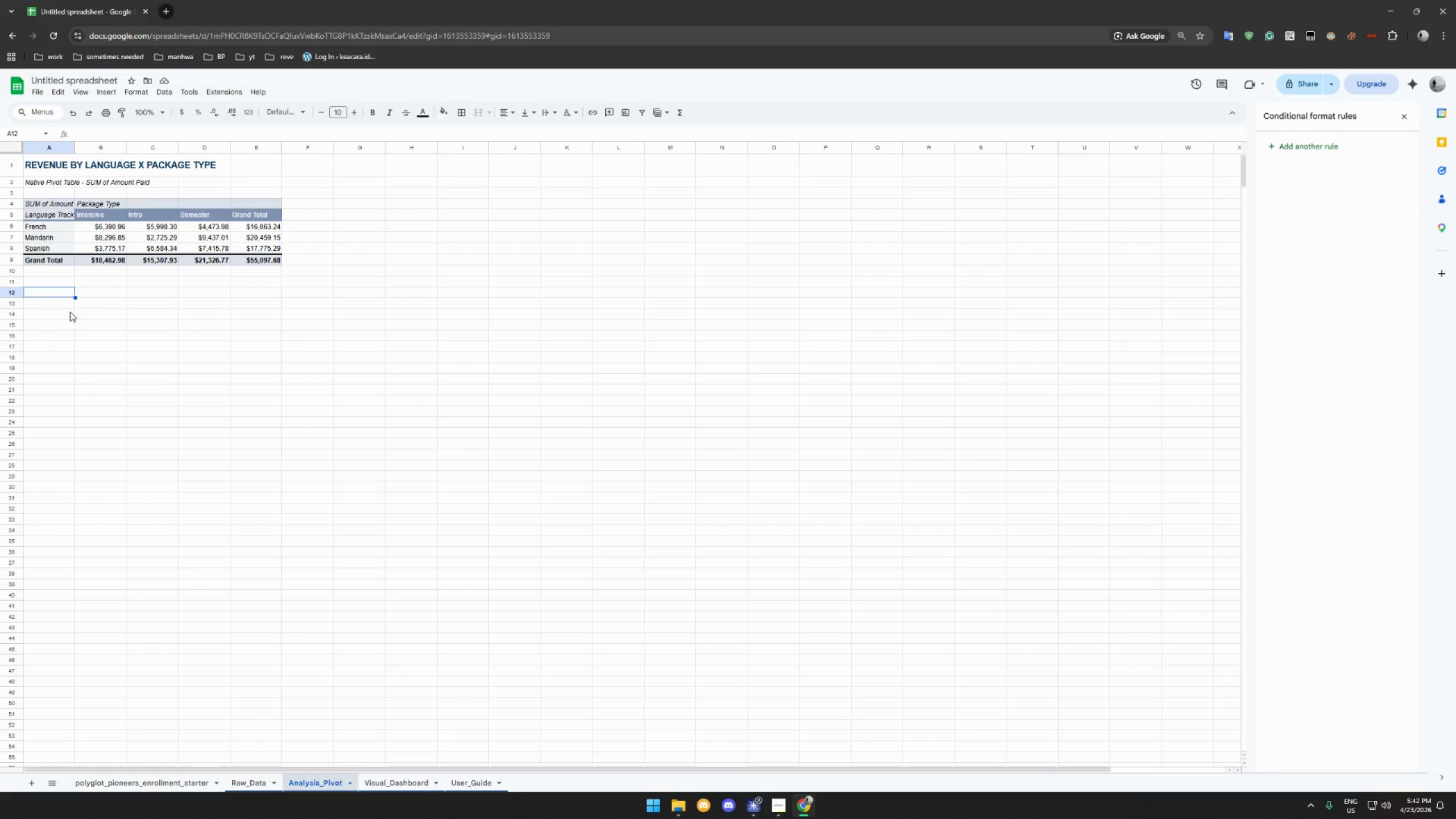 
wait(6.17)
 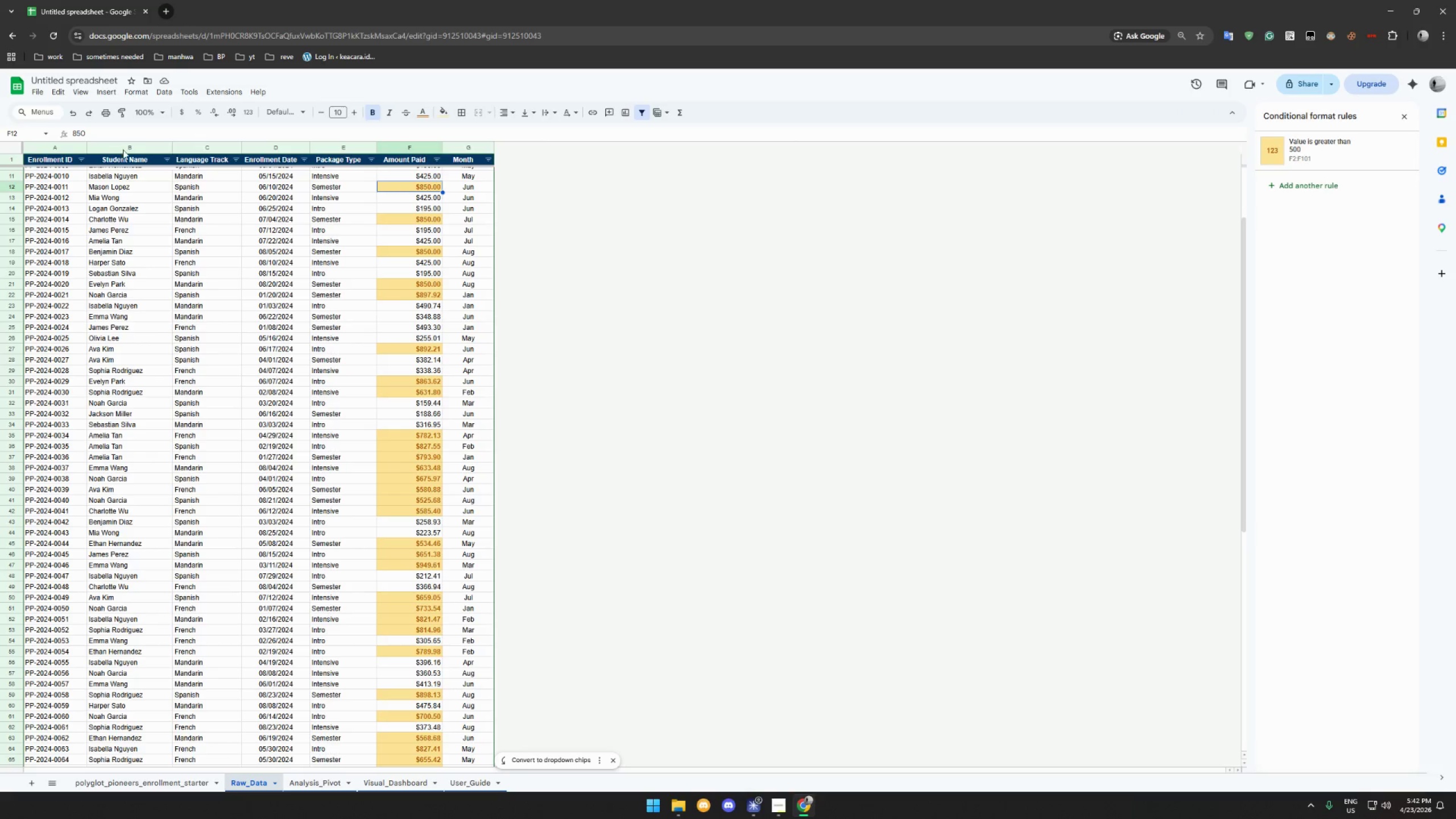 
mouse_move([44, 279])
 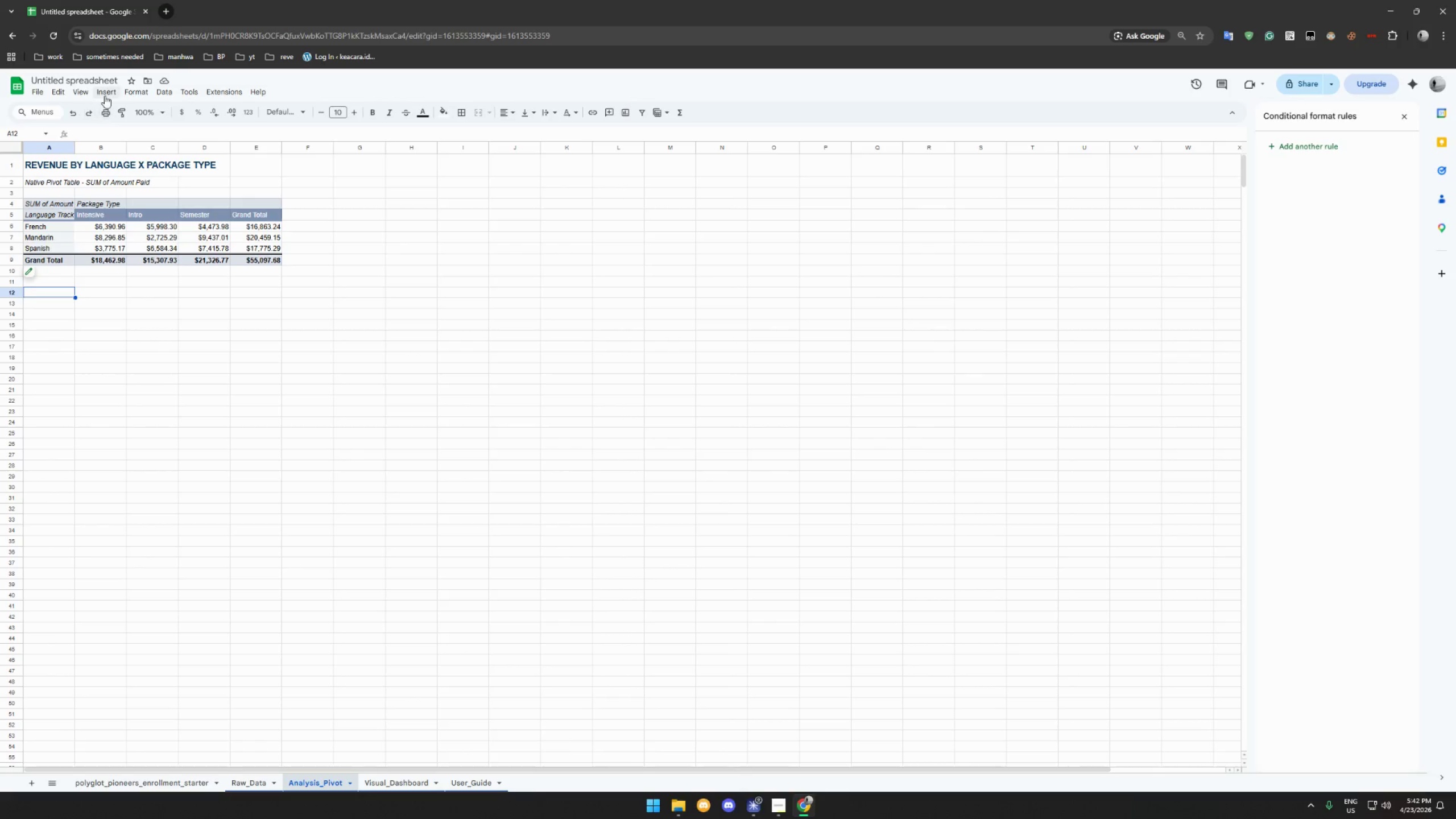 
left_click([105, 92])
 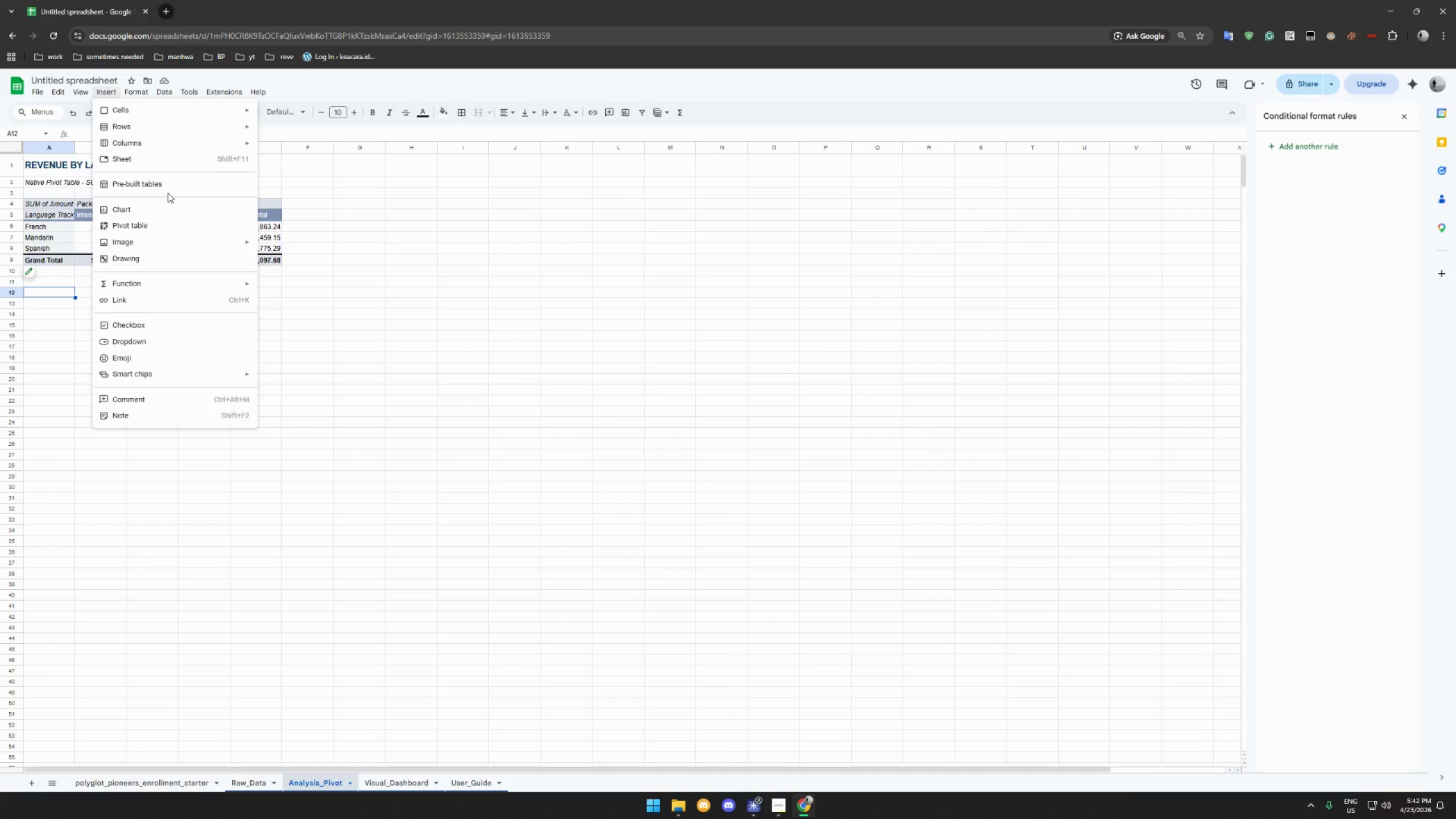 
left_click([163, 224])
 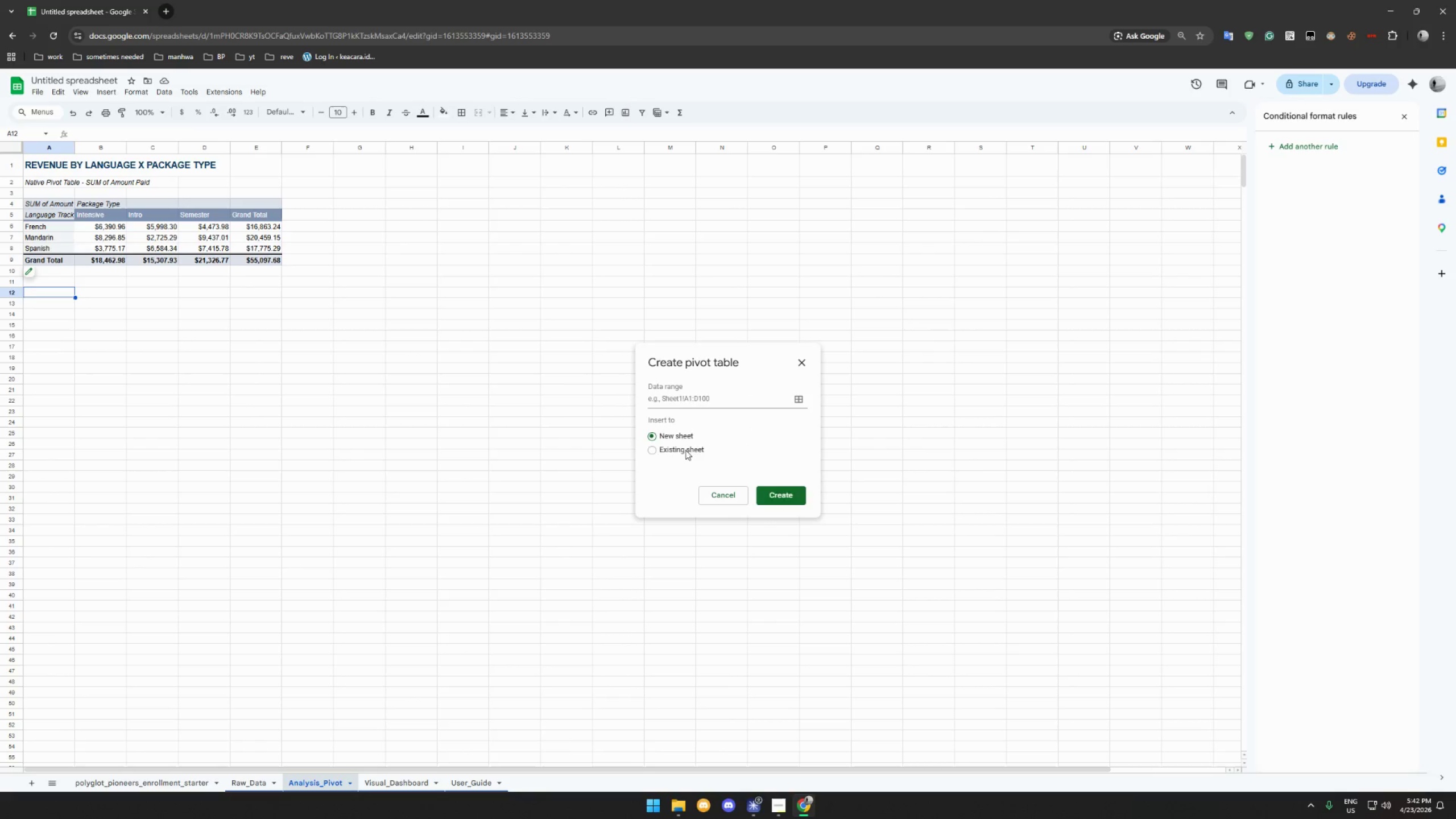 
left_click([798, 400])
 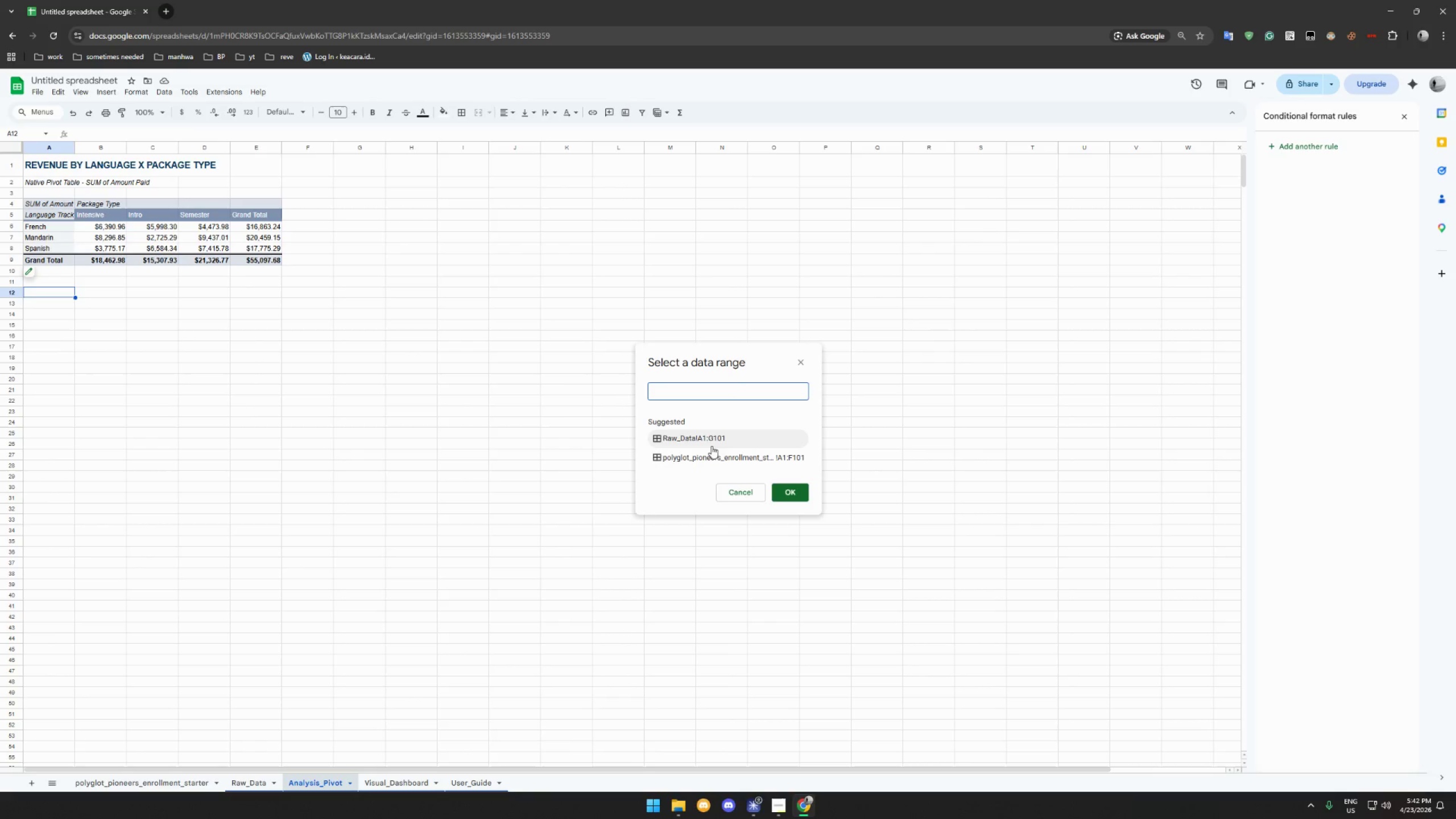 
left_click([714, 440])
 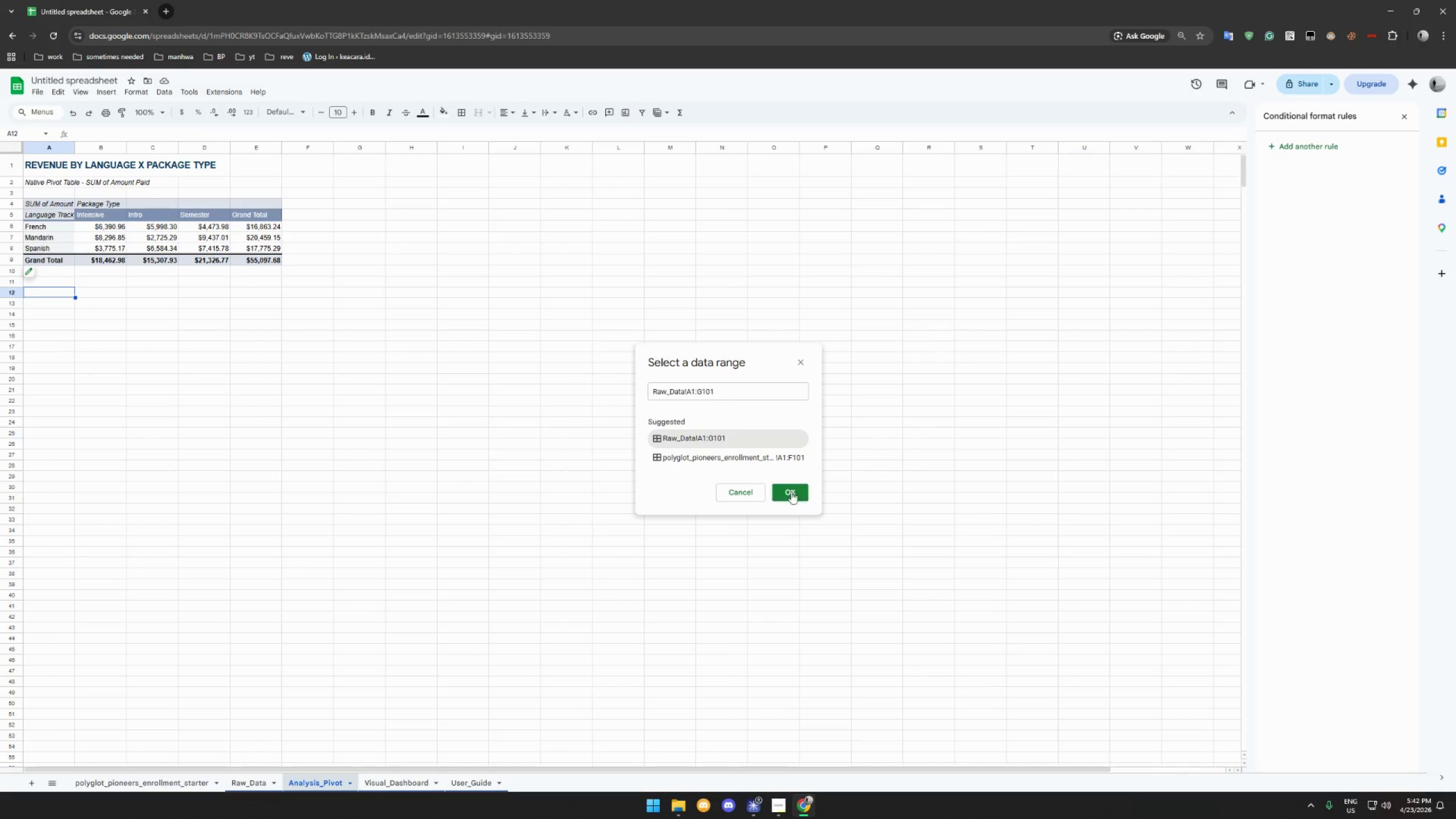 
left_click([792, 493])
 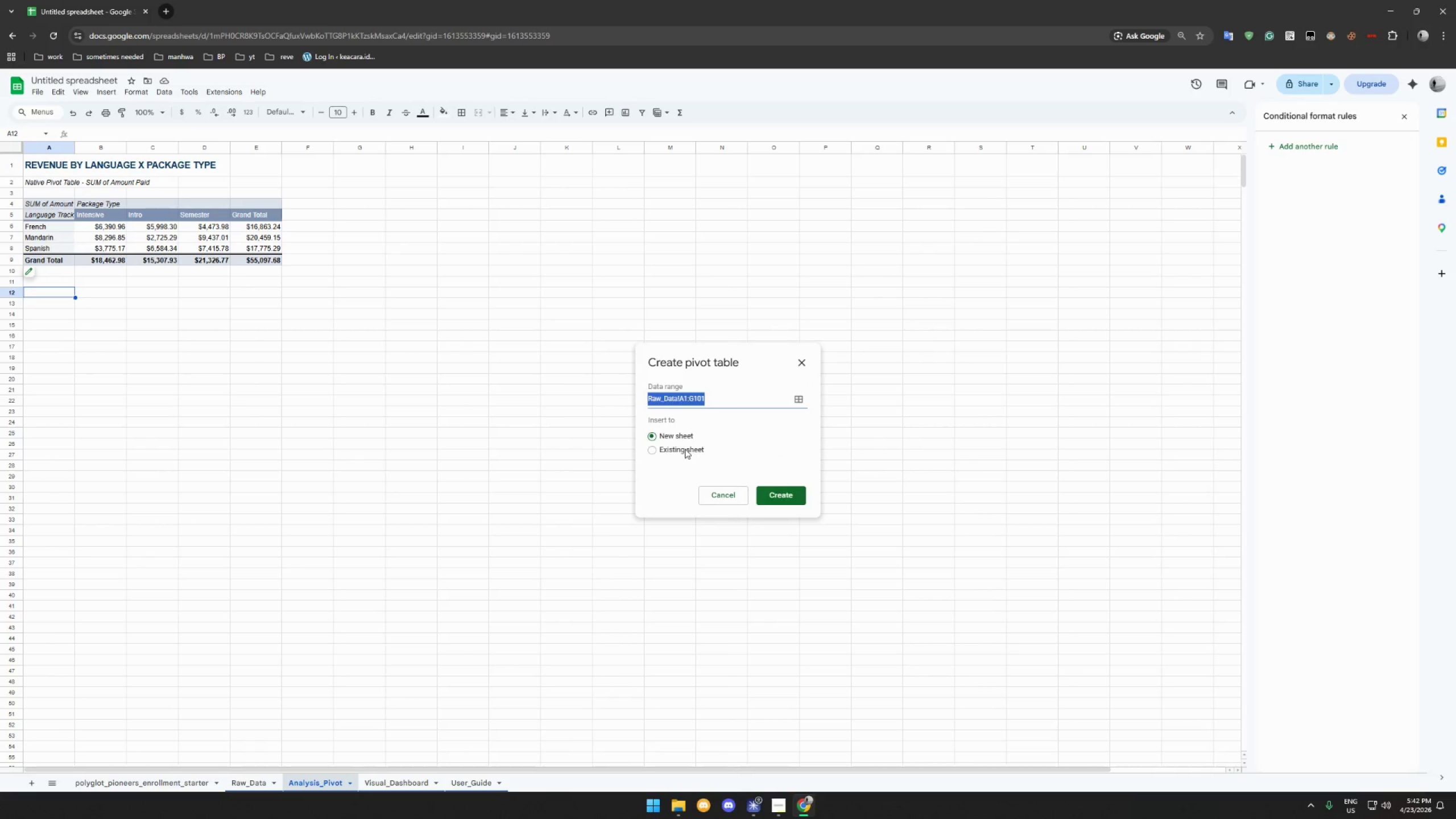 
left_click([685, 449])
 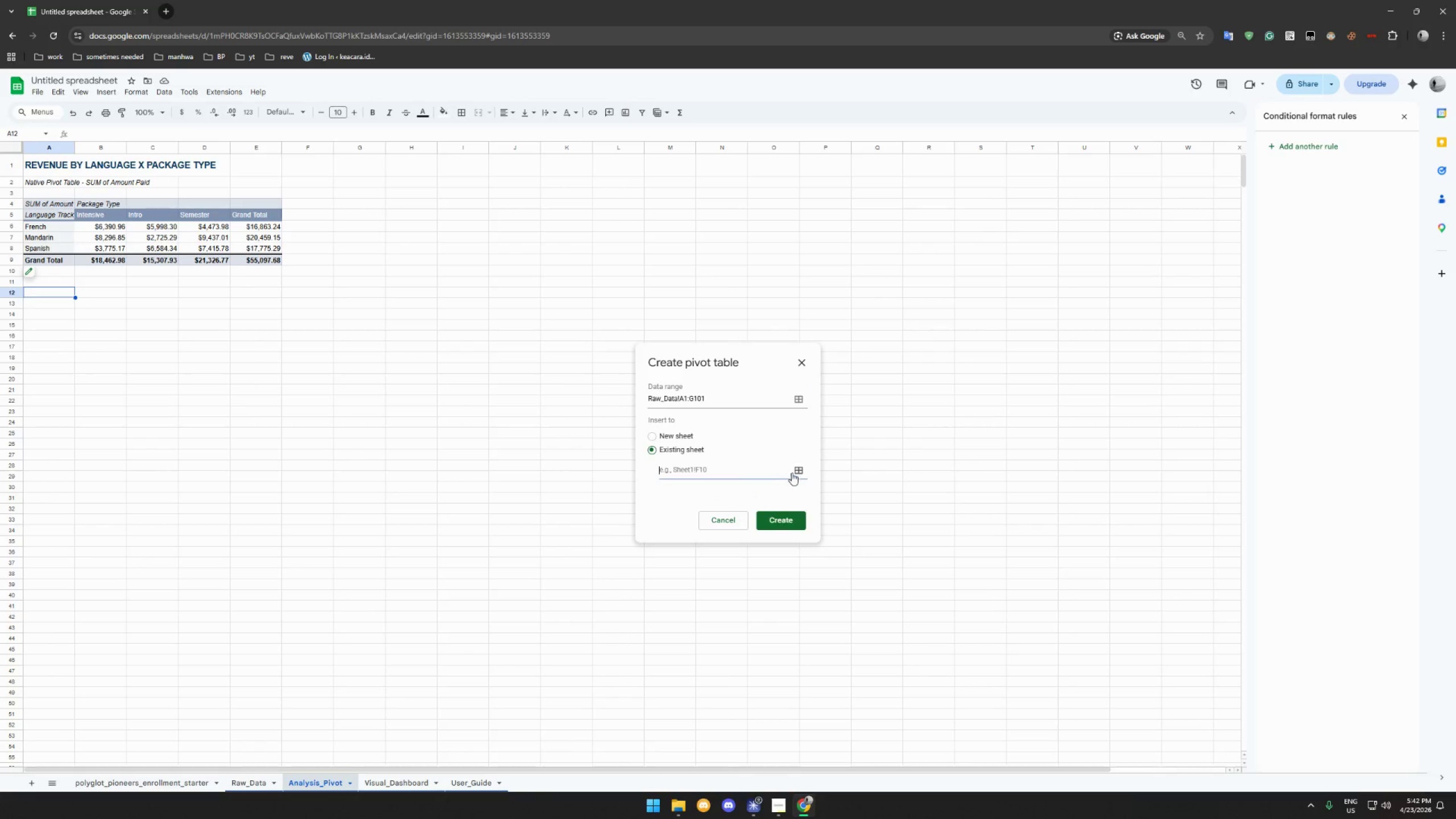 
left_click([795, 470])
 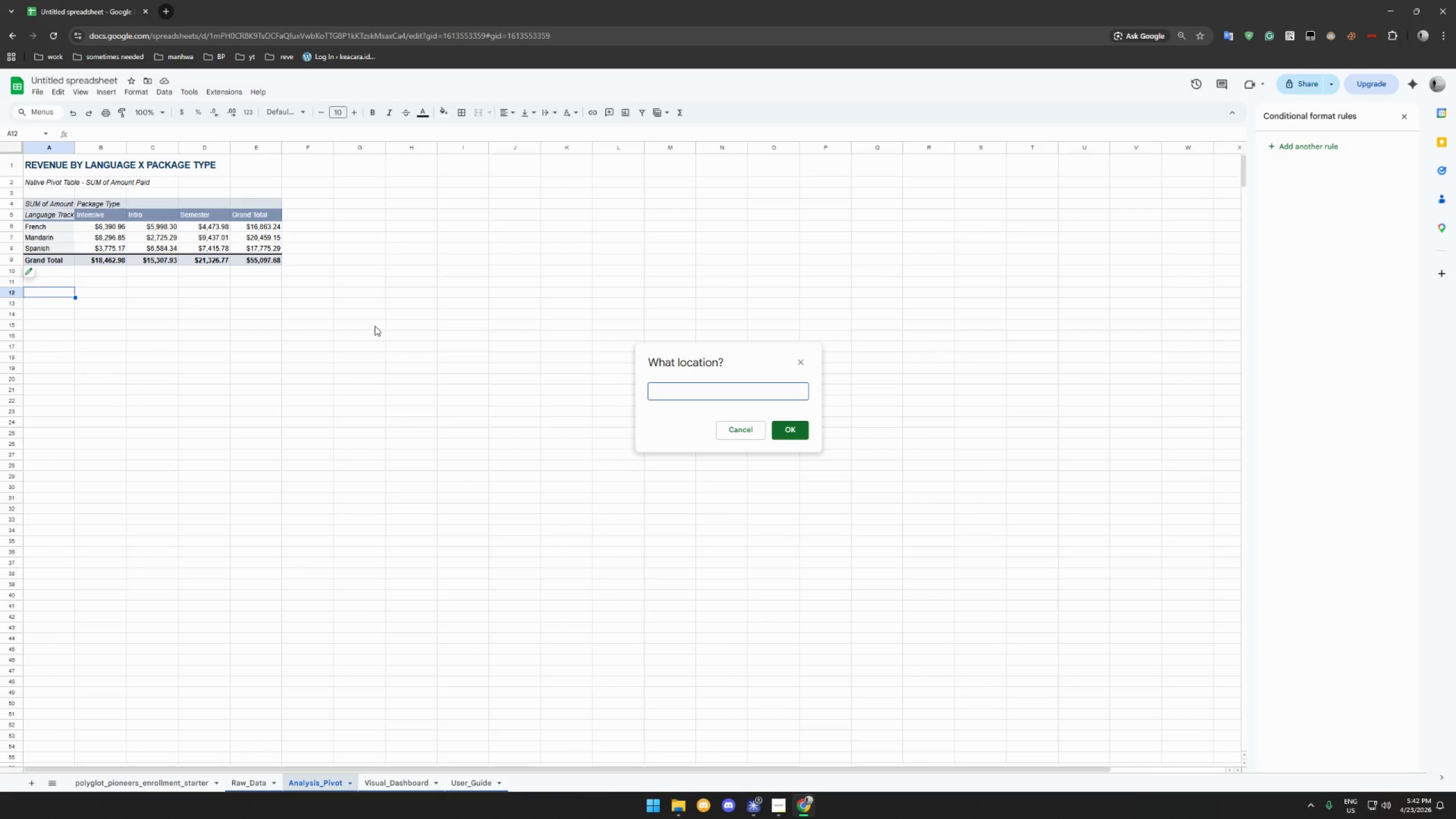 
left_click([60, 293])
 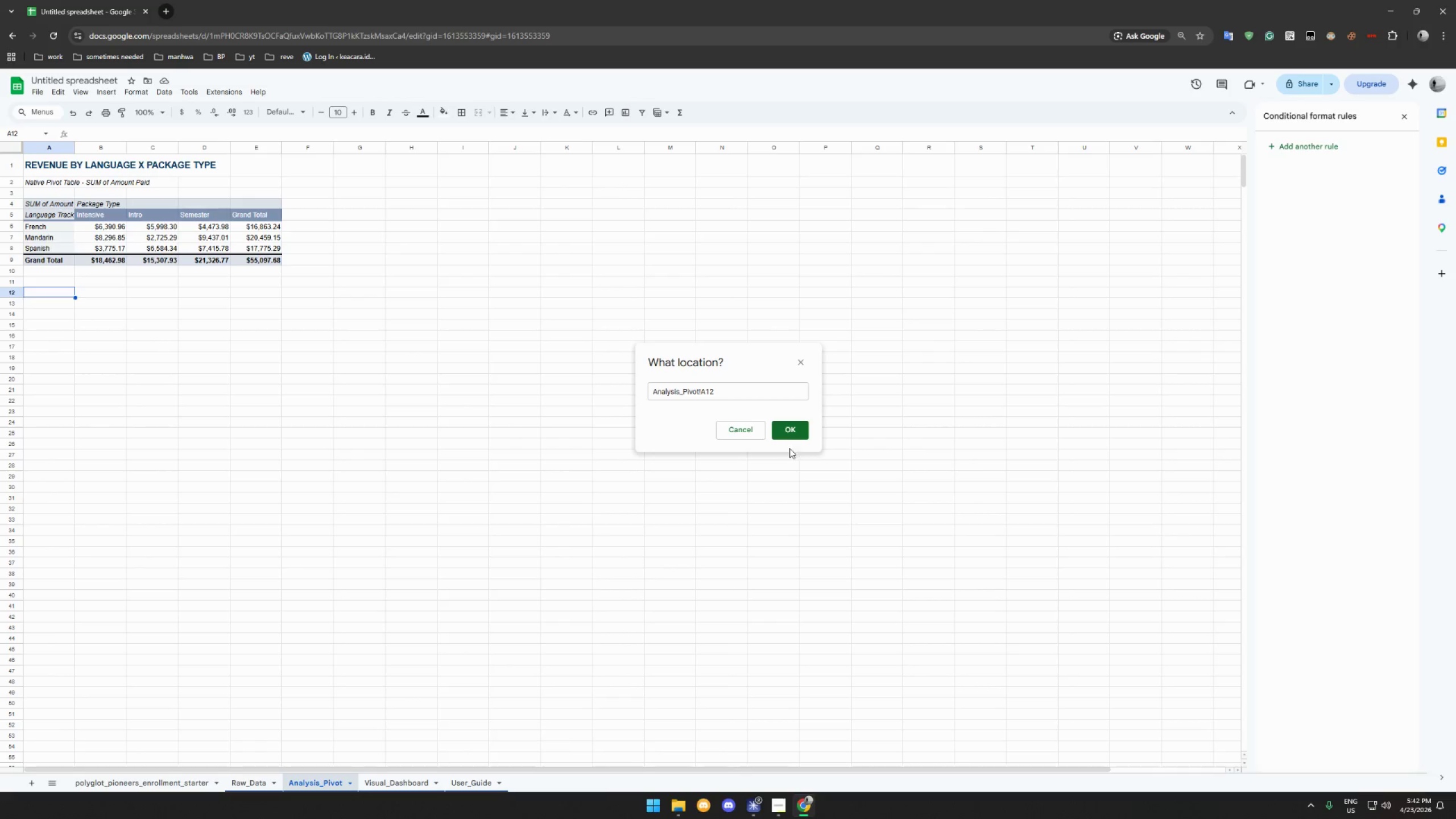 
left_click([794, 436])
 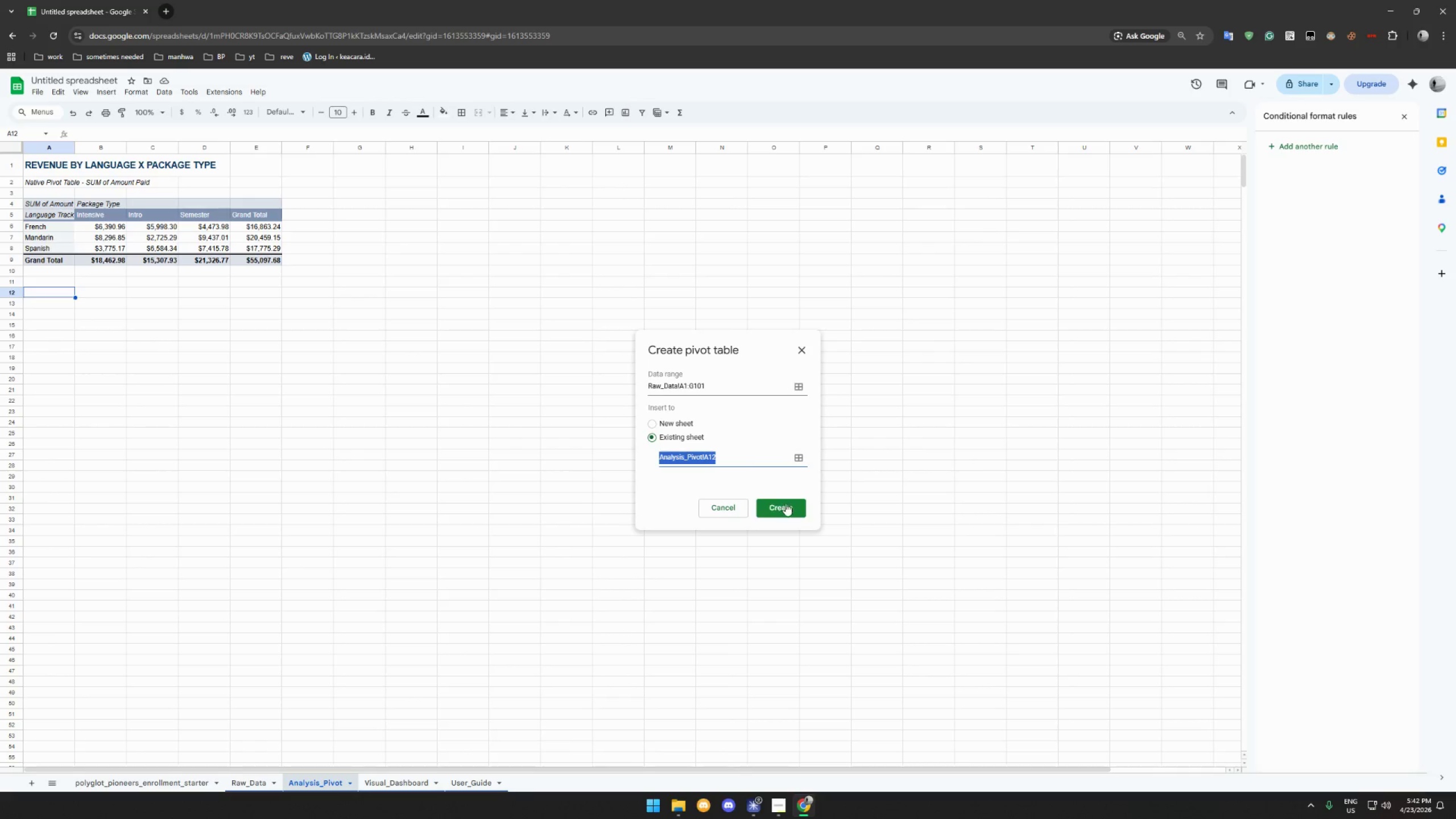 
left_click([787, 508])
 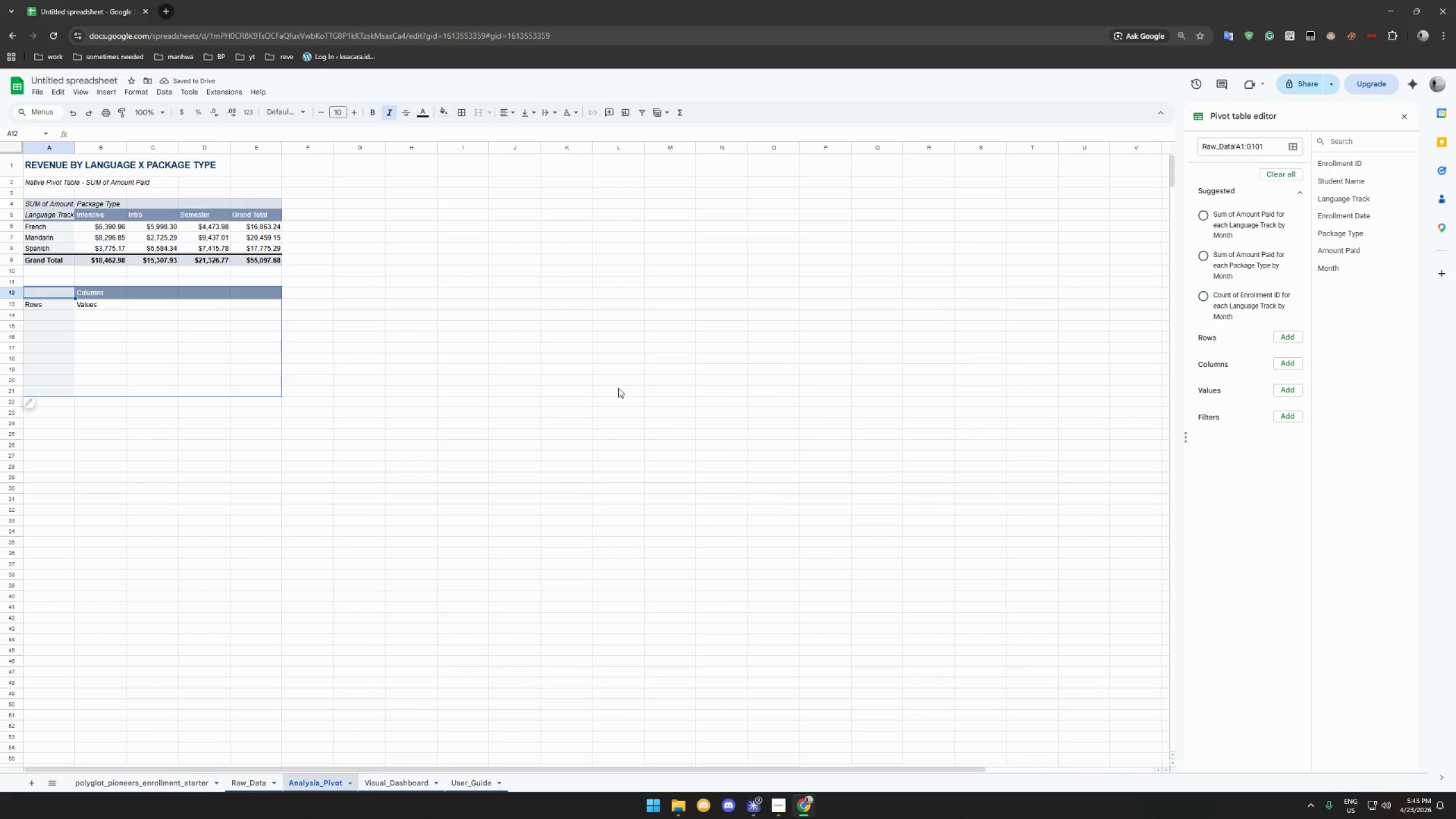 
wait(6.62)
 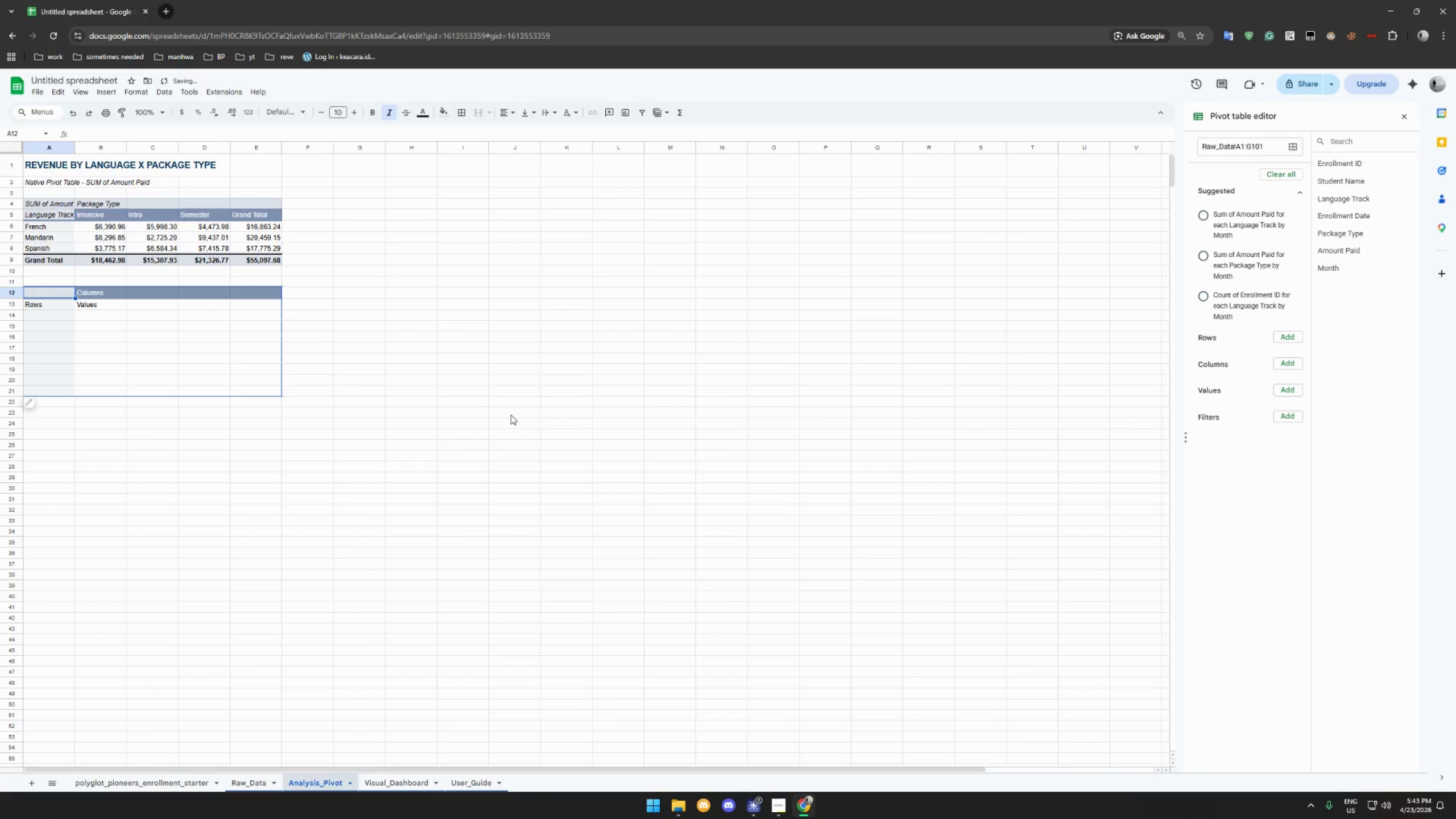 
left_click([1284, 344])
 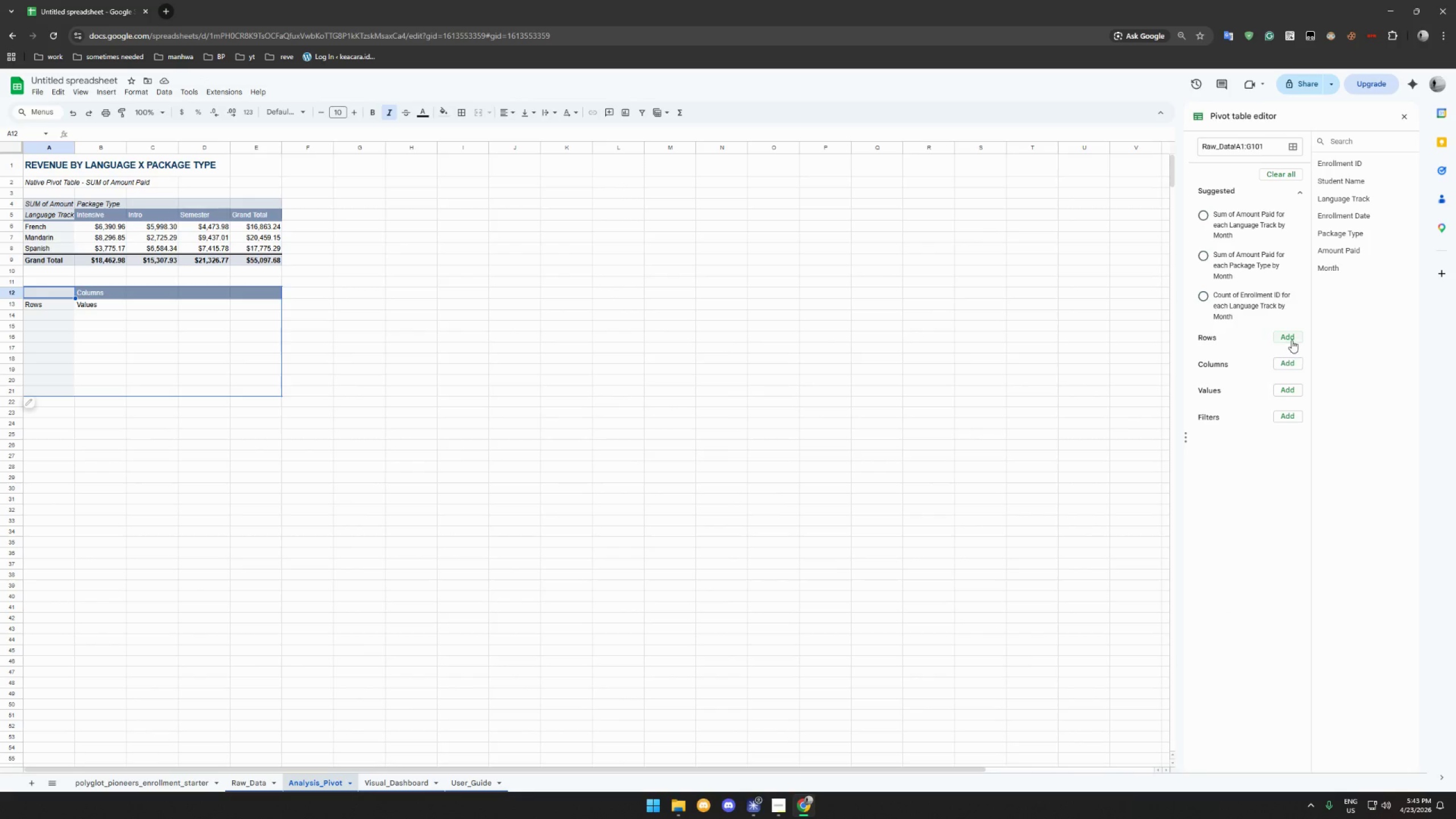 
left_click([1292, 340])
 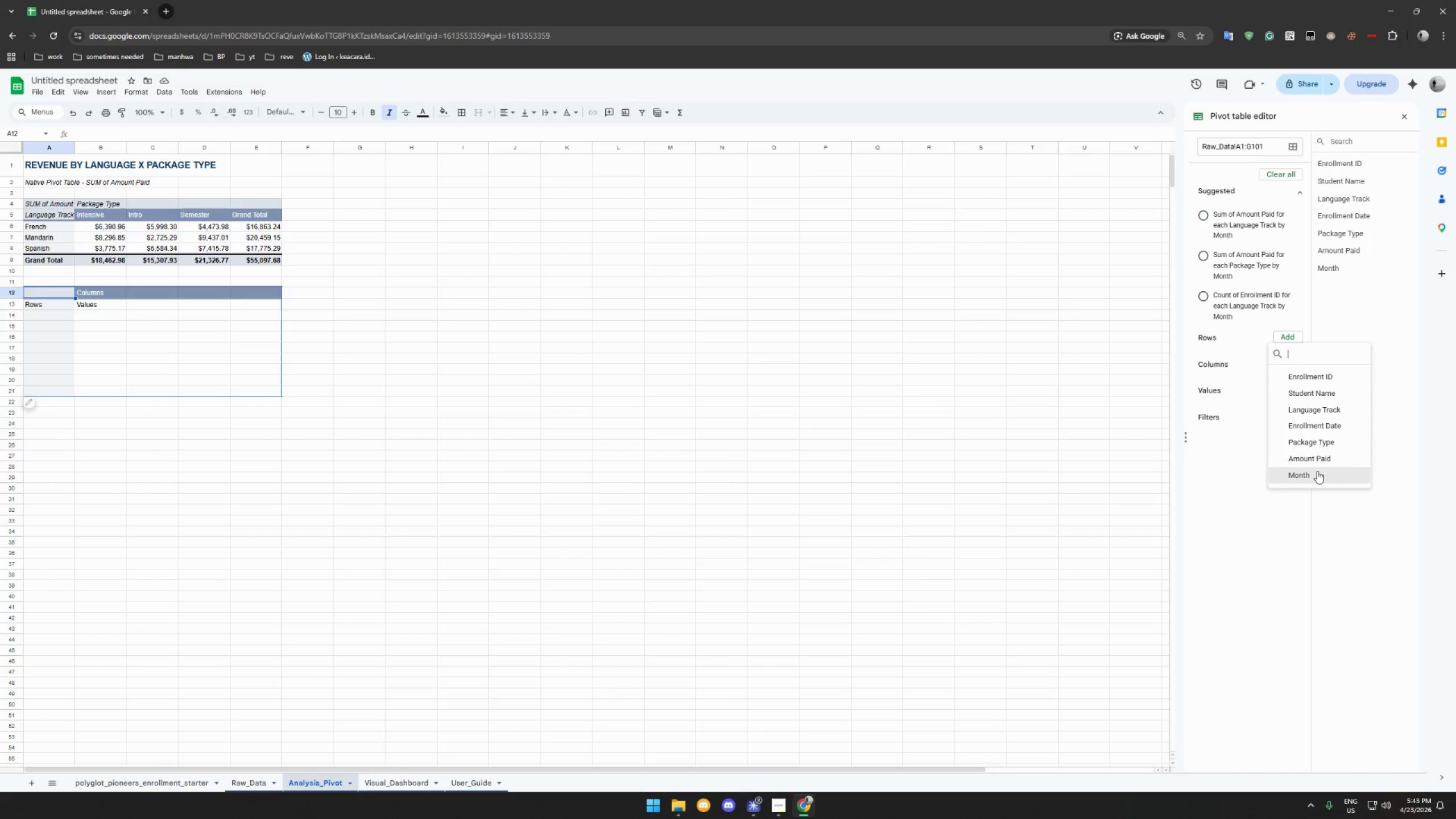 
left_click([1317, 471])
 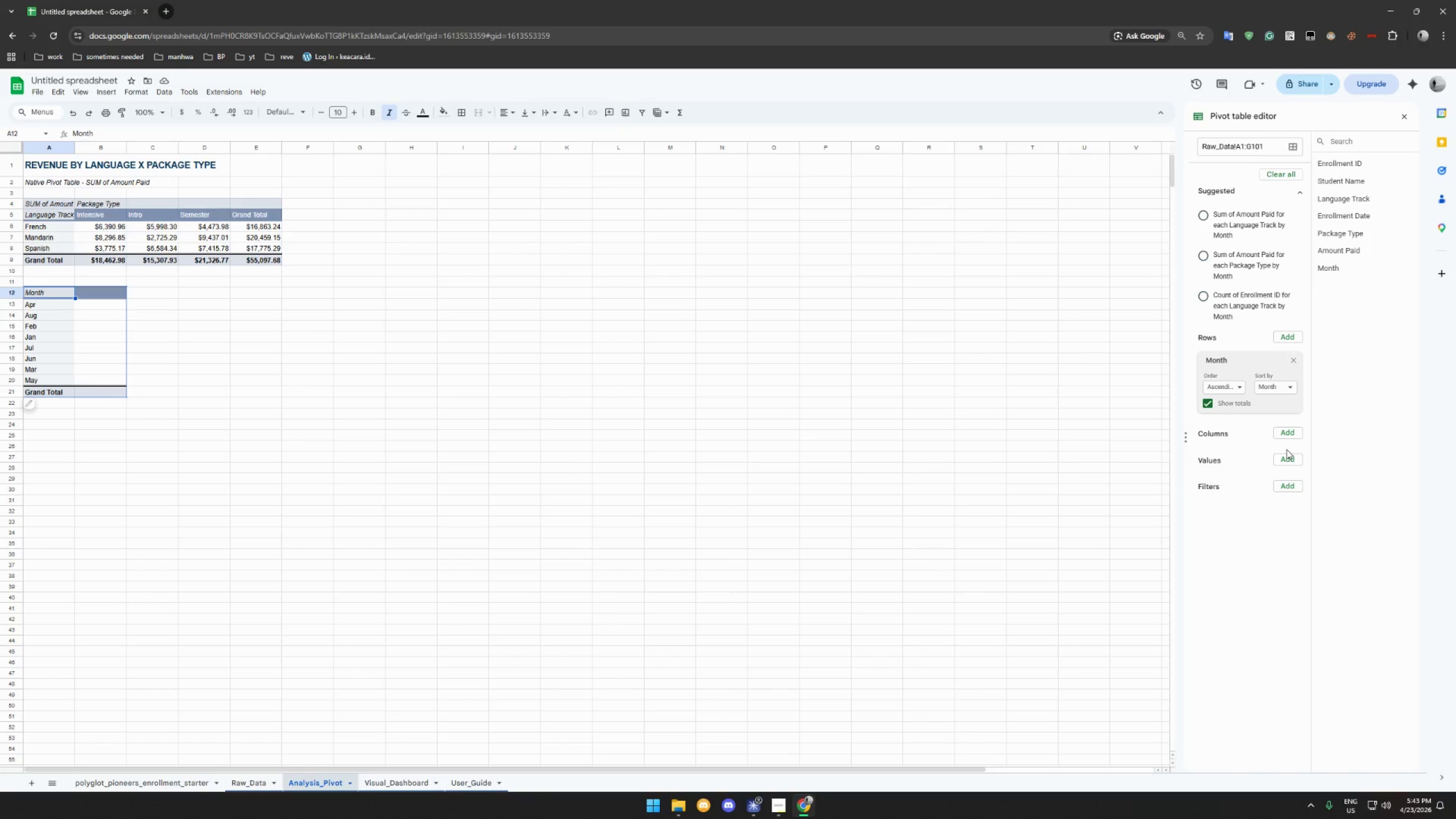 
wait(33.73)
 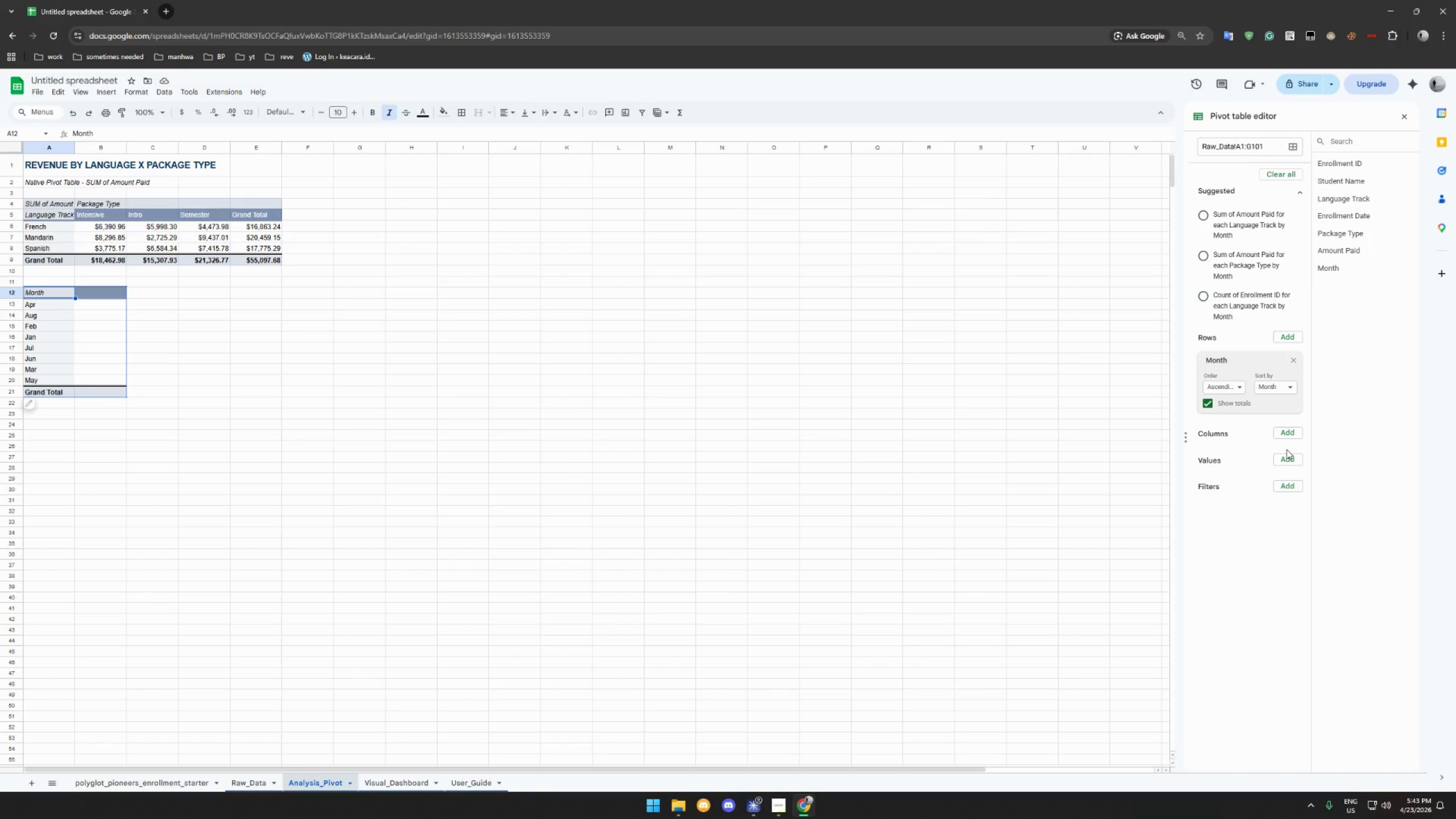 
left_click([1292, 457])
 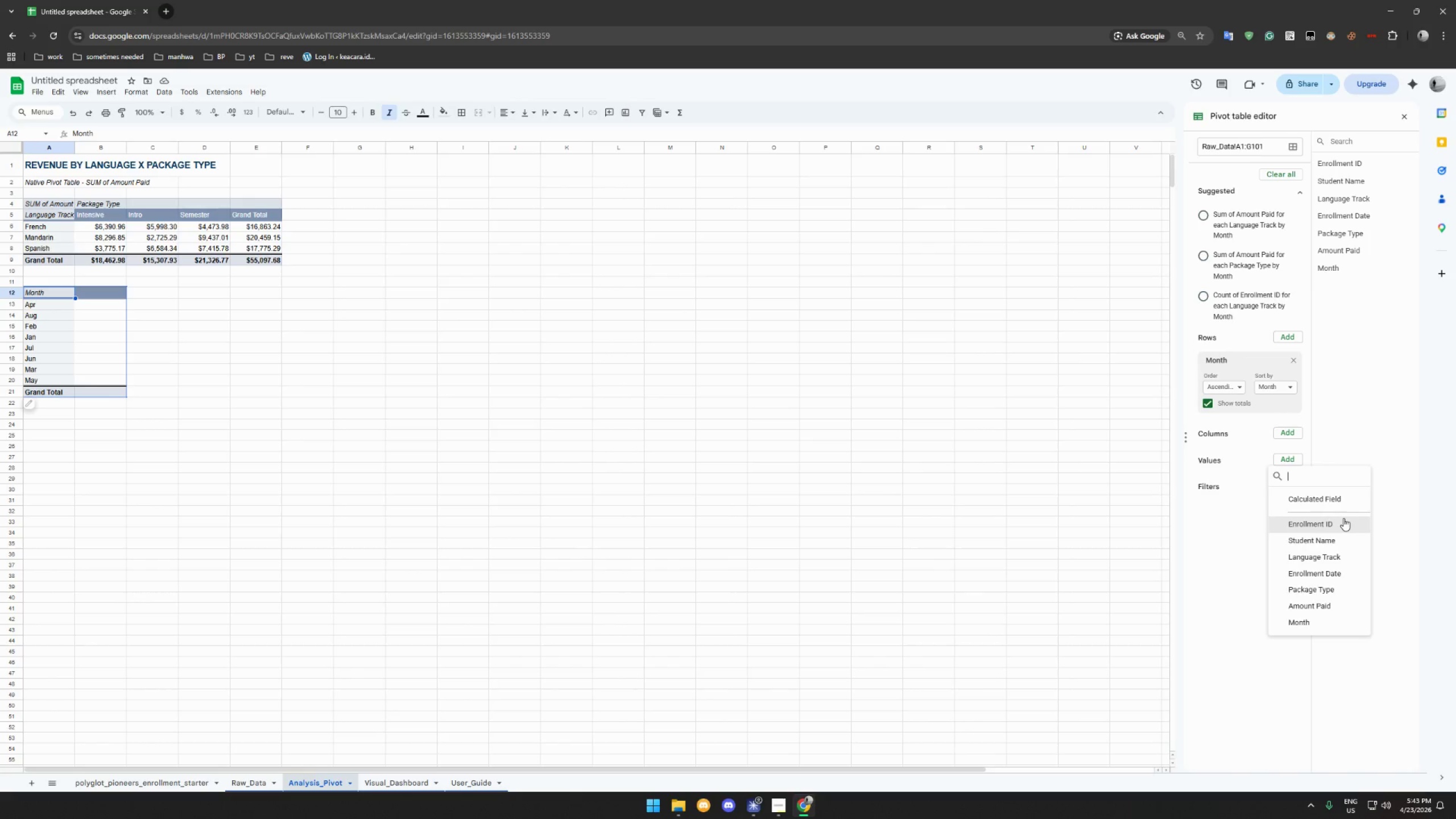 
wait(6.13)
 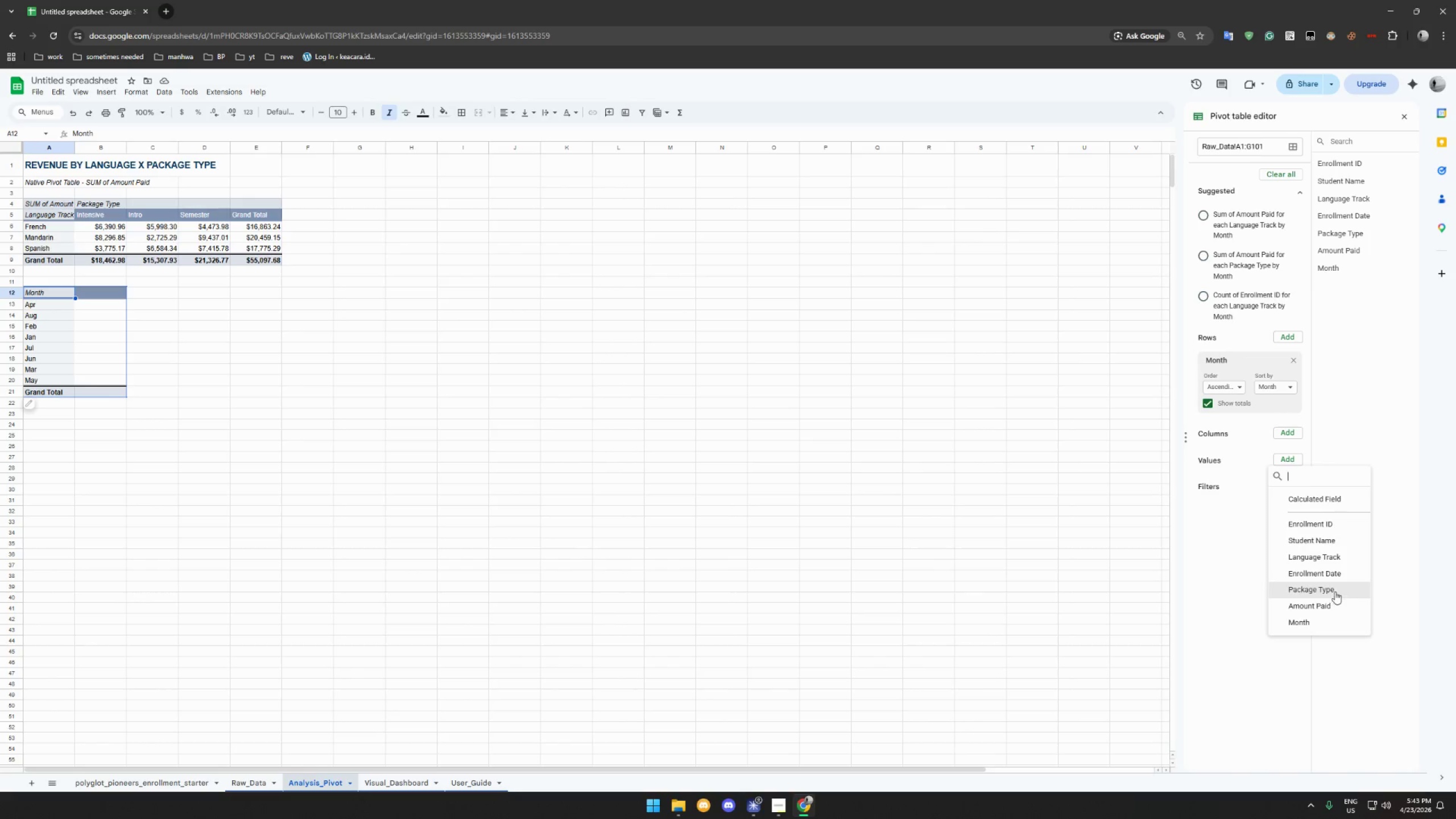 
left_click([1343, 518])
 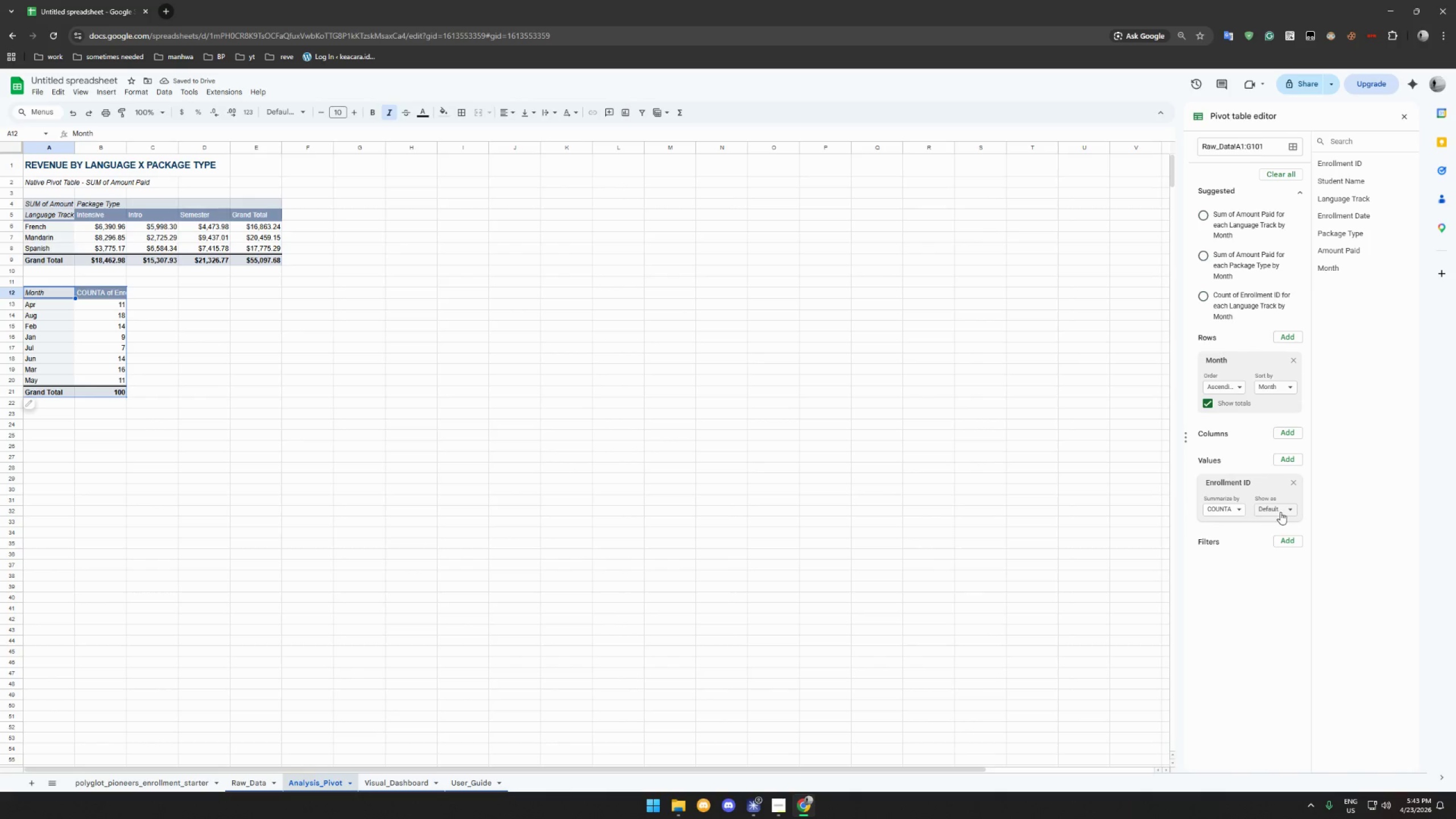 
wait(6.08)
 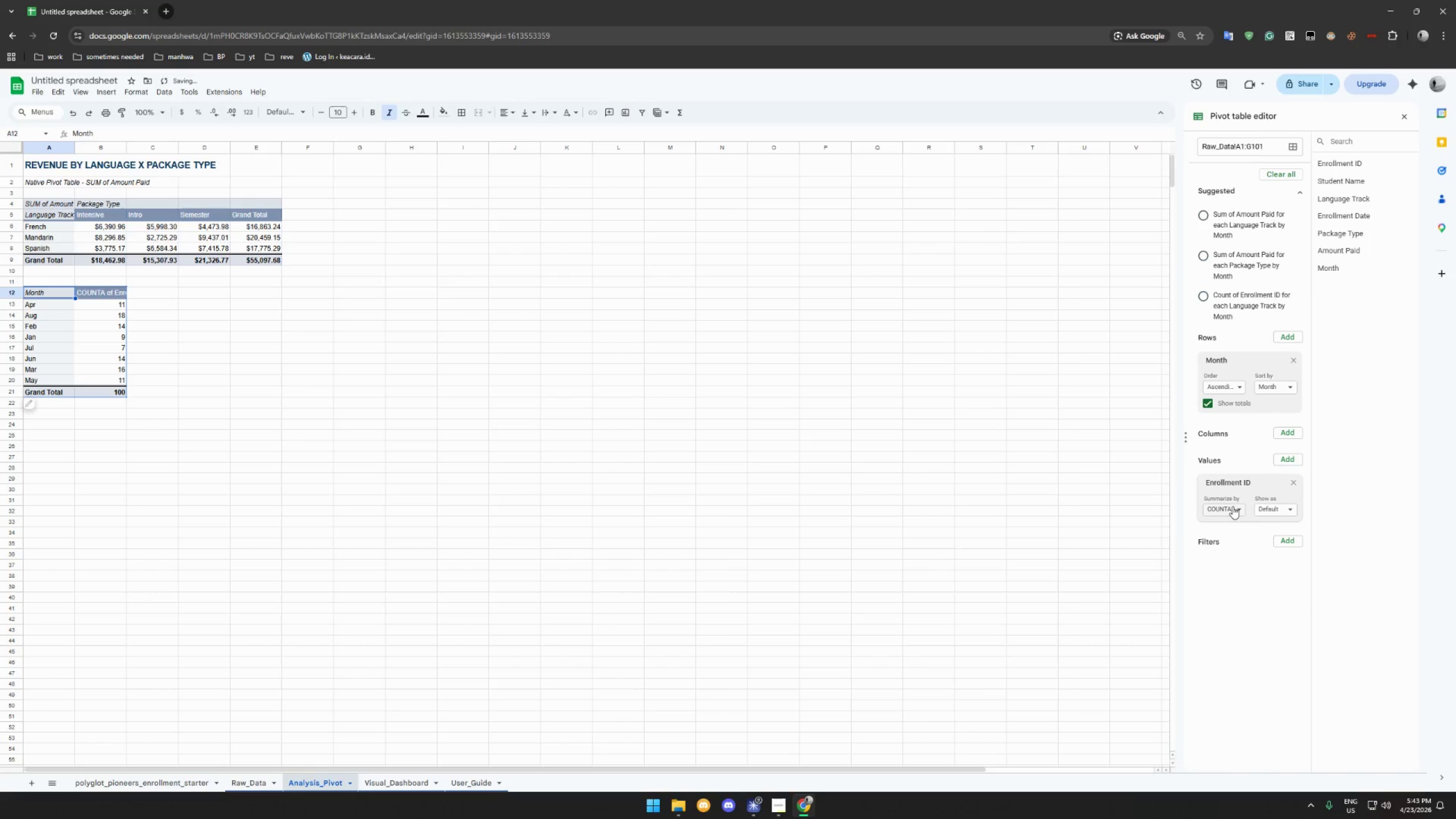 
left_click([1282, 512])
 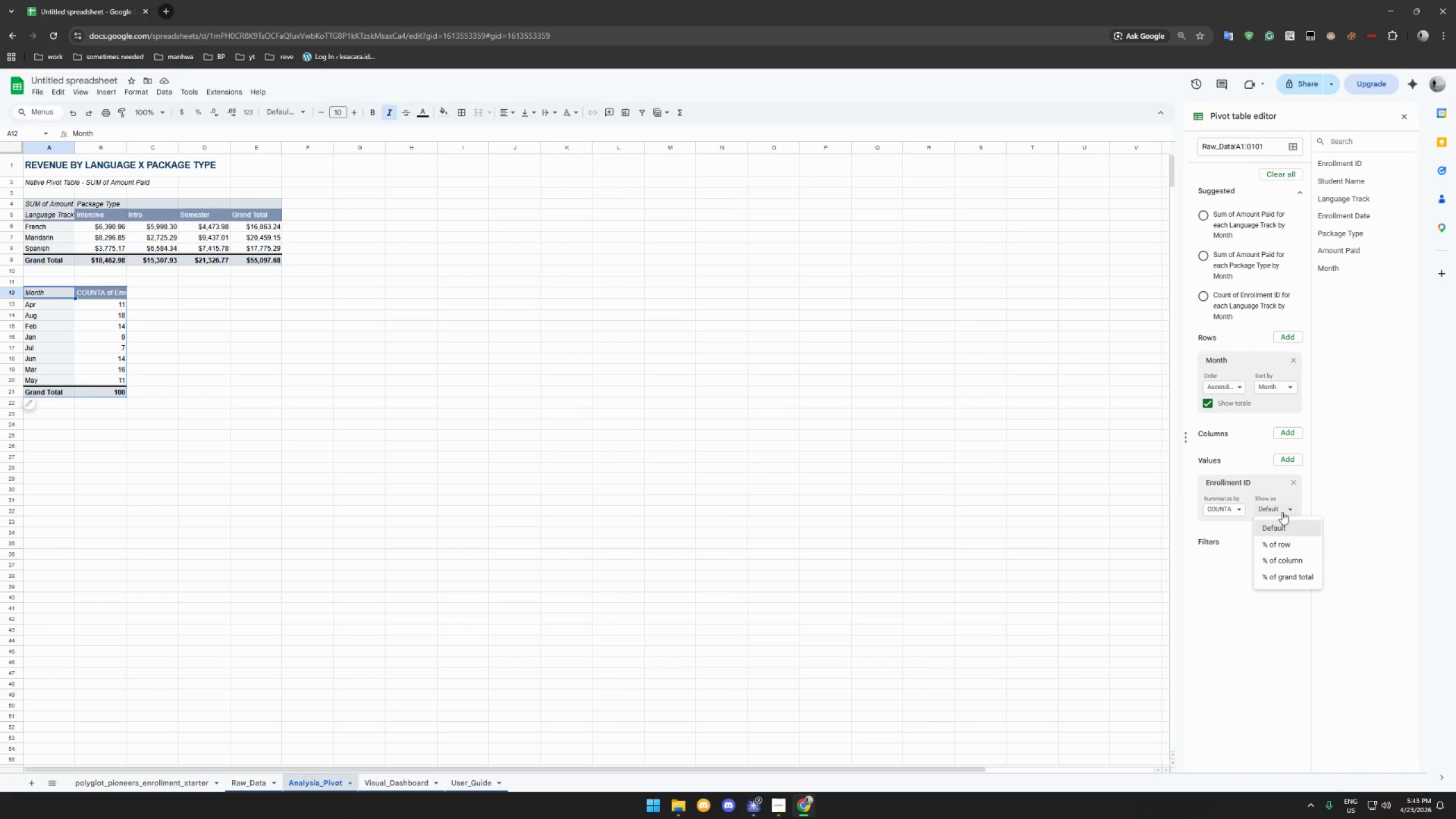 
left_click([1282, 512])
 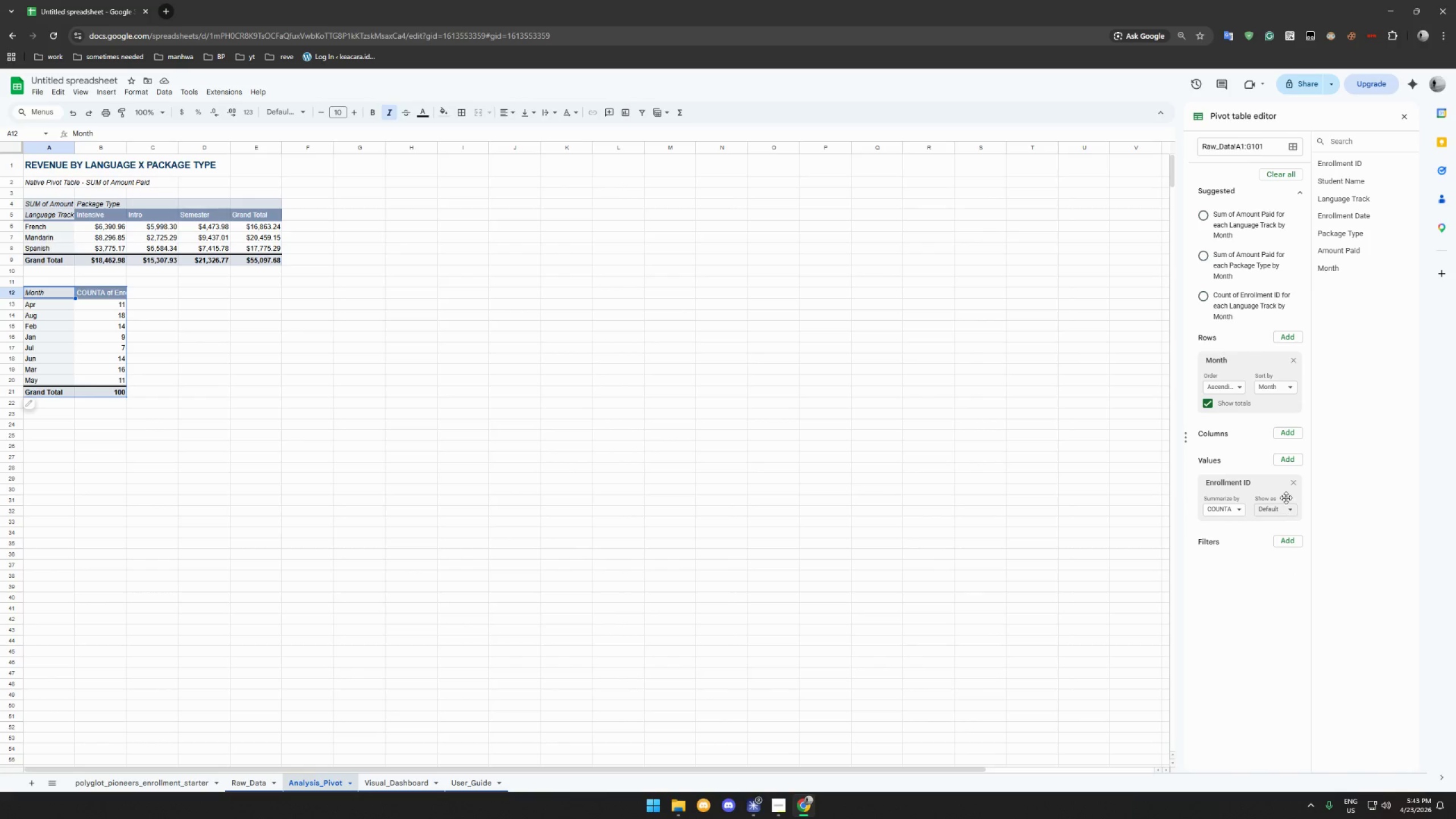 
mouse_move([1304, 475])
 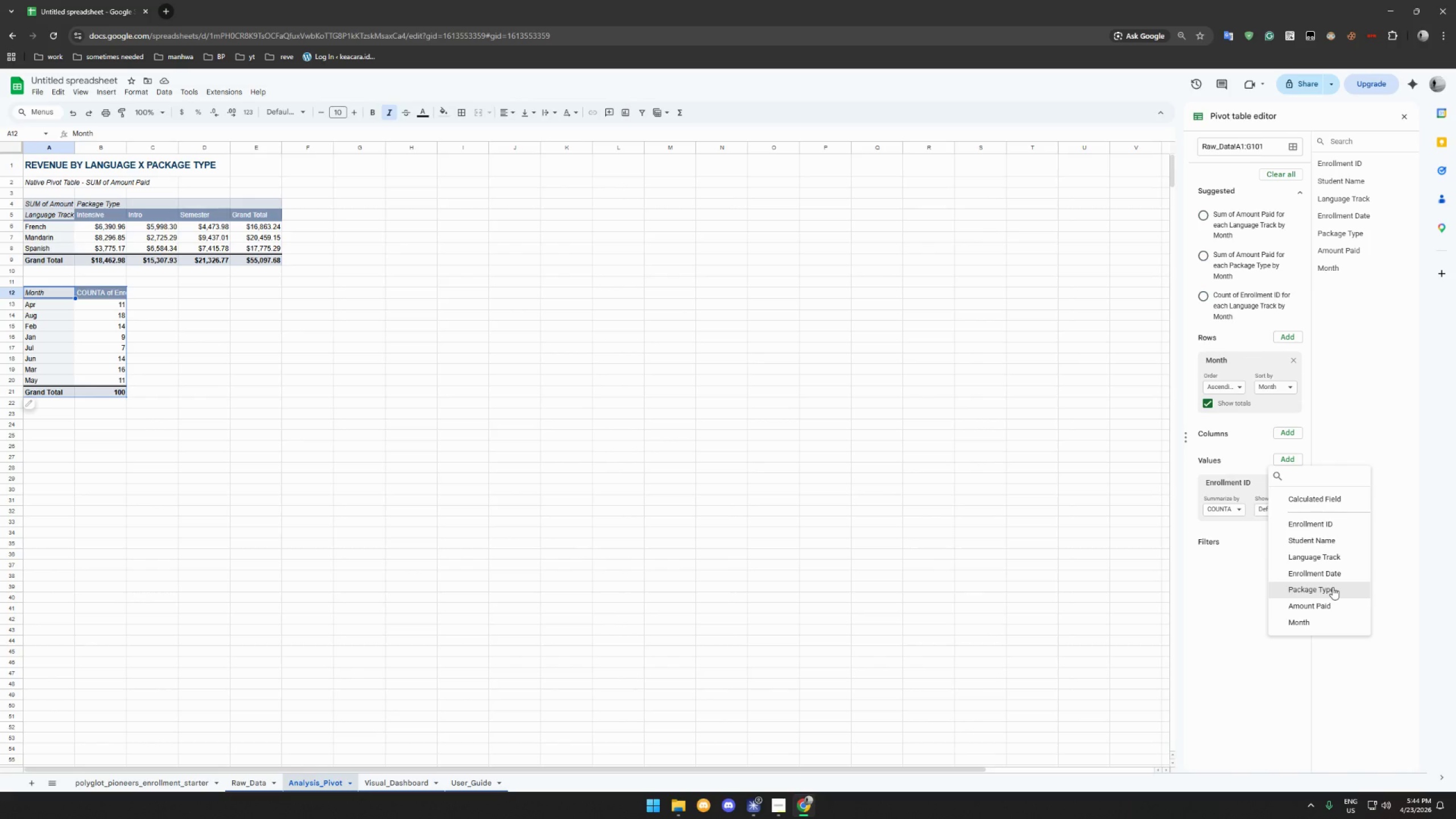 
wait(7.19)
 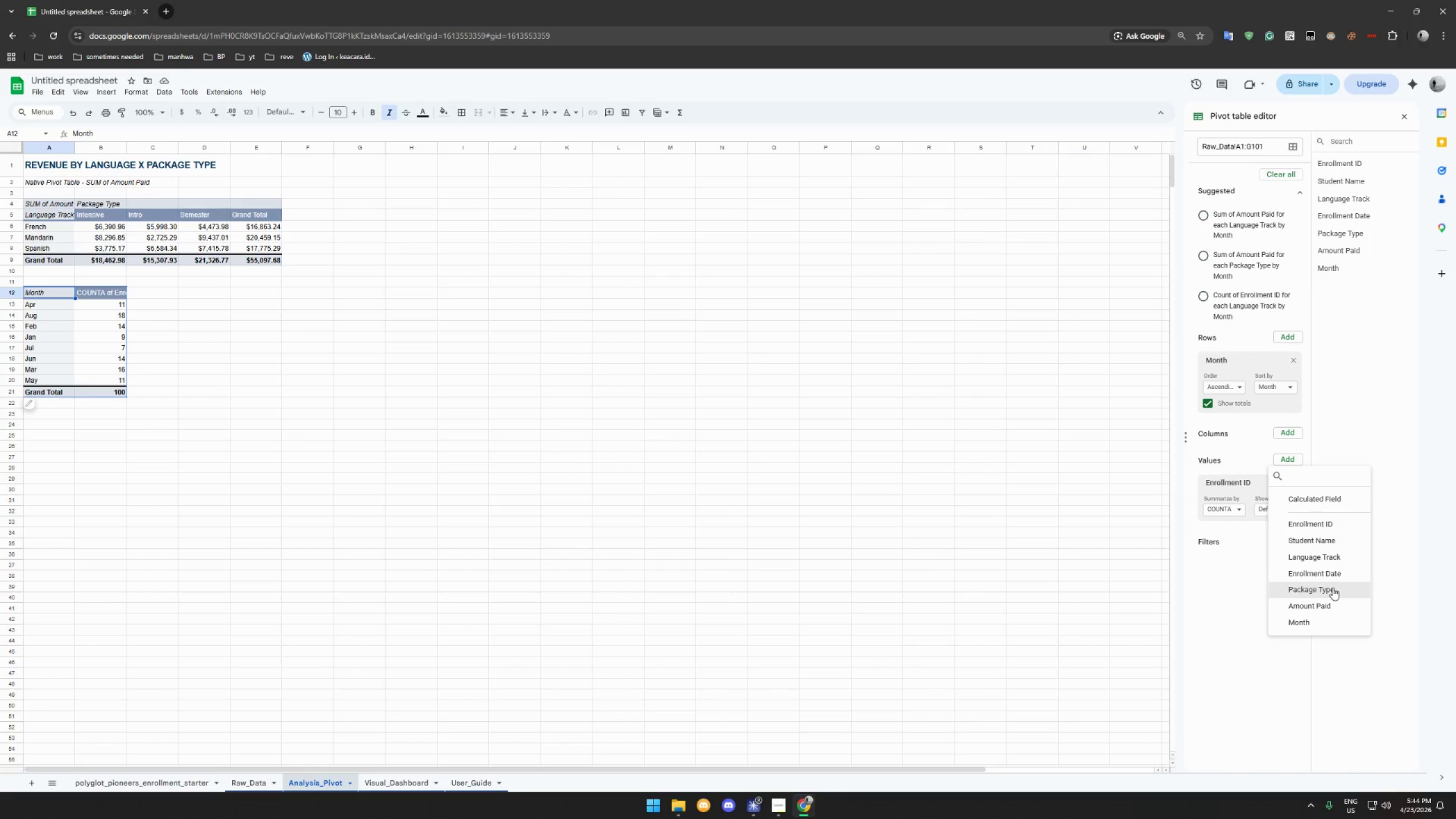 
left_click([1333, 605])
 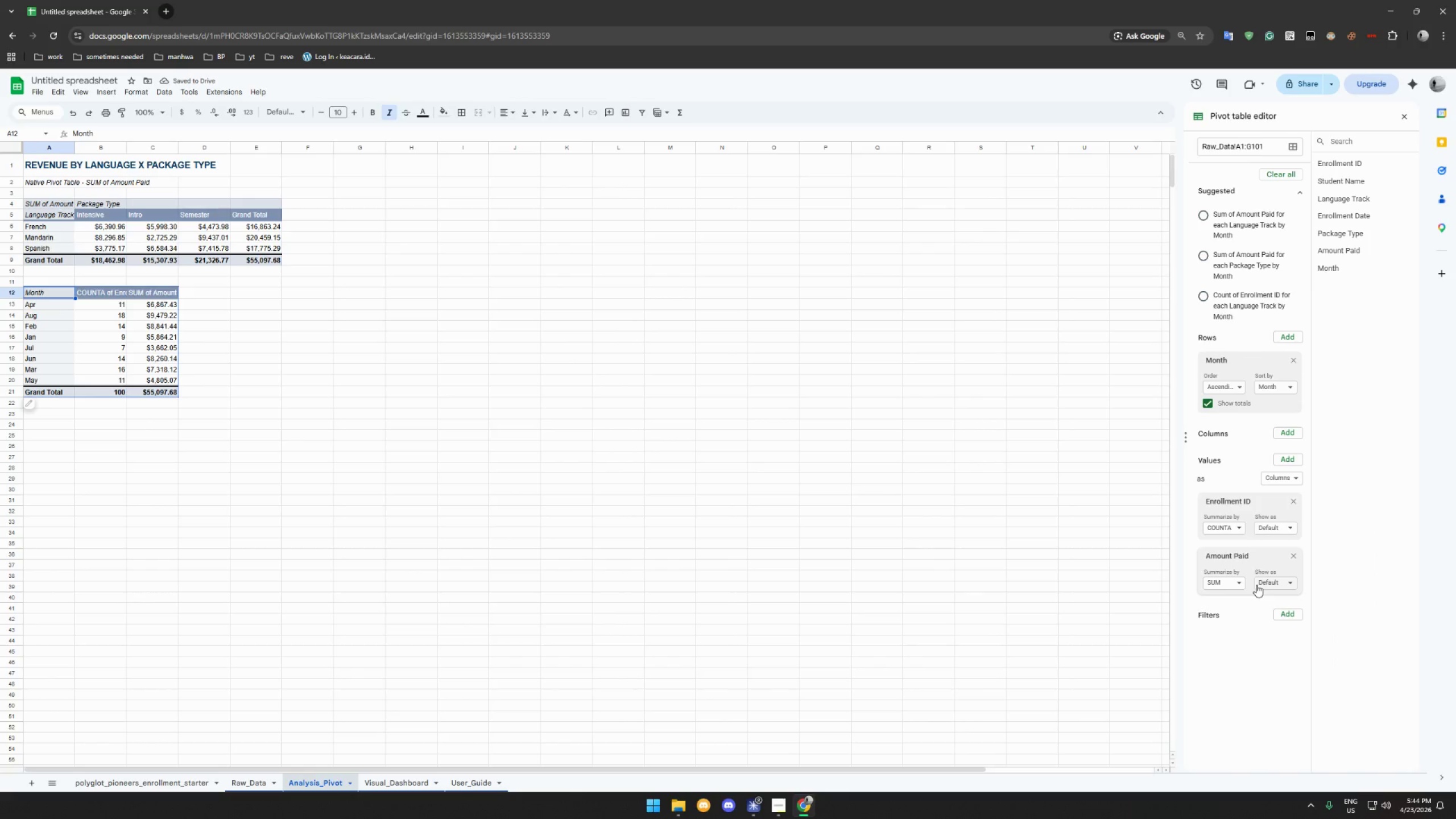 
wait(9.04)
 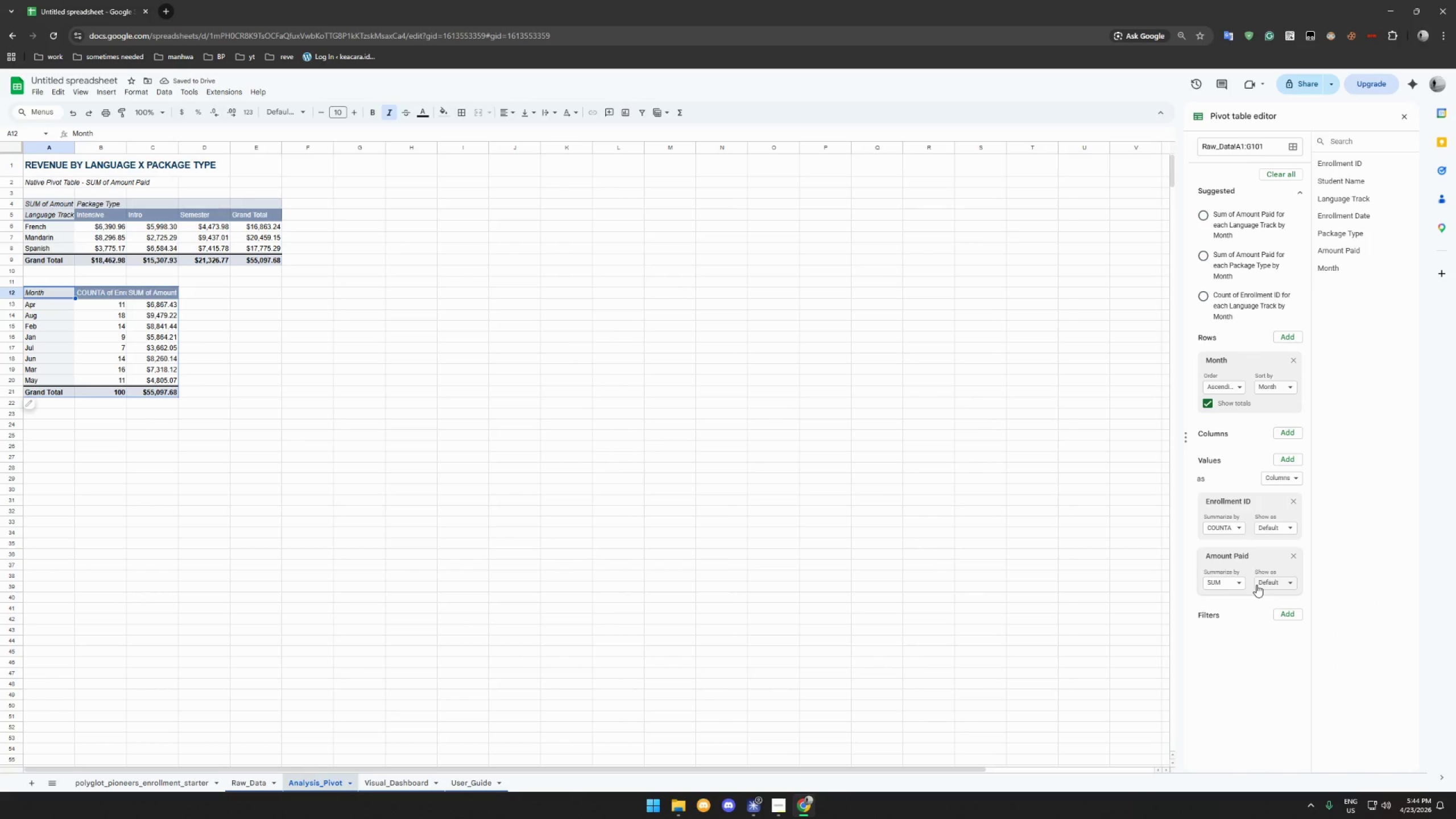 
double_click([126, 147])
 